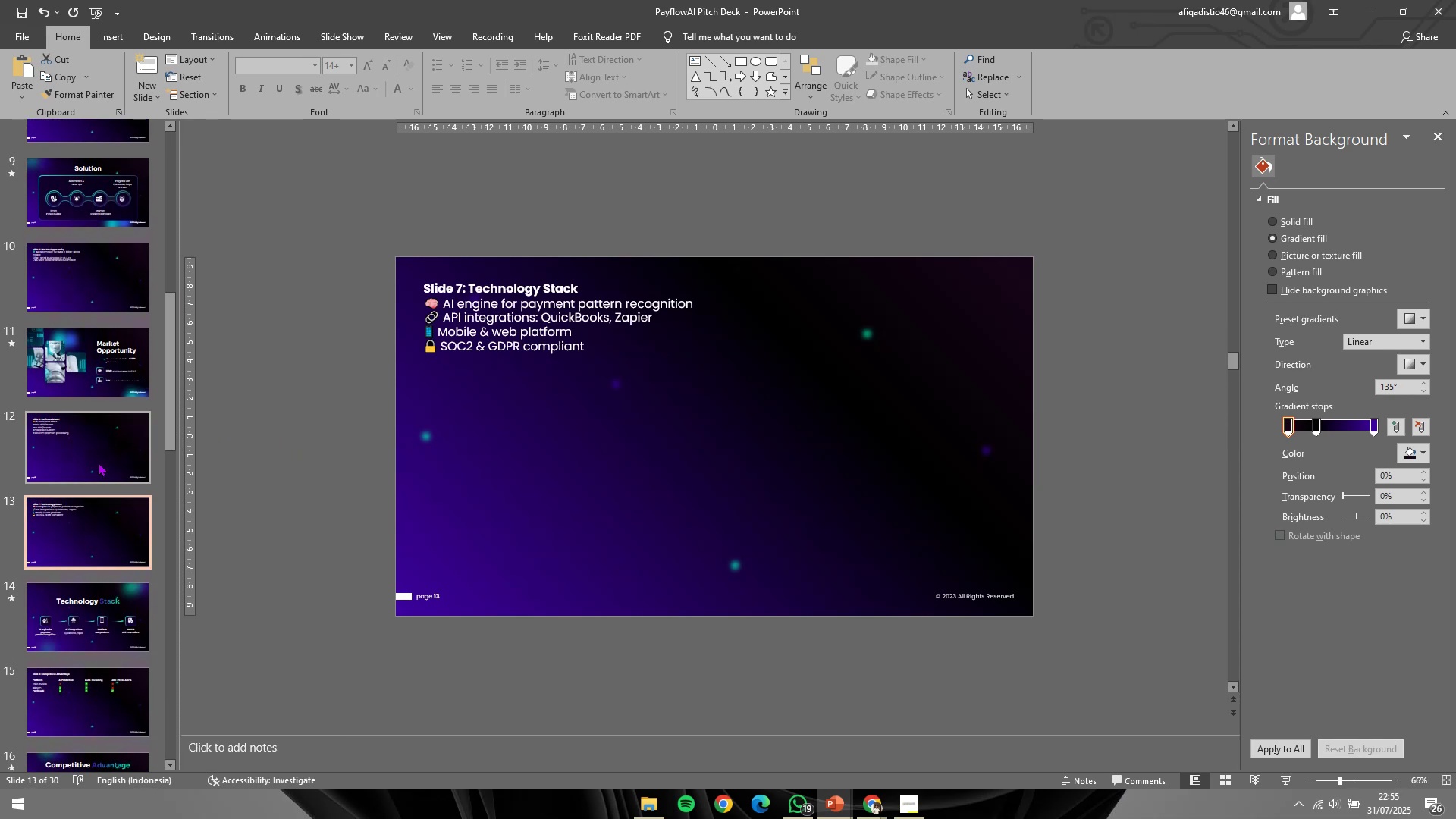 
left_click([99, 463])
 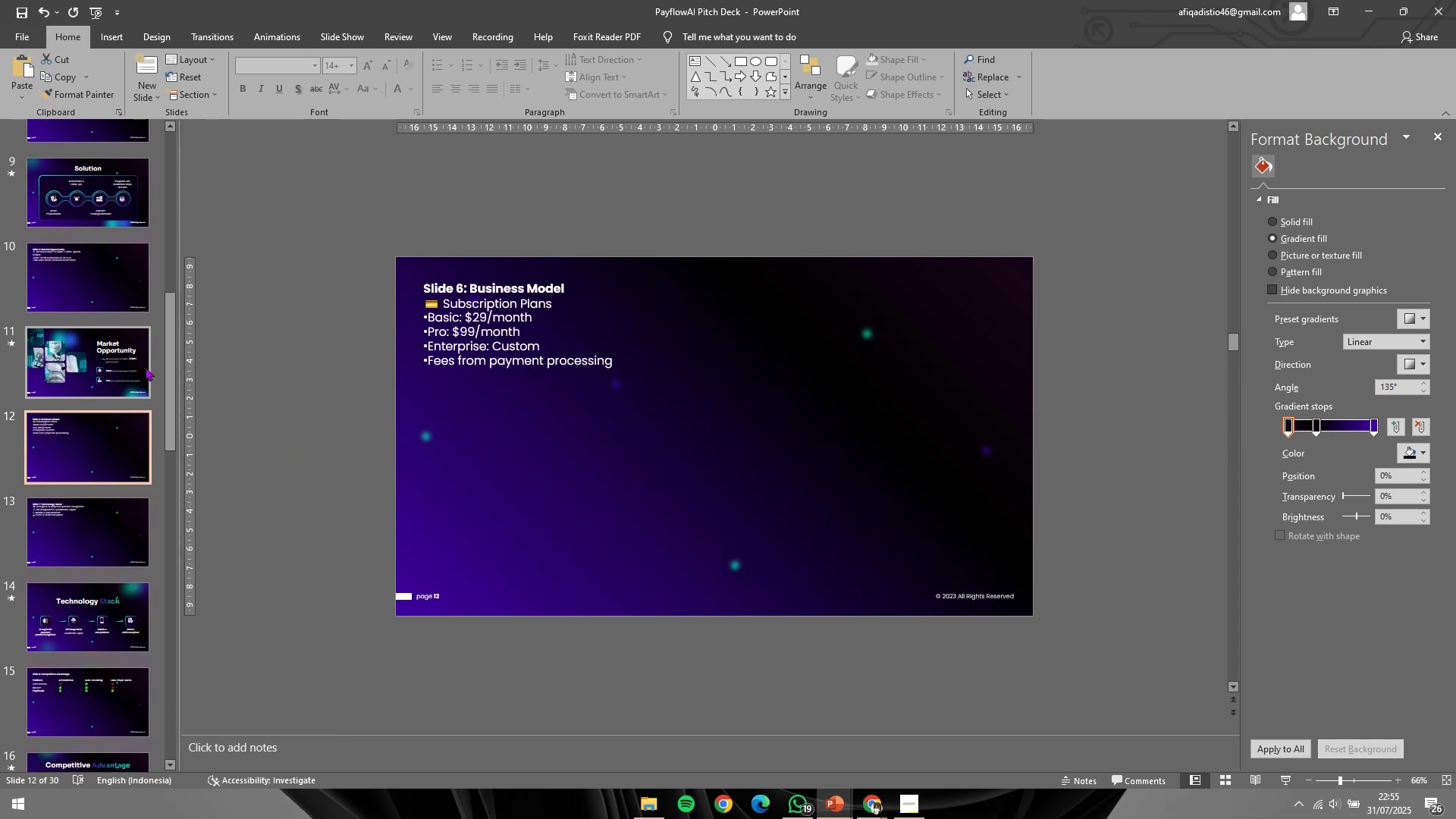 
left_click([146, 367])
 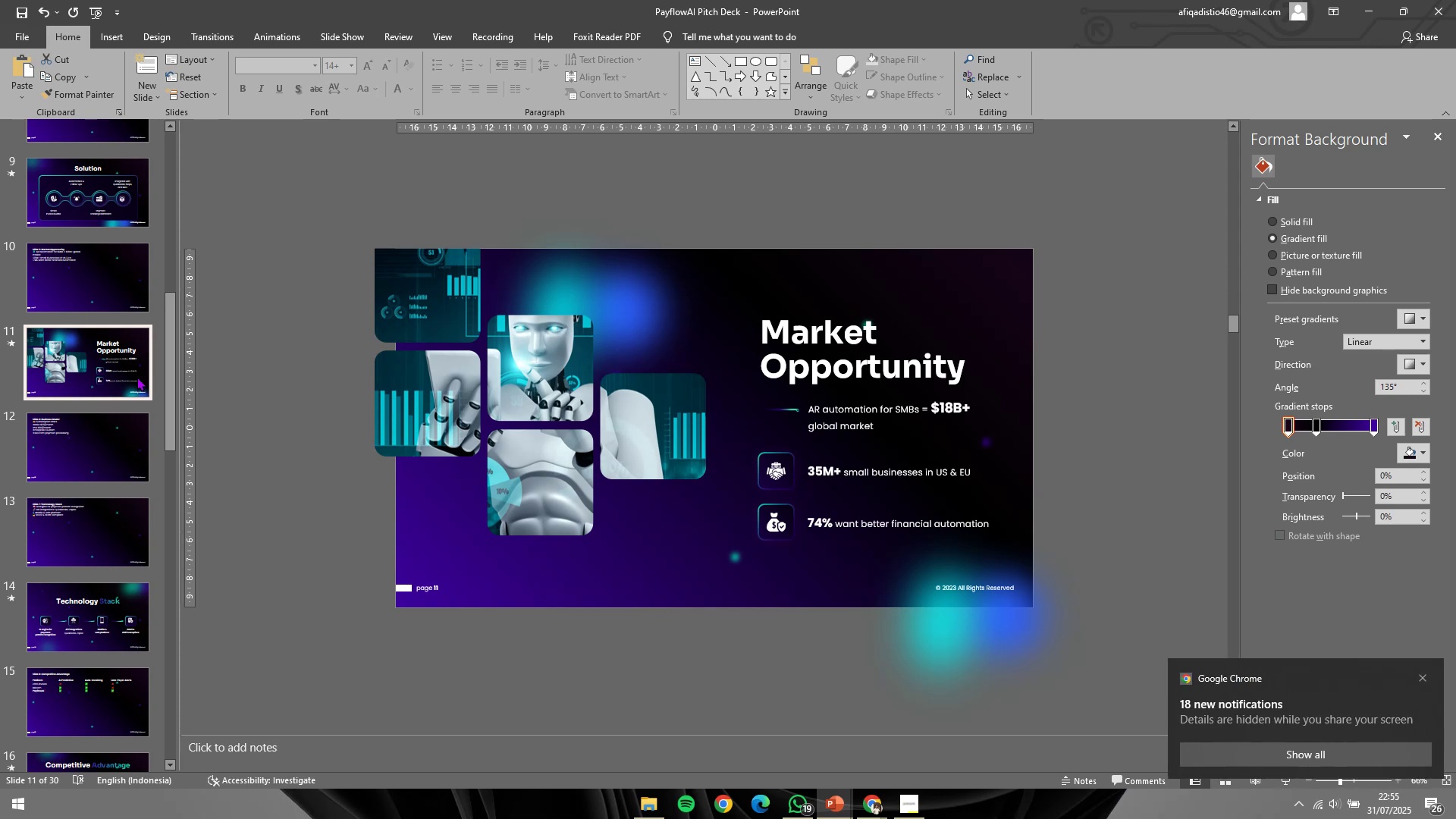 
left_click([100, 460])
 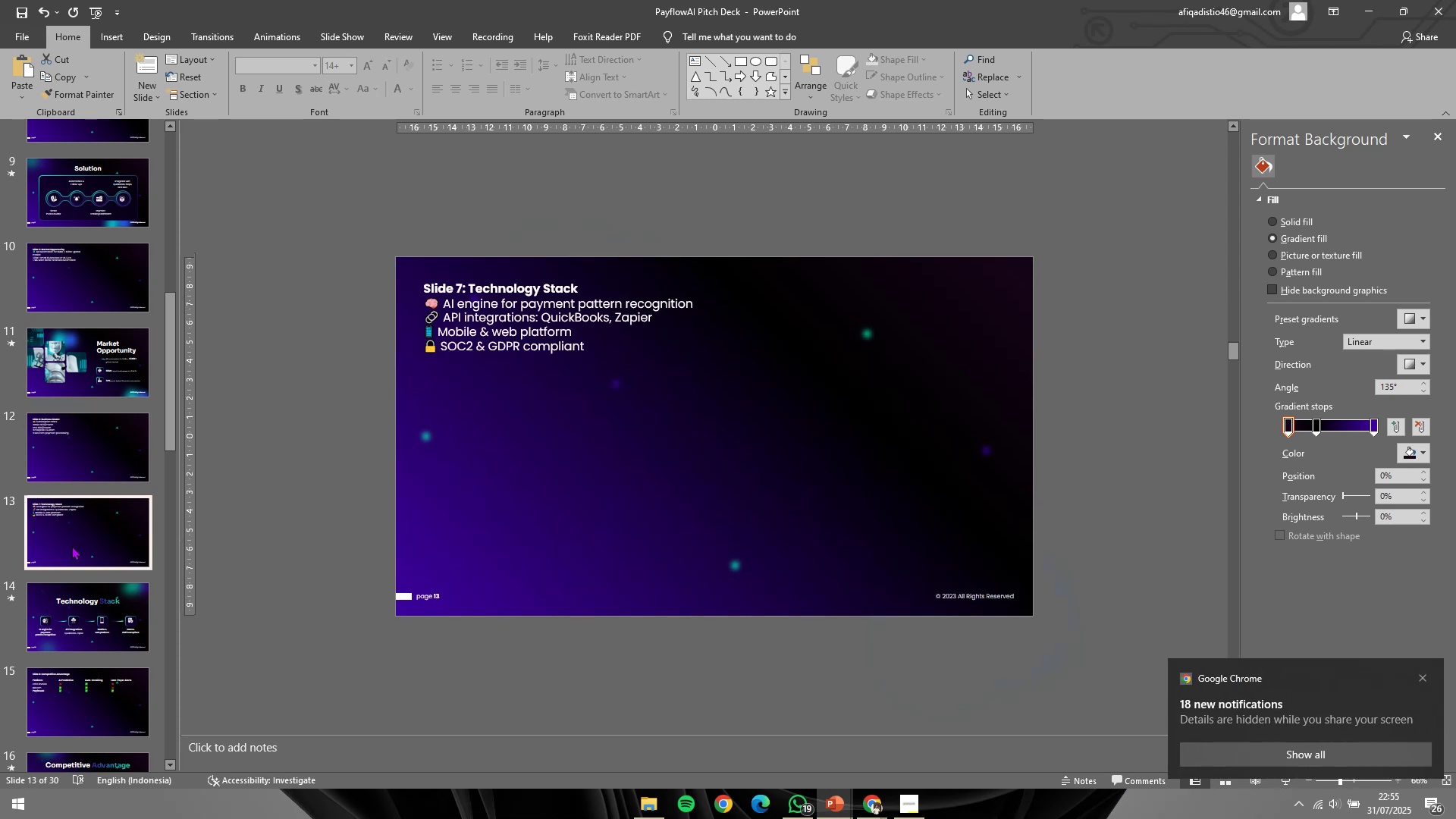 
double_click([71, 603])
 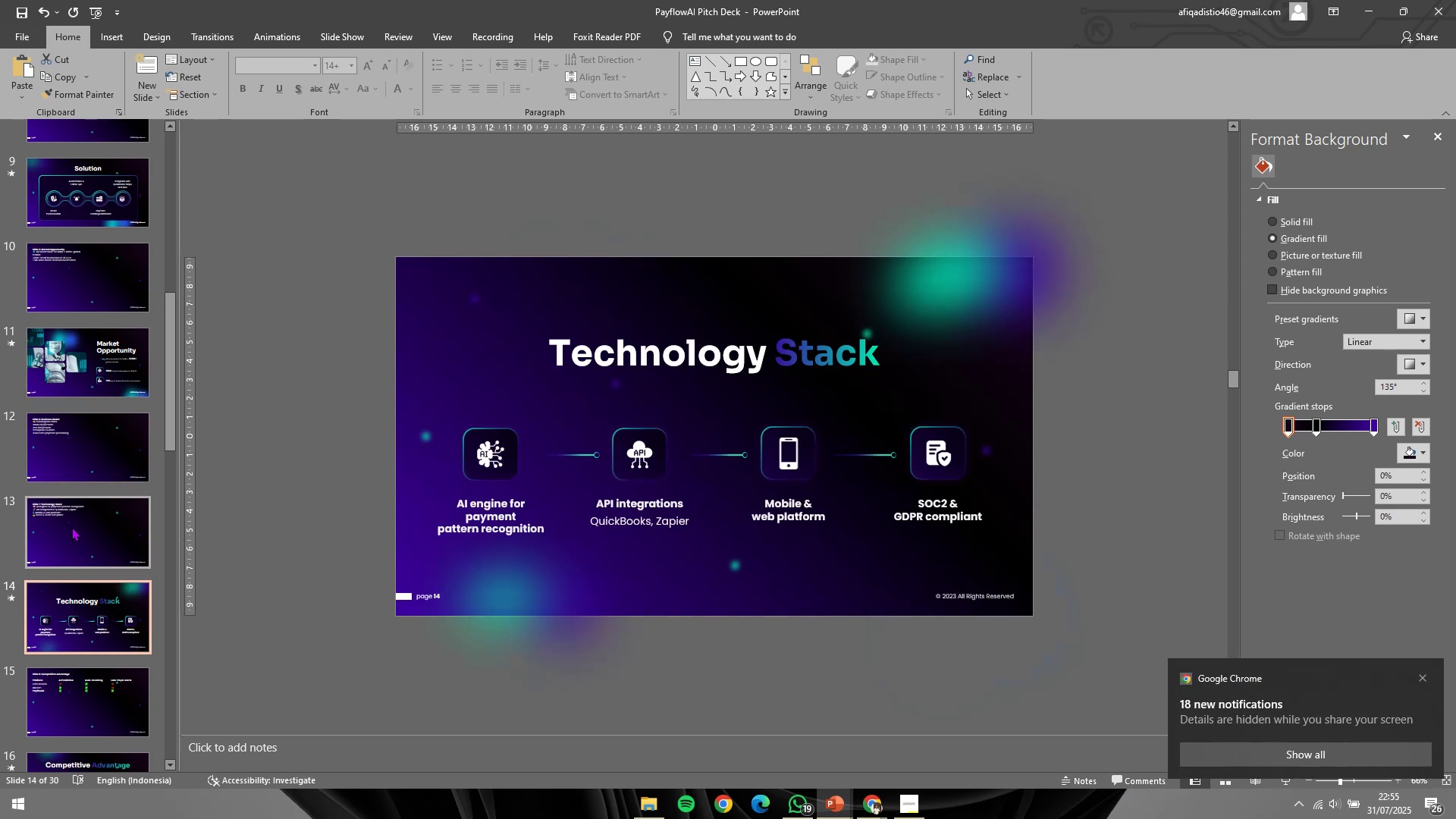 
left_click([72, 526])
 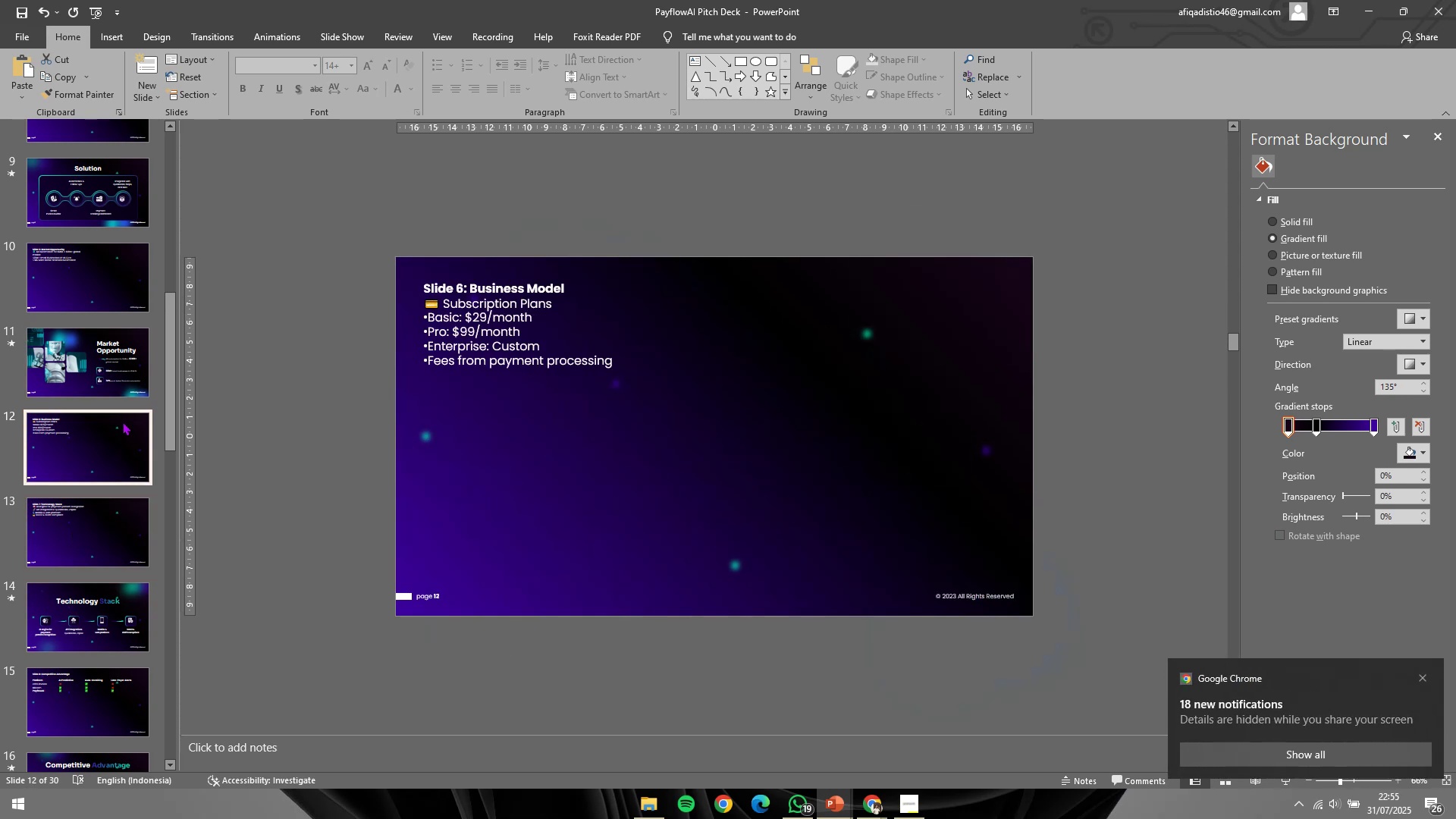 
right_click([109, 446])
 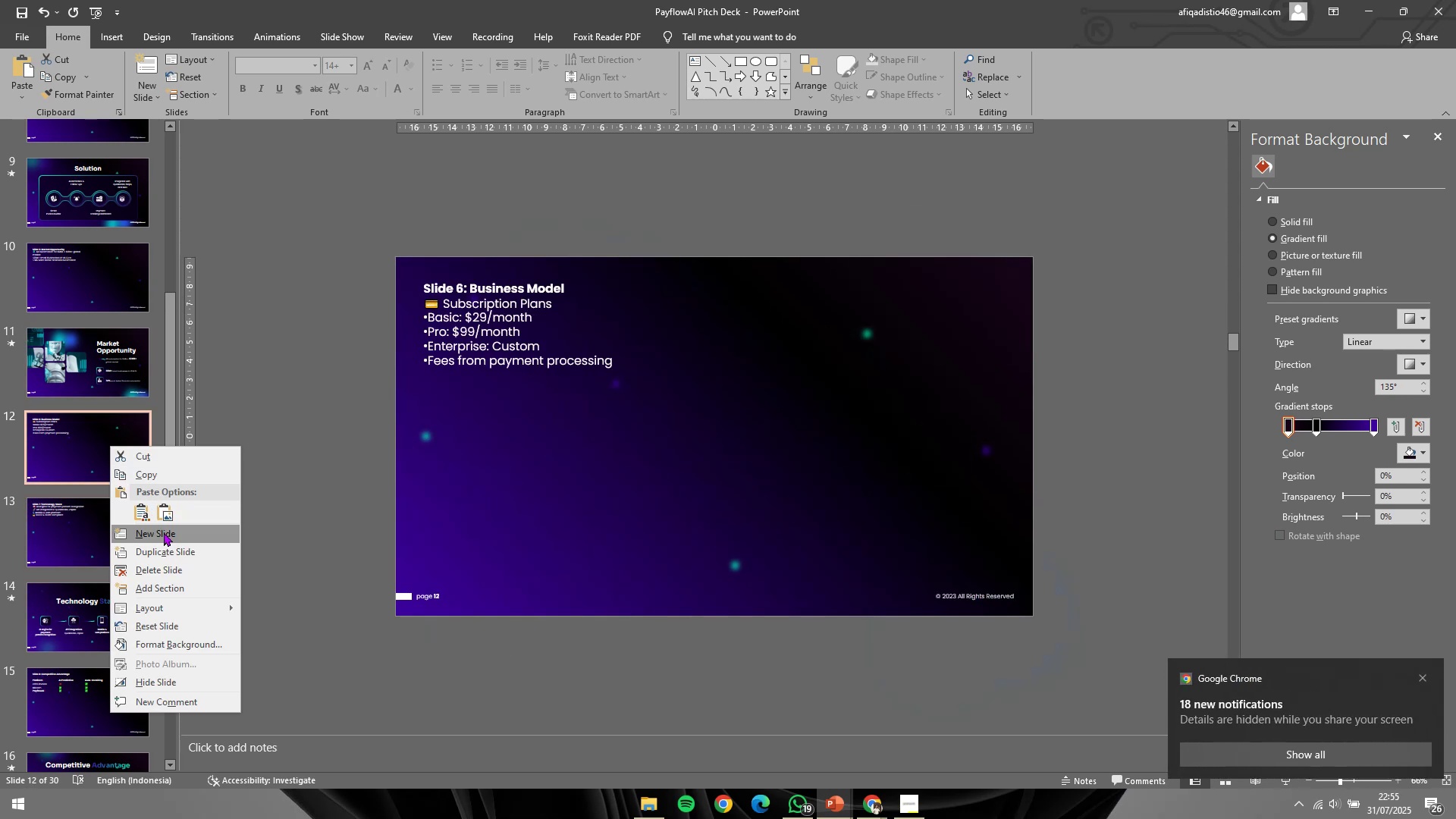 
left_click([164, 532])
 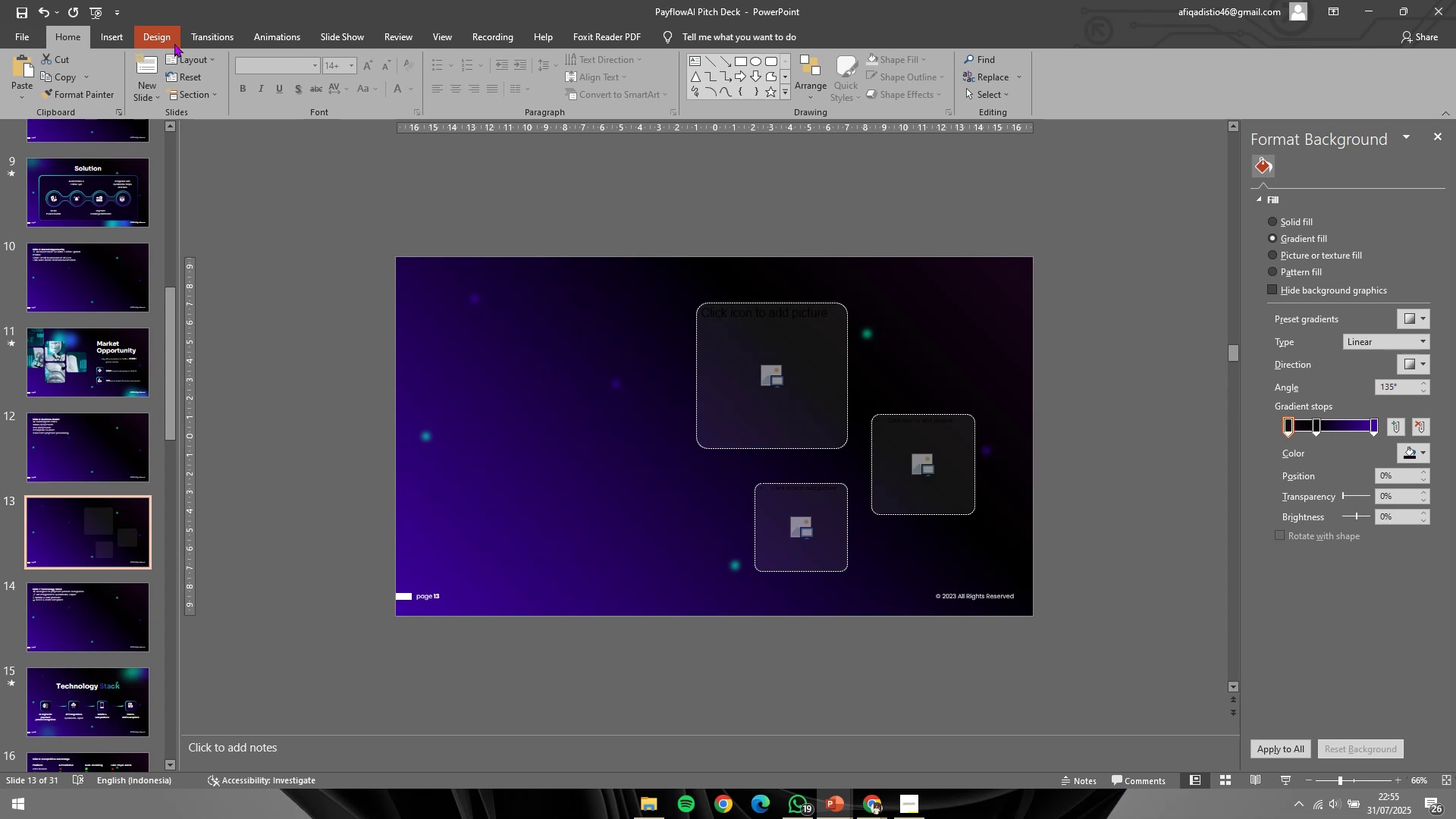 
wait(5.77)
 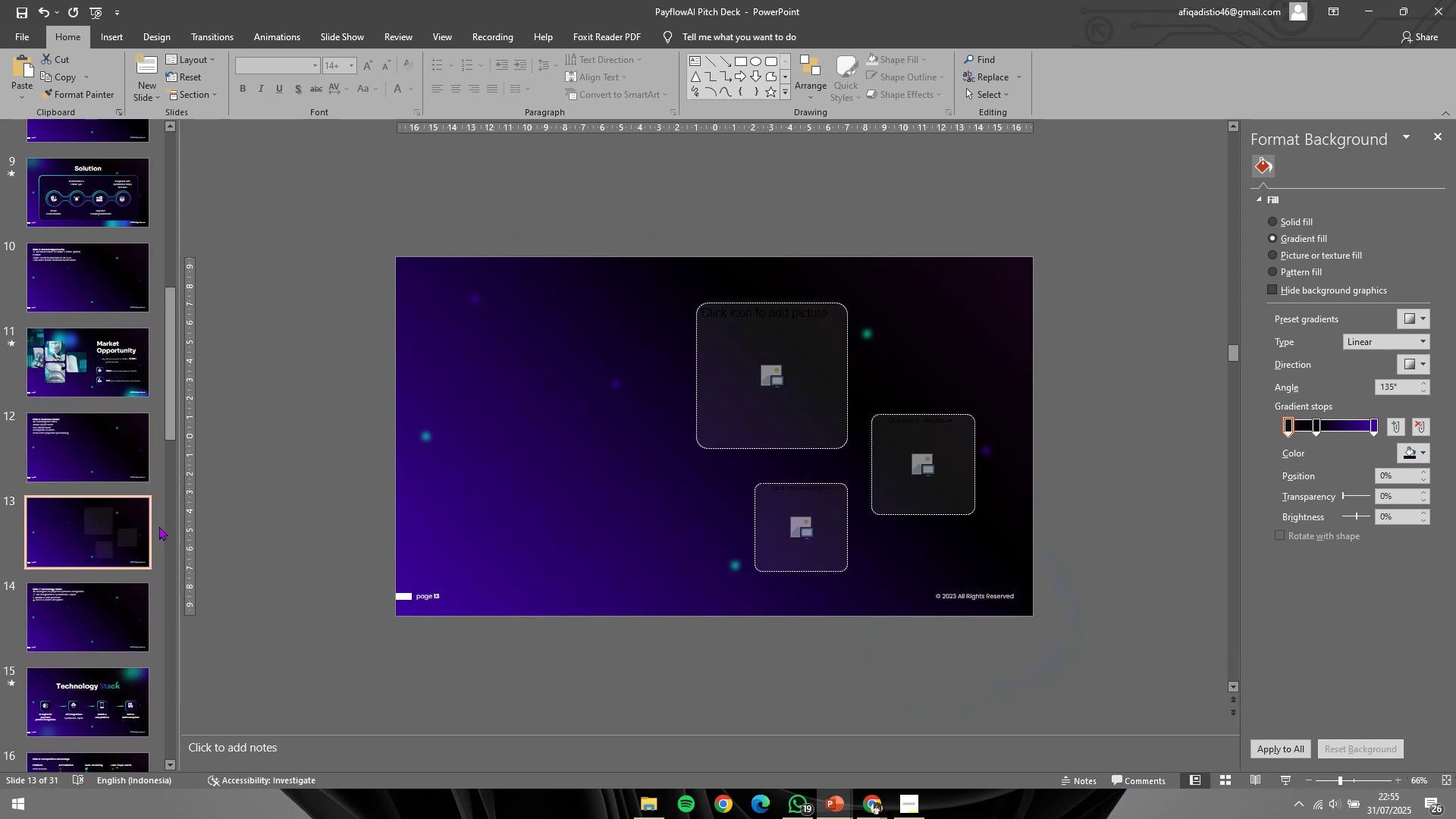 
key(Shift+ShiftLeft)
 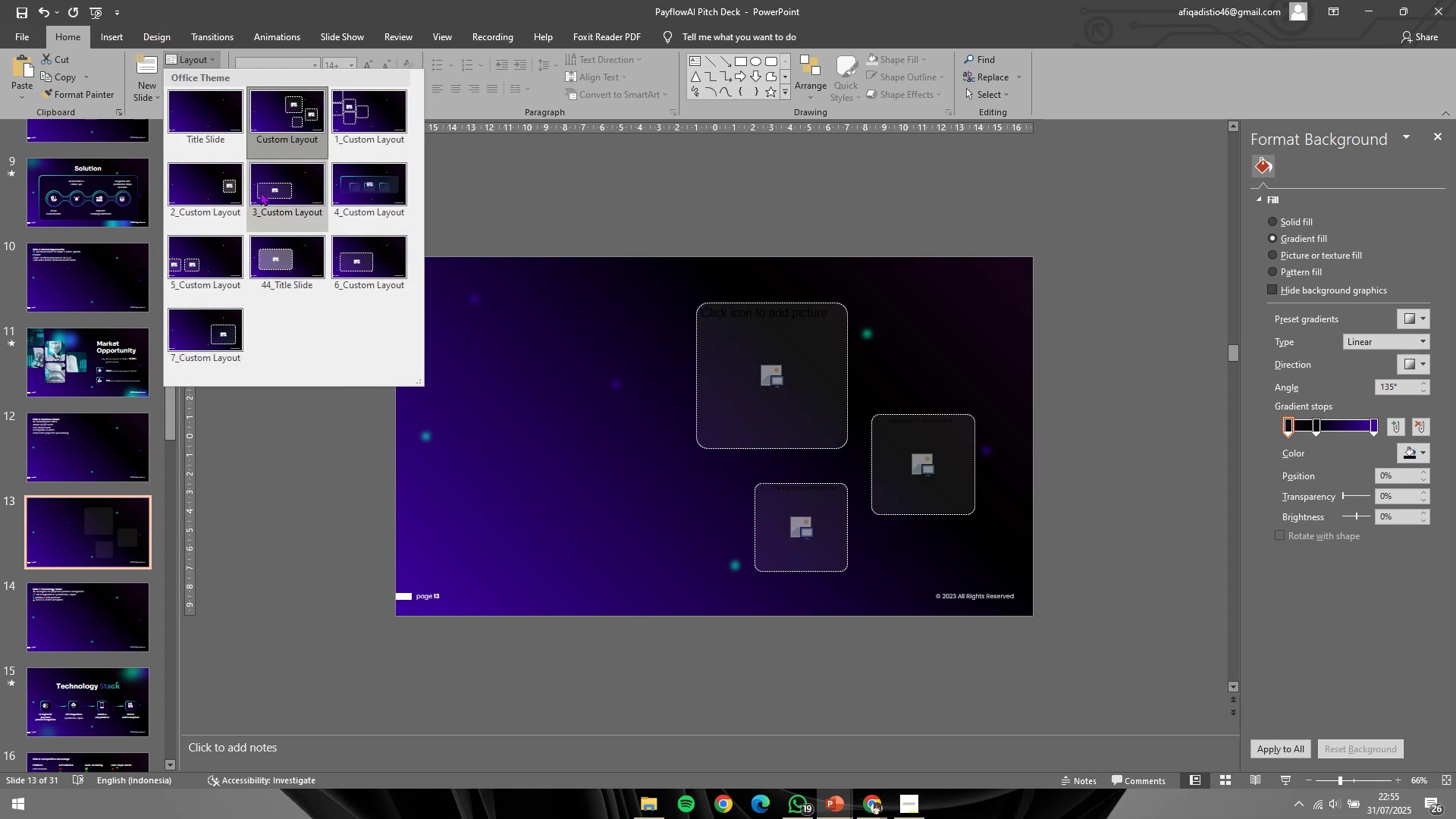 
left_click([234, 191])
 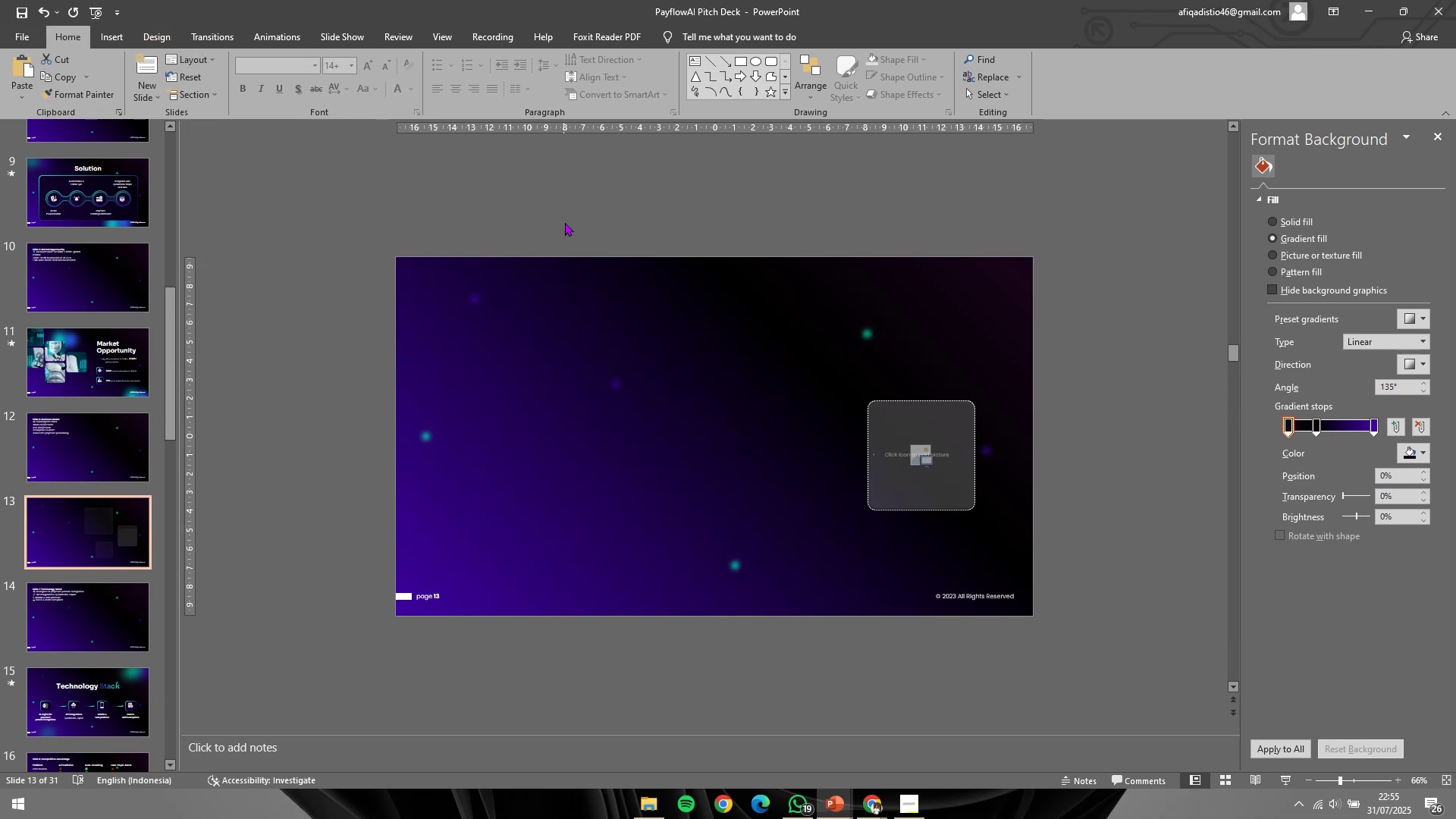 
left_click([566, 222])
 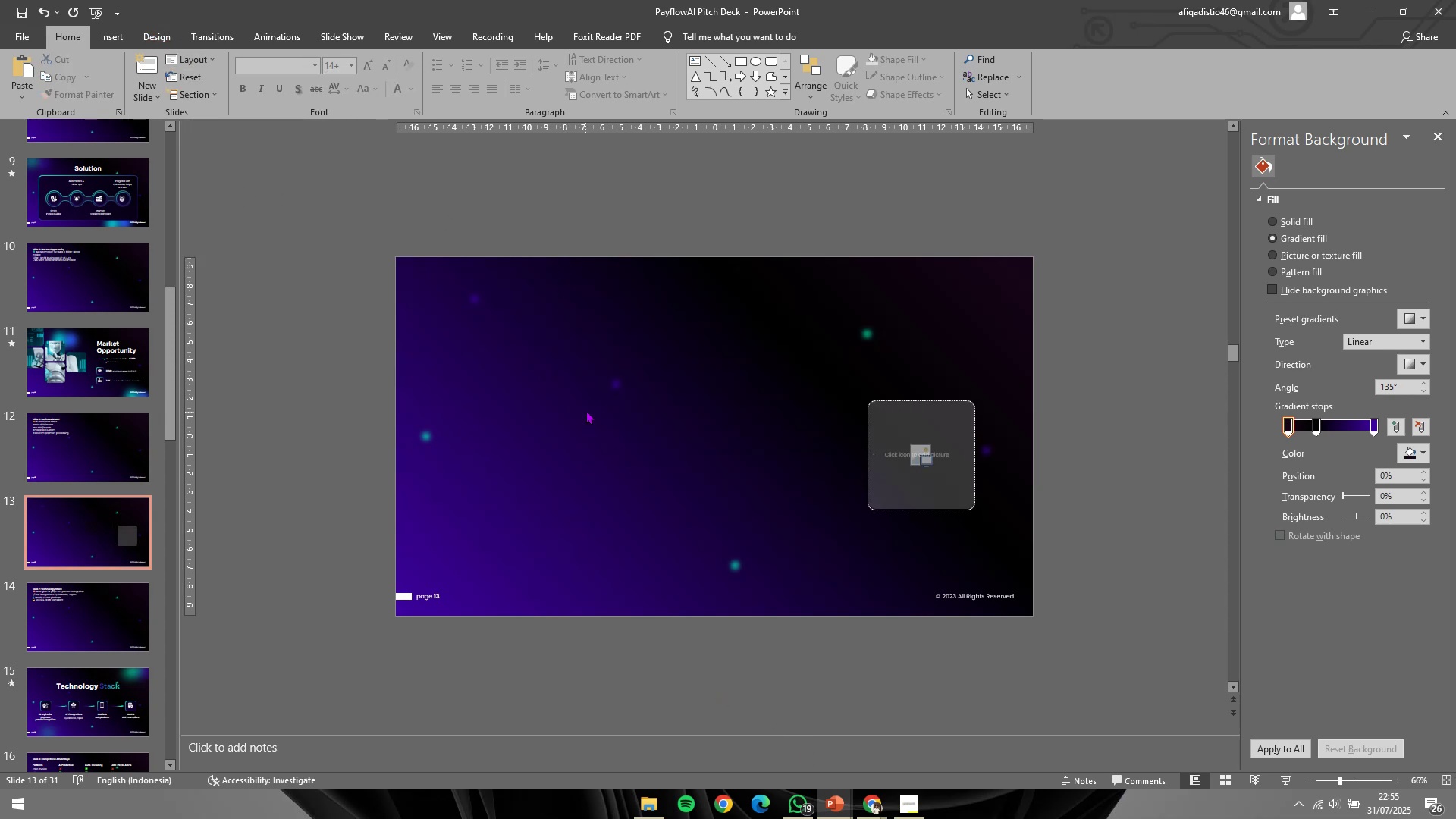 
key(Control+ControlLeft)
 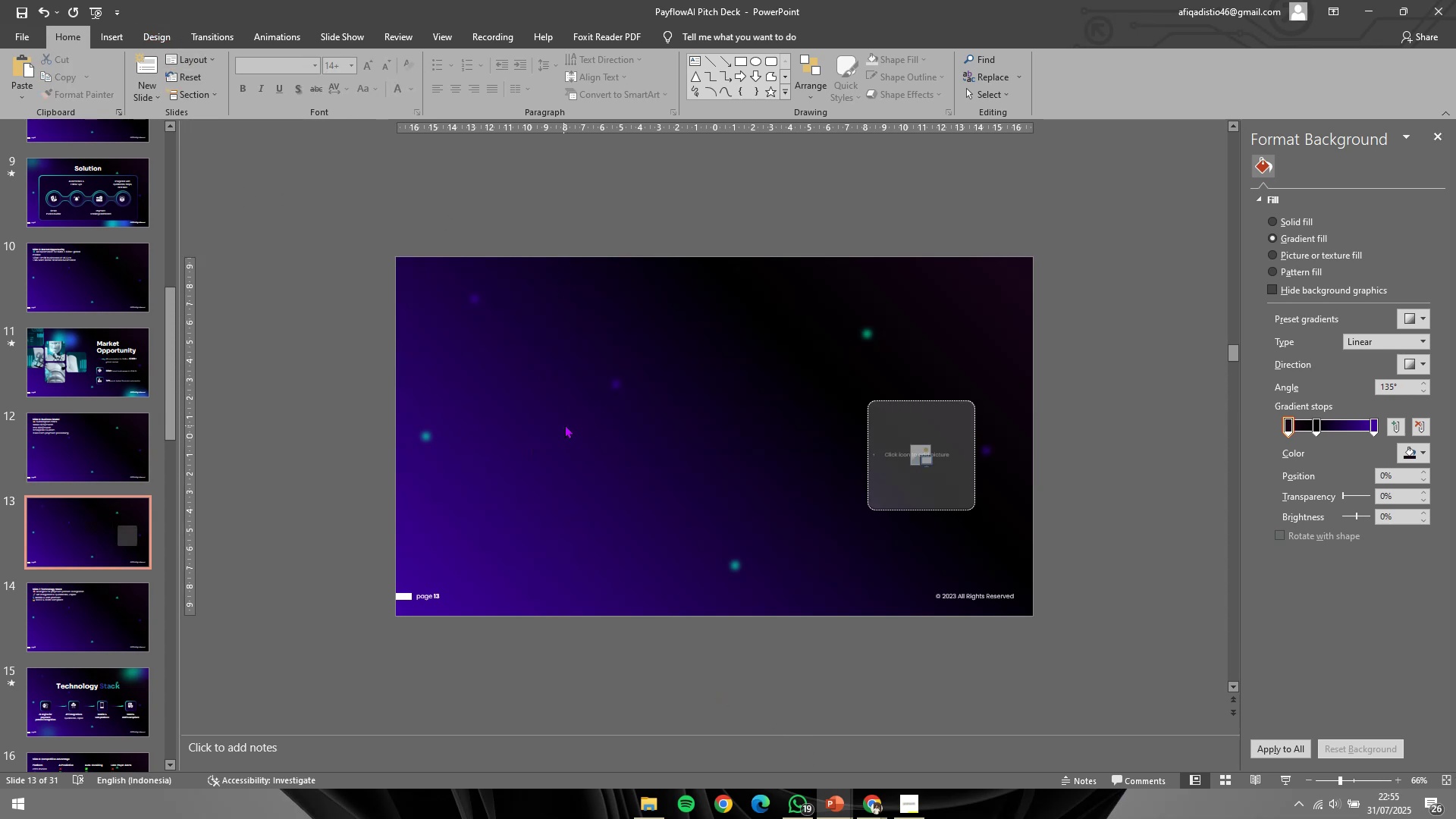 
key(Control+Z)
 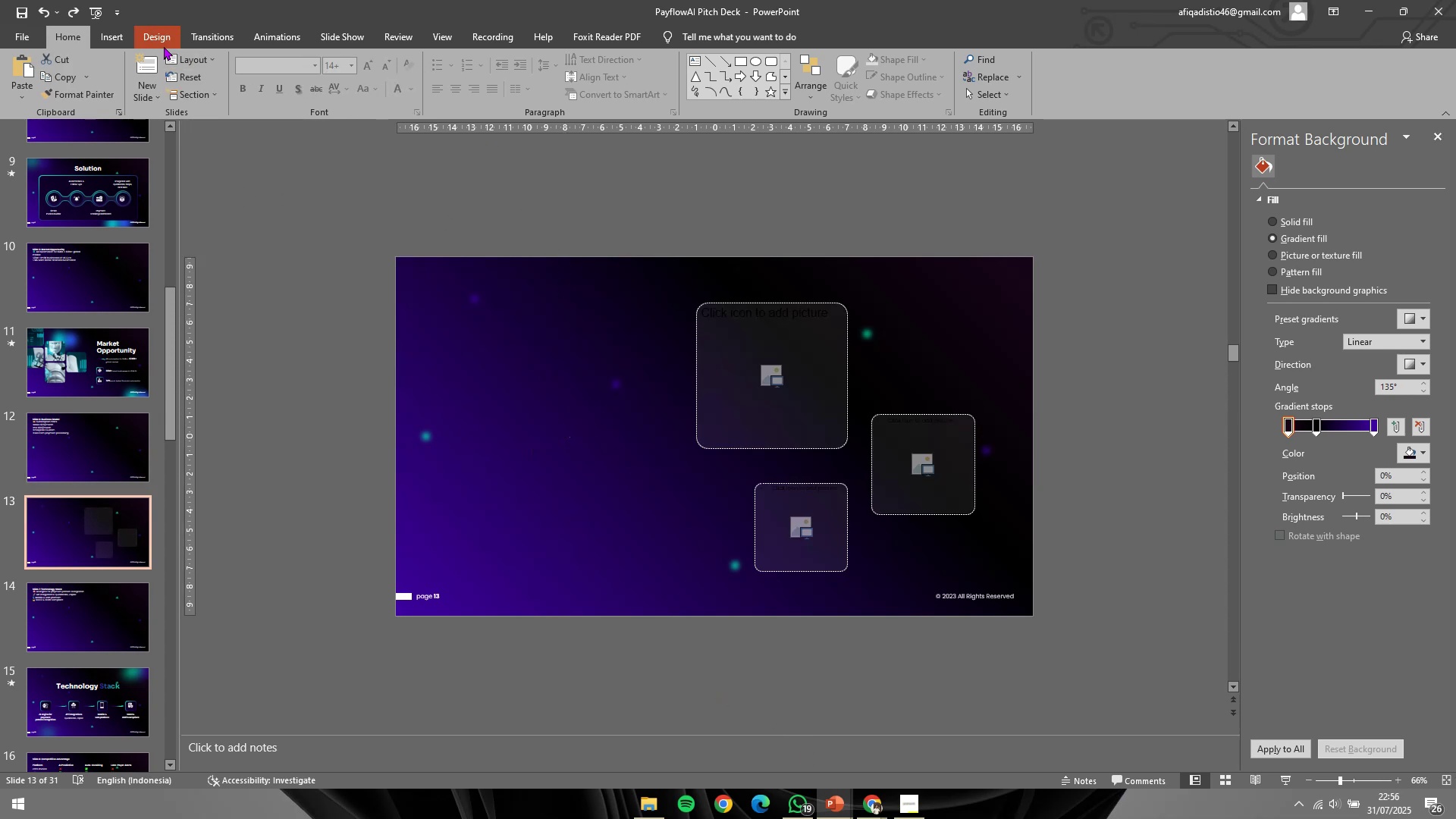 
left_click([181, 61])
 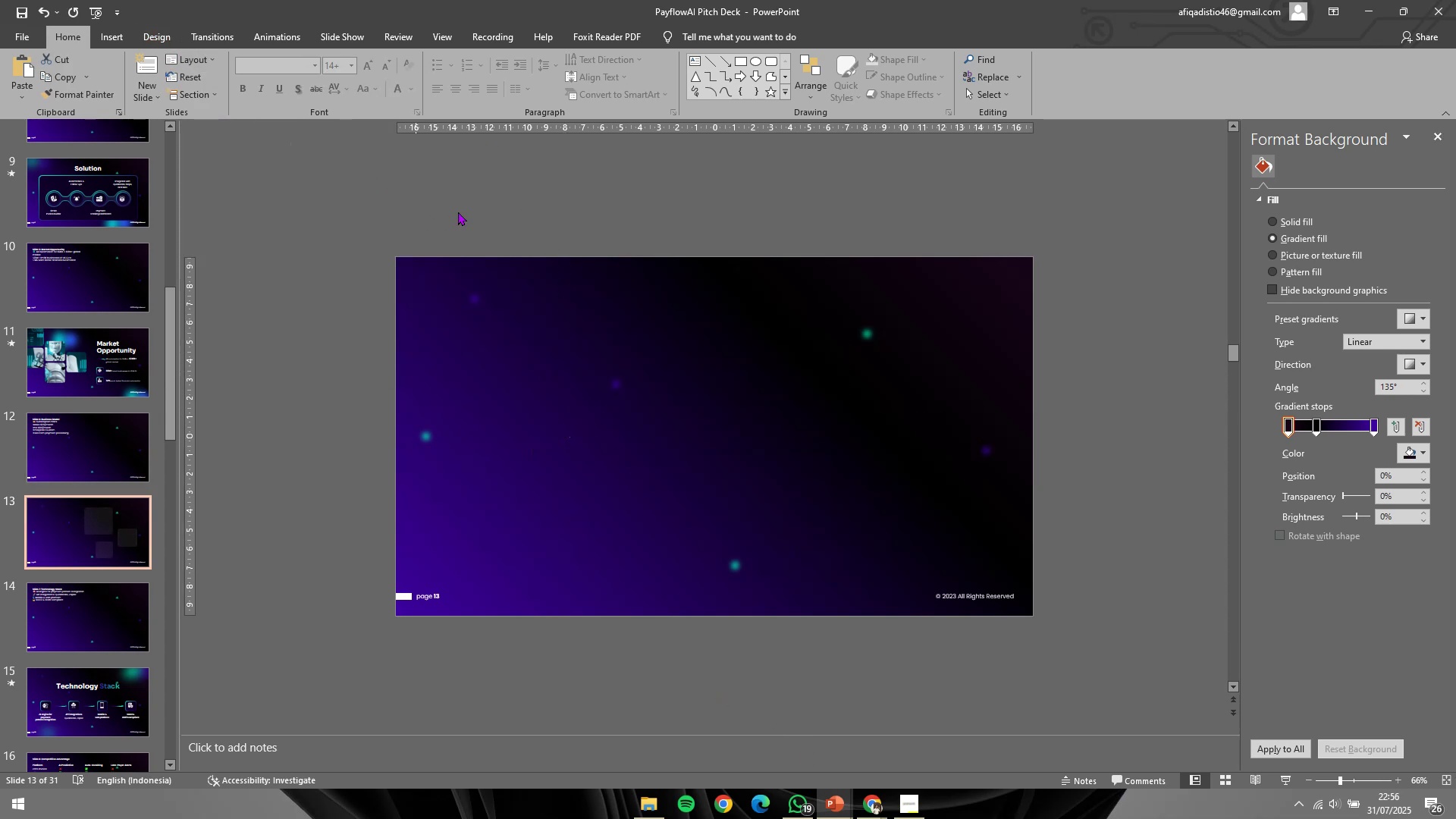 
double_click([516, 233])
 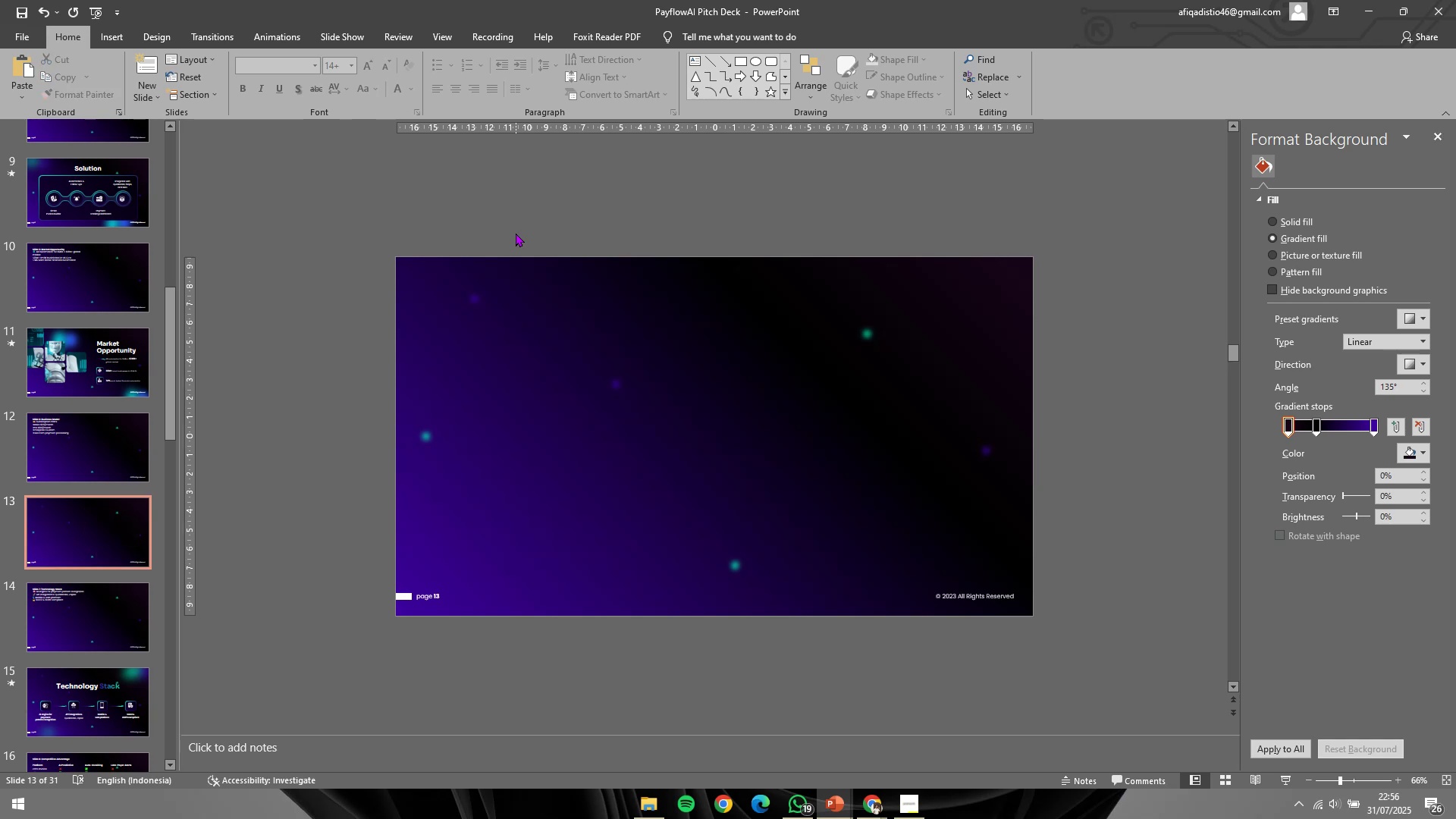 
triple_click([516, 233])
 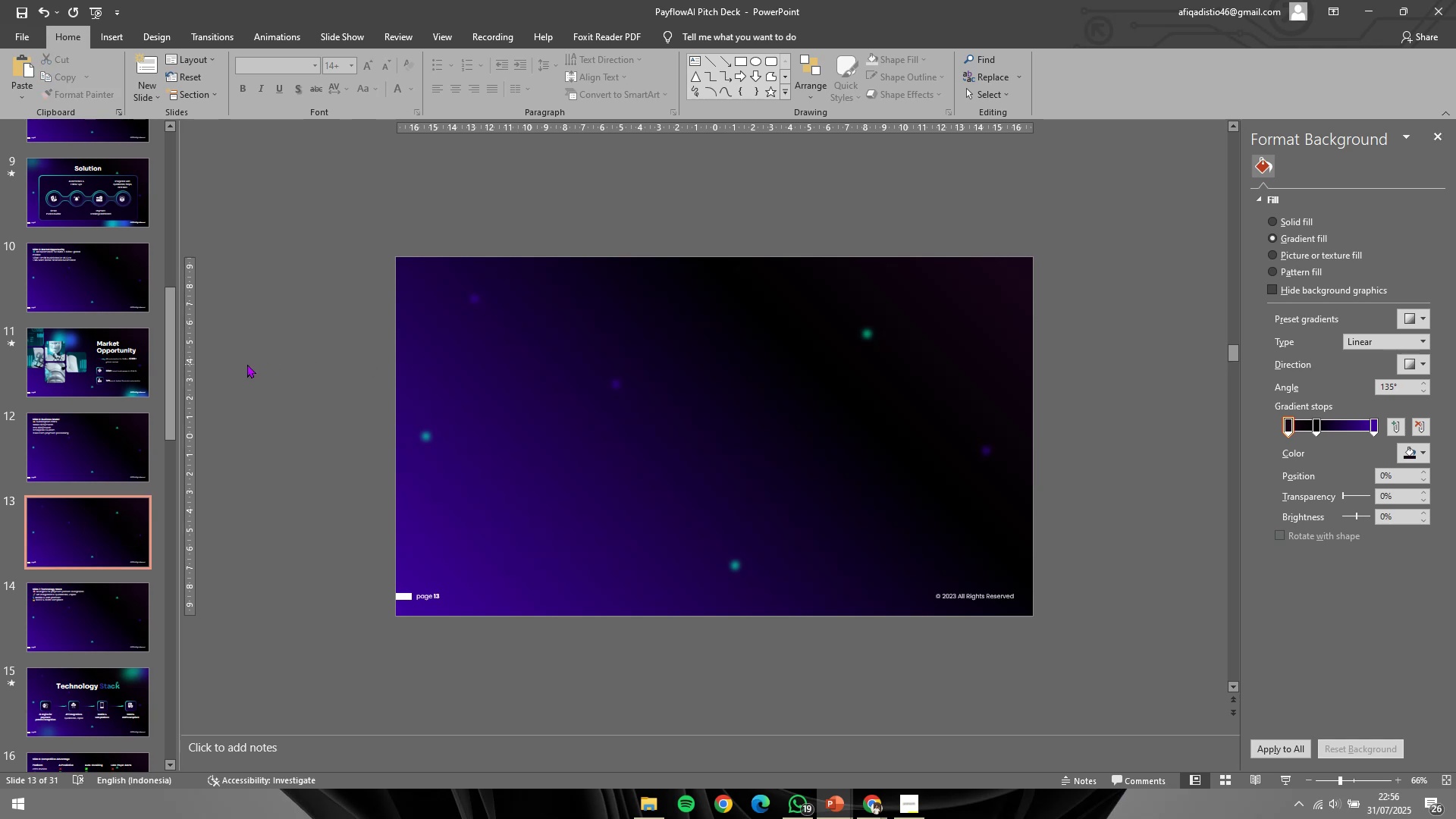 
key(Alt+Tab)
 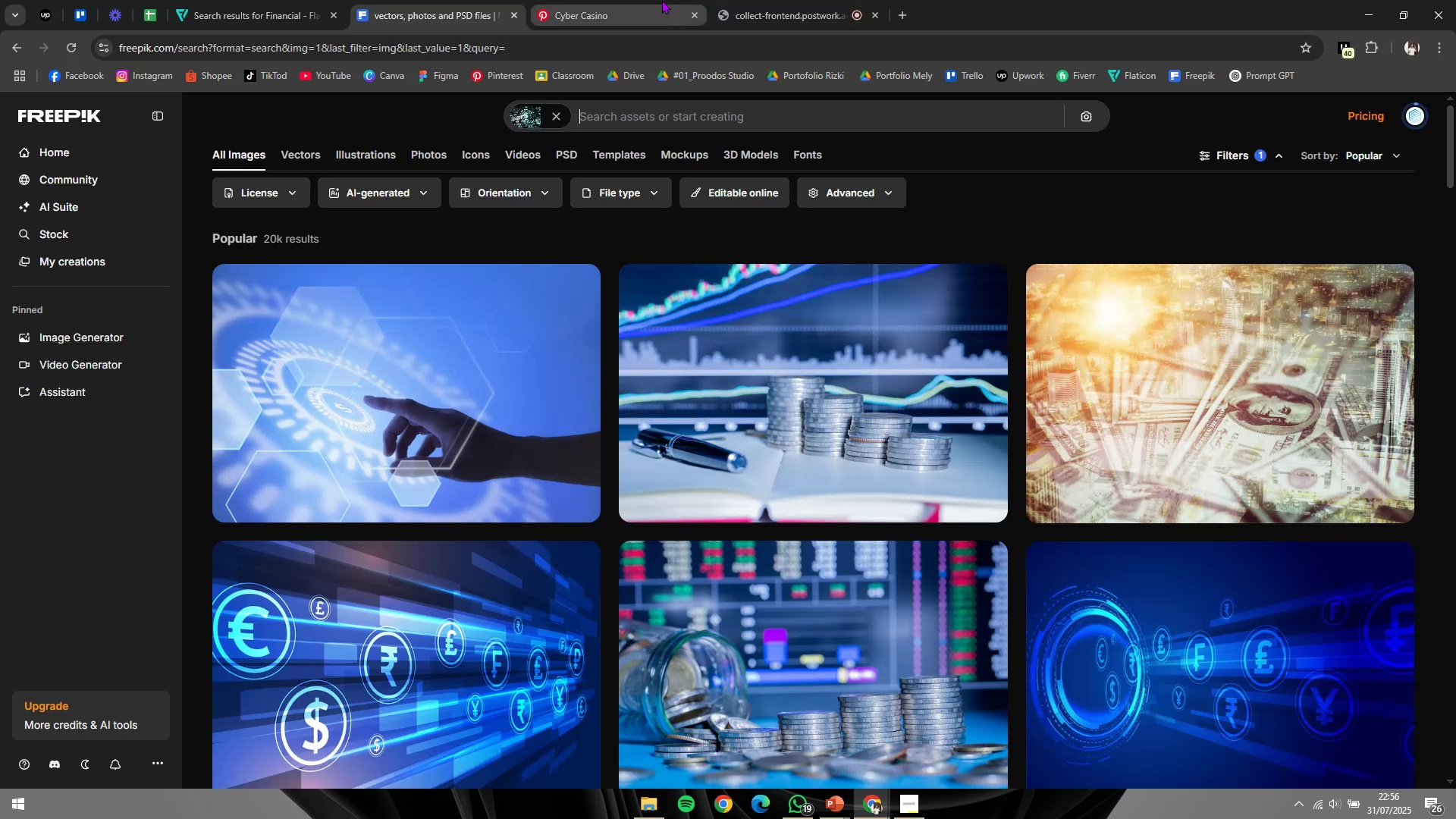 
left_click([748, 0])
 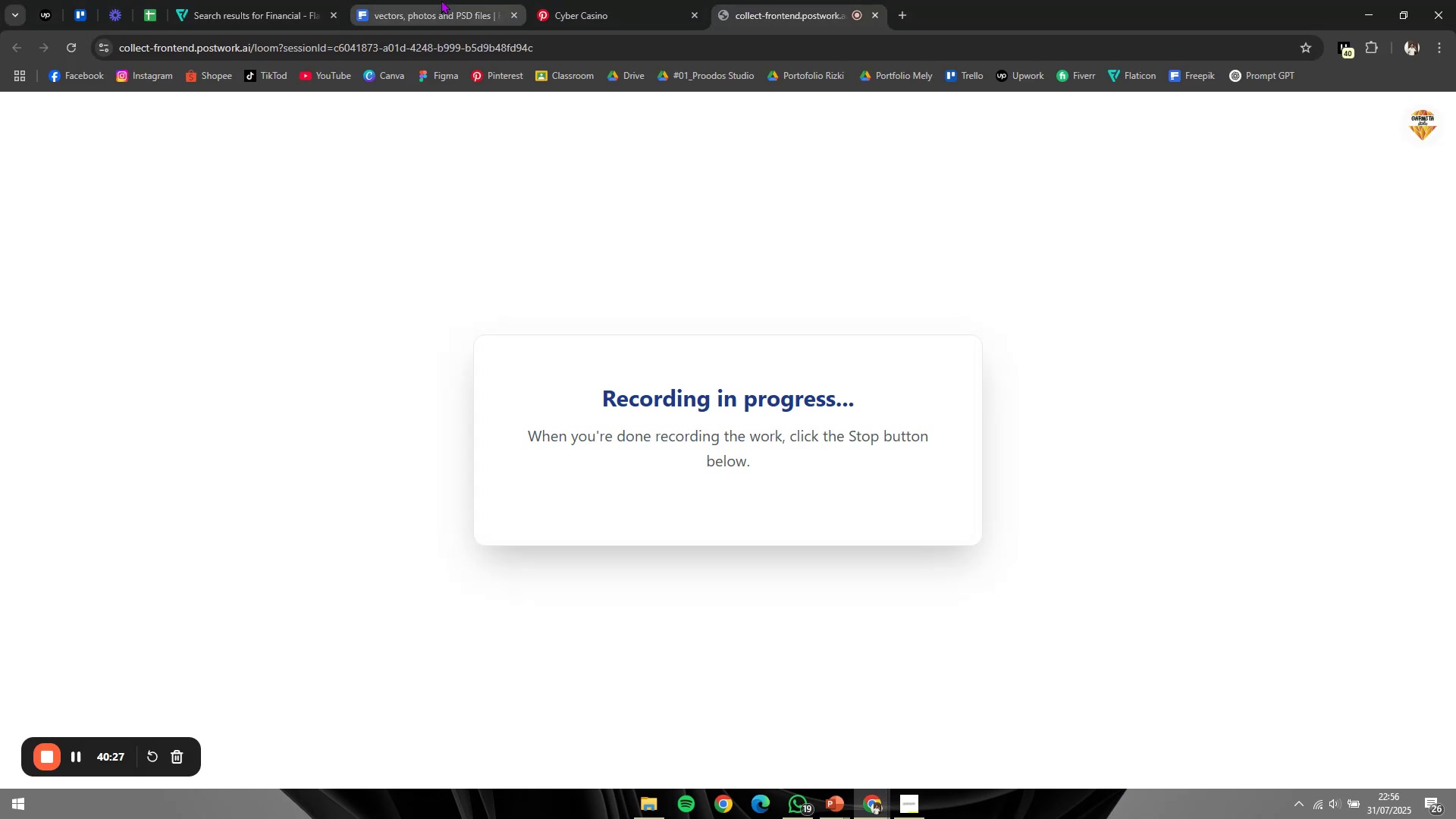 
left_click([441, 0])
 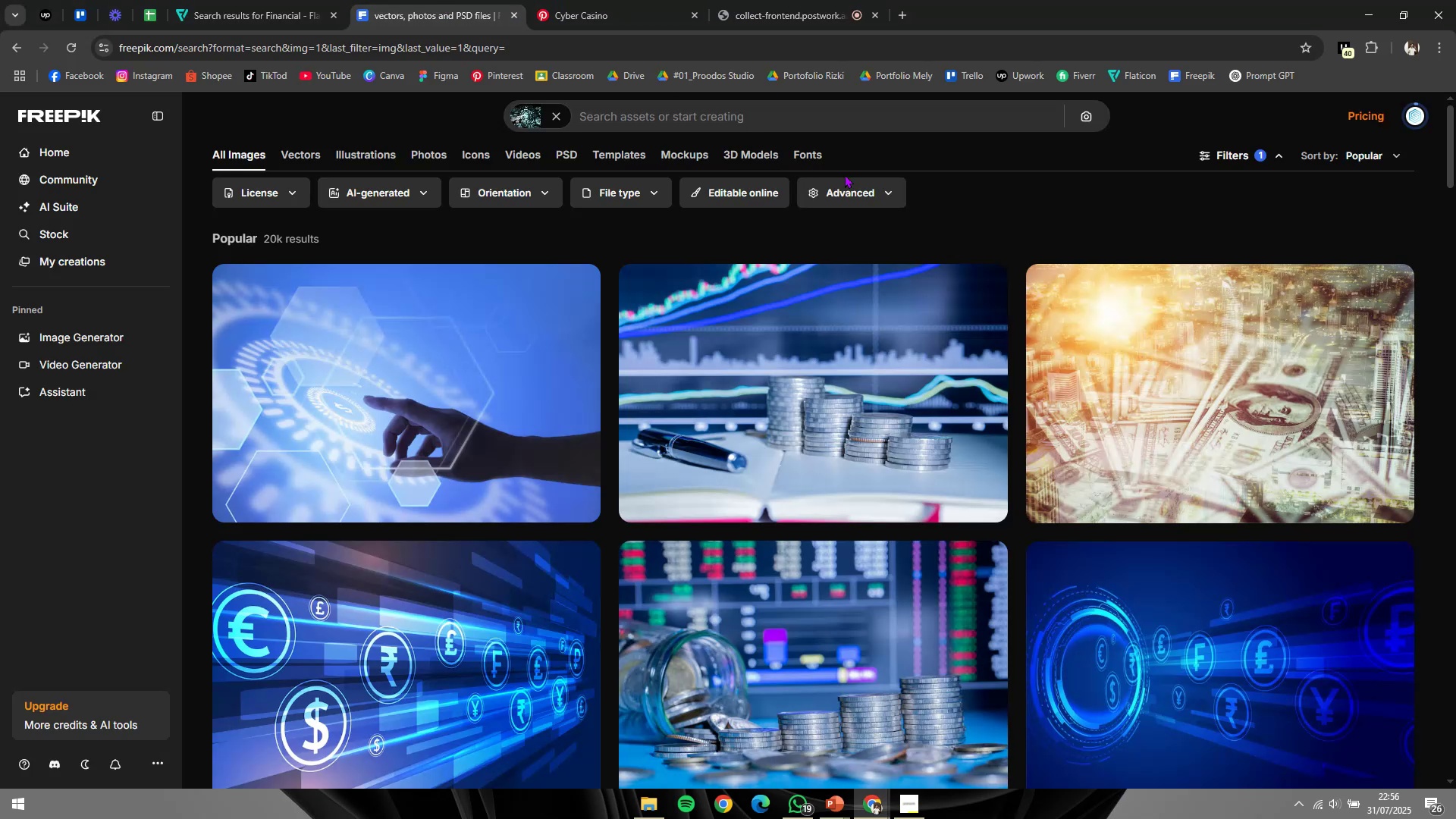 
key(Alt+AltLeft)
 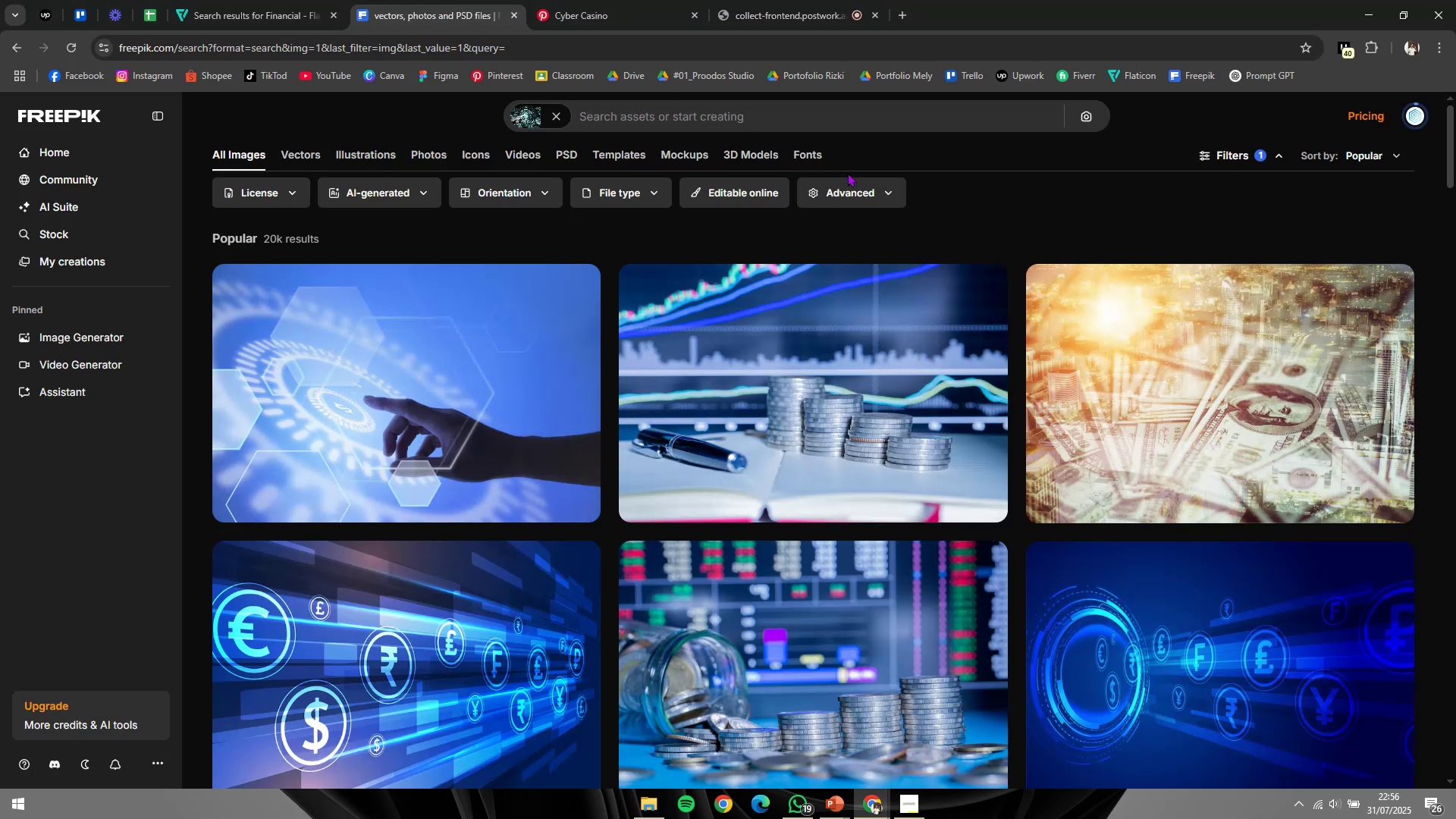 
key(Alt+Tab)
 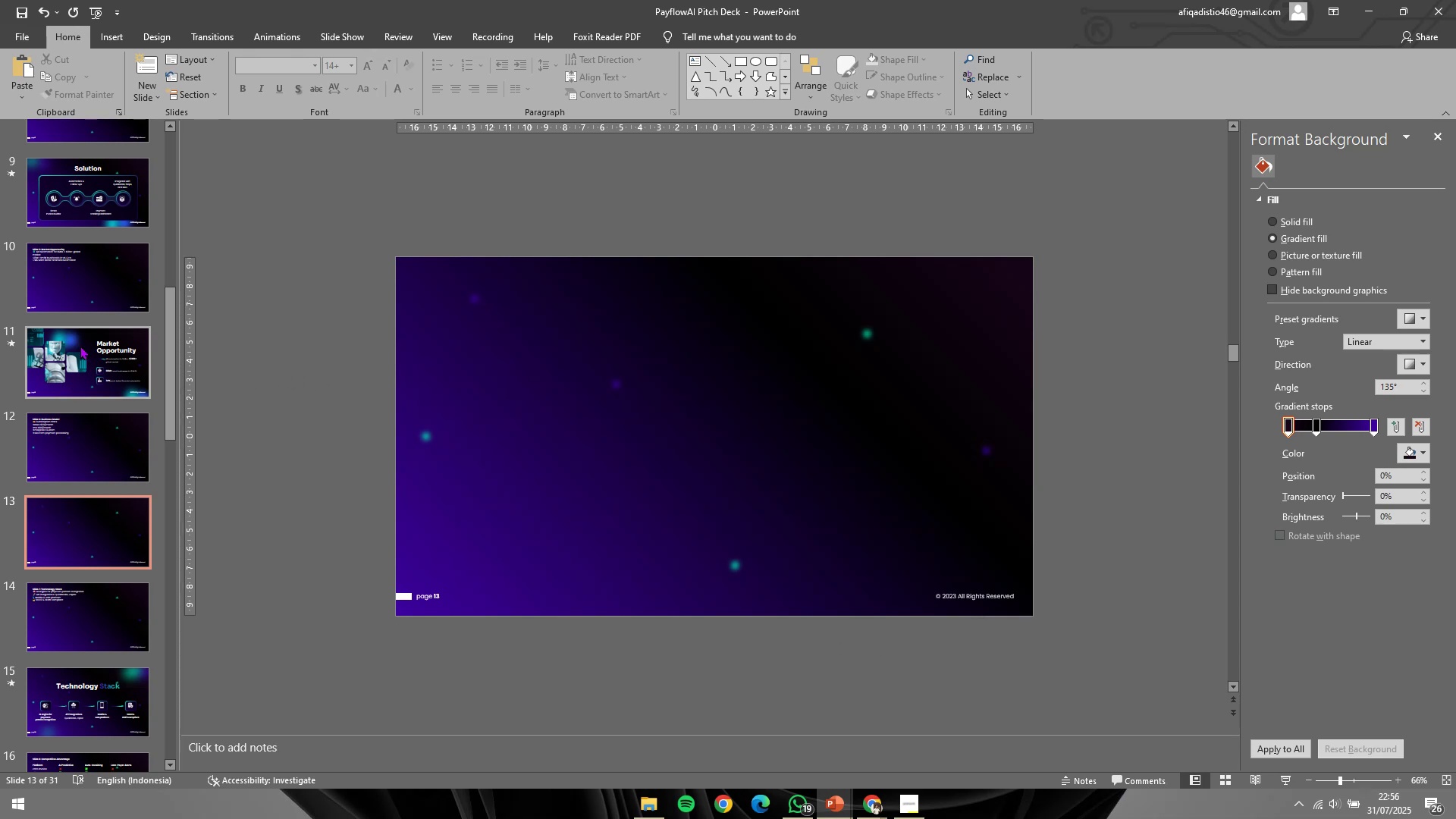 
left_click([87, 347])
 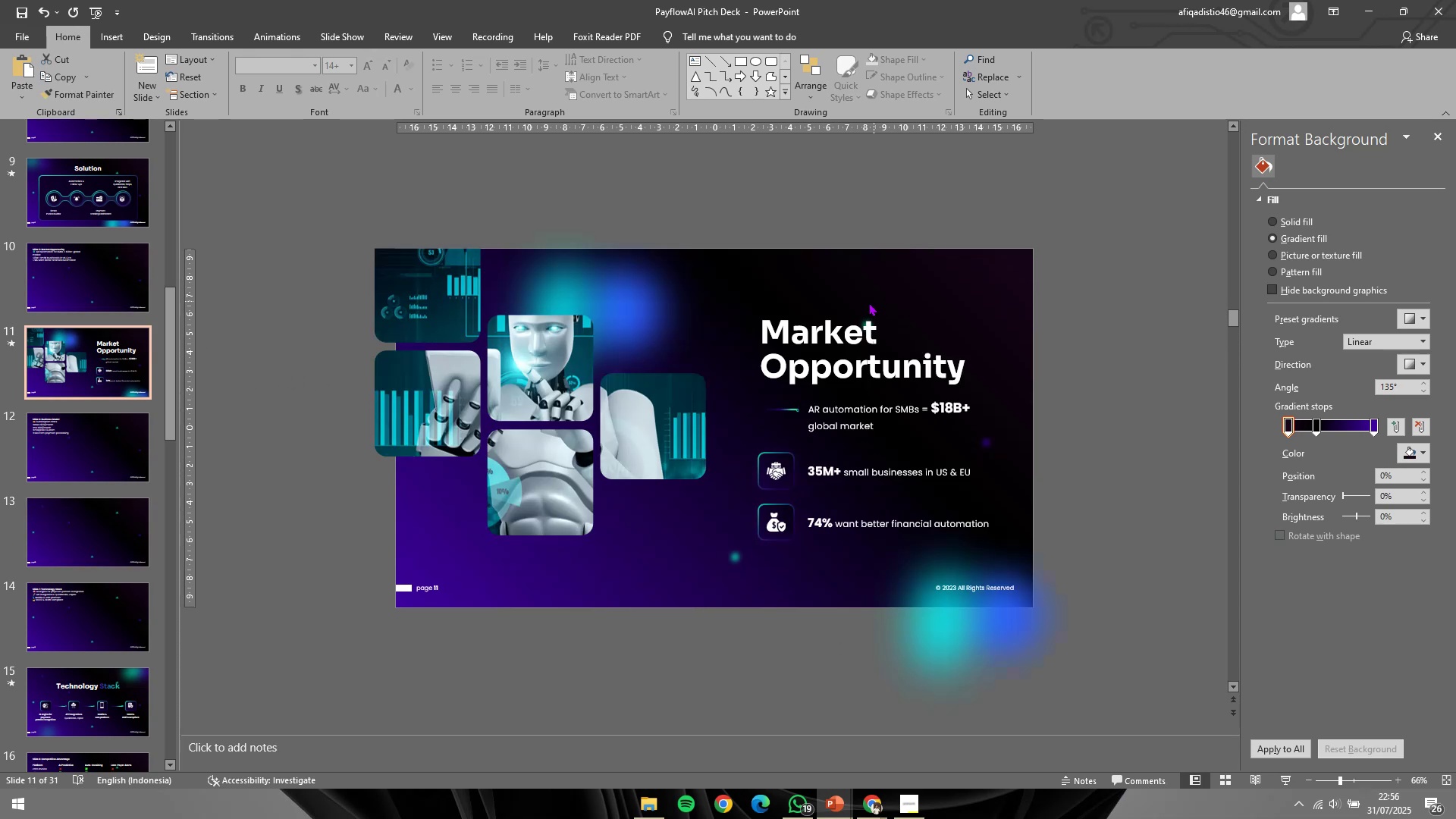 
left_click([861, 306])
 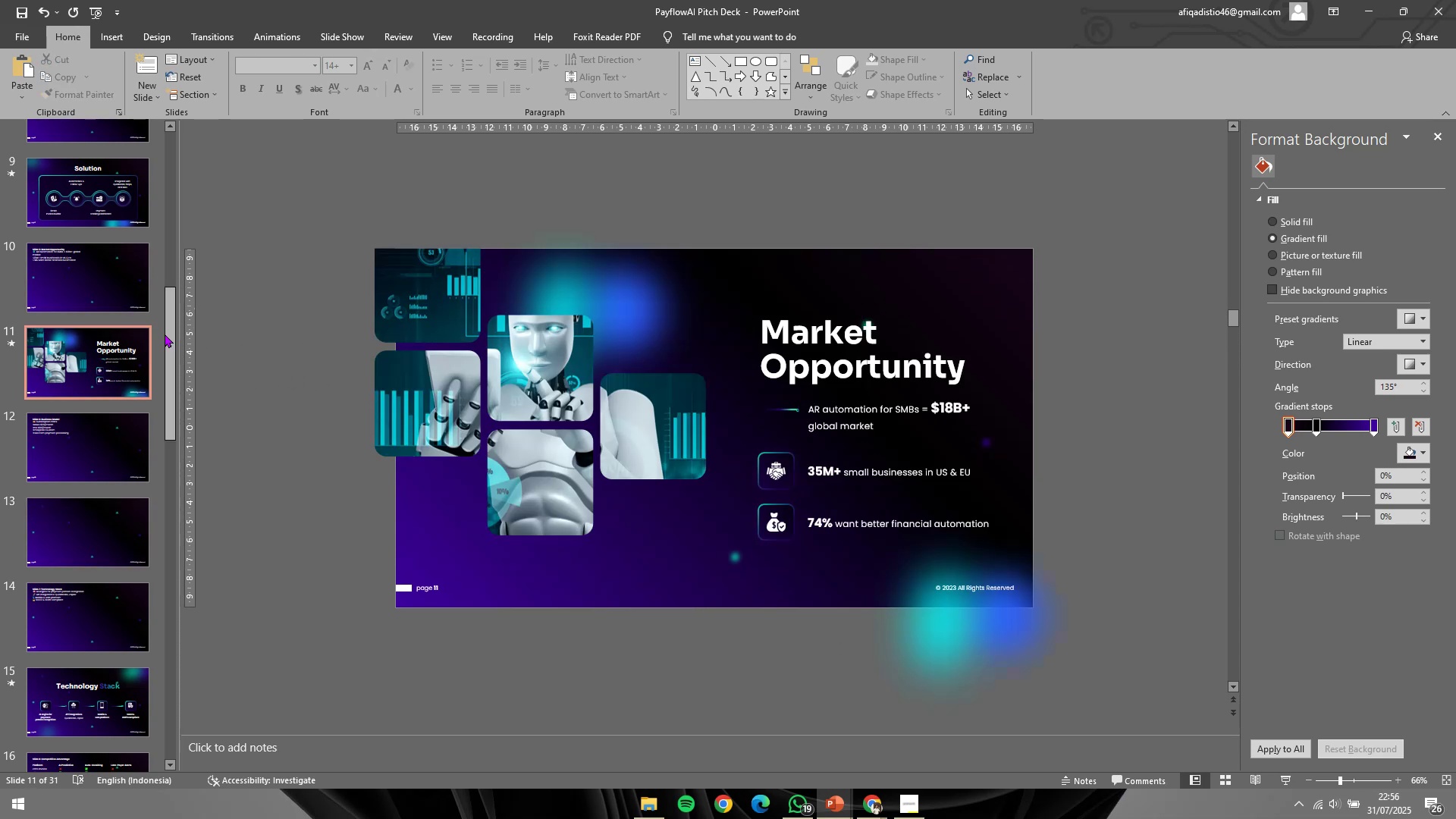 
left_click([121, 315])
 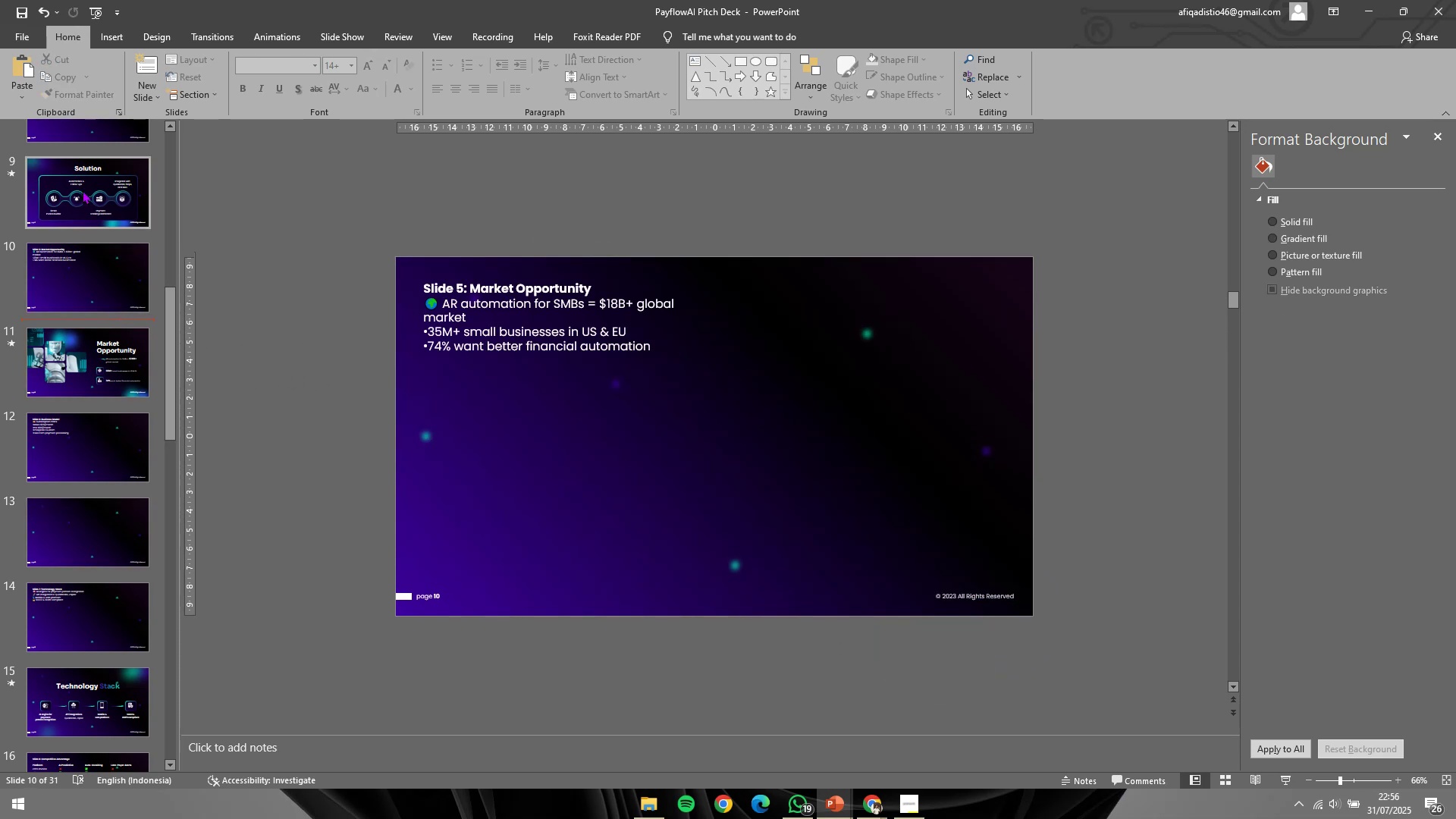 
left_click([85, 185])
 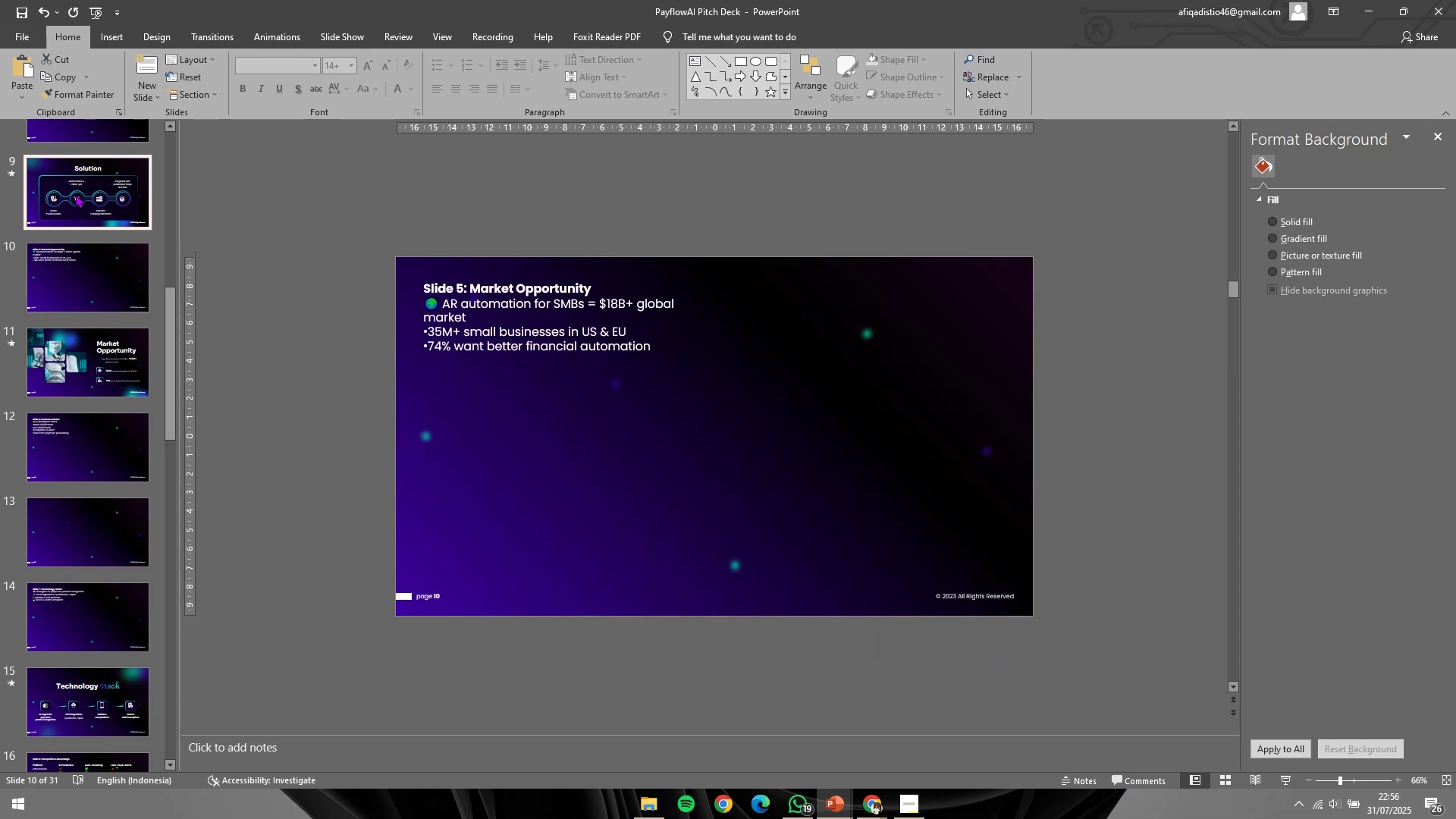 
scroll: coordinate [67, 205], scroll_direction: up, amount: 4.0
 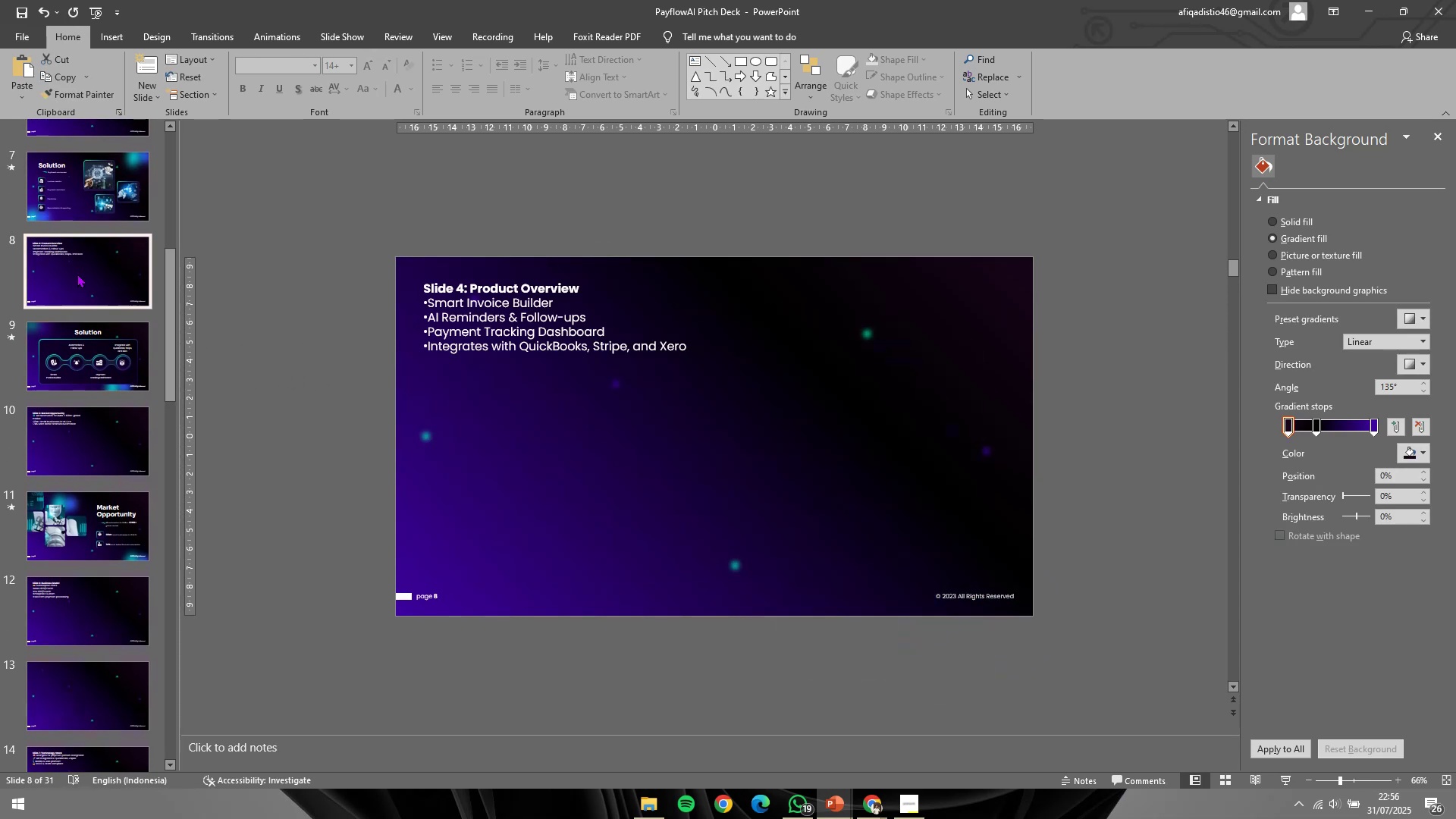 
double_click([121, 194])
 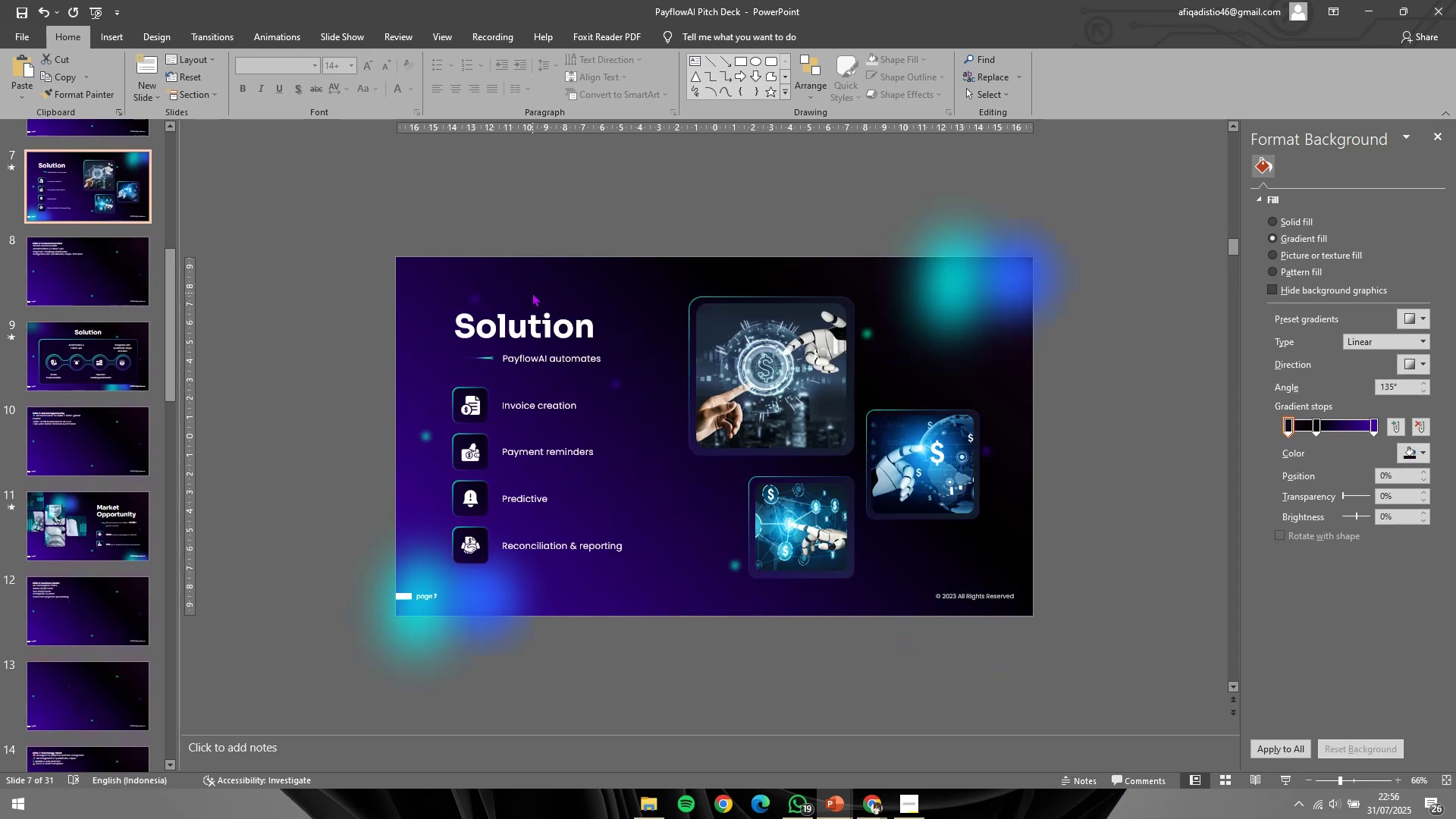 
double_click([525, 302])
 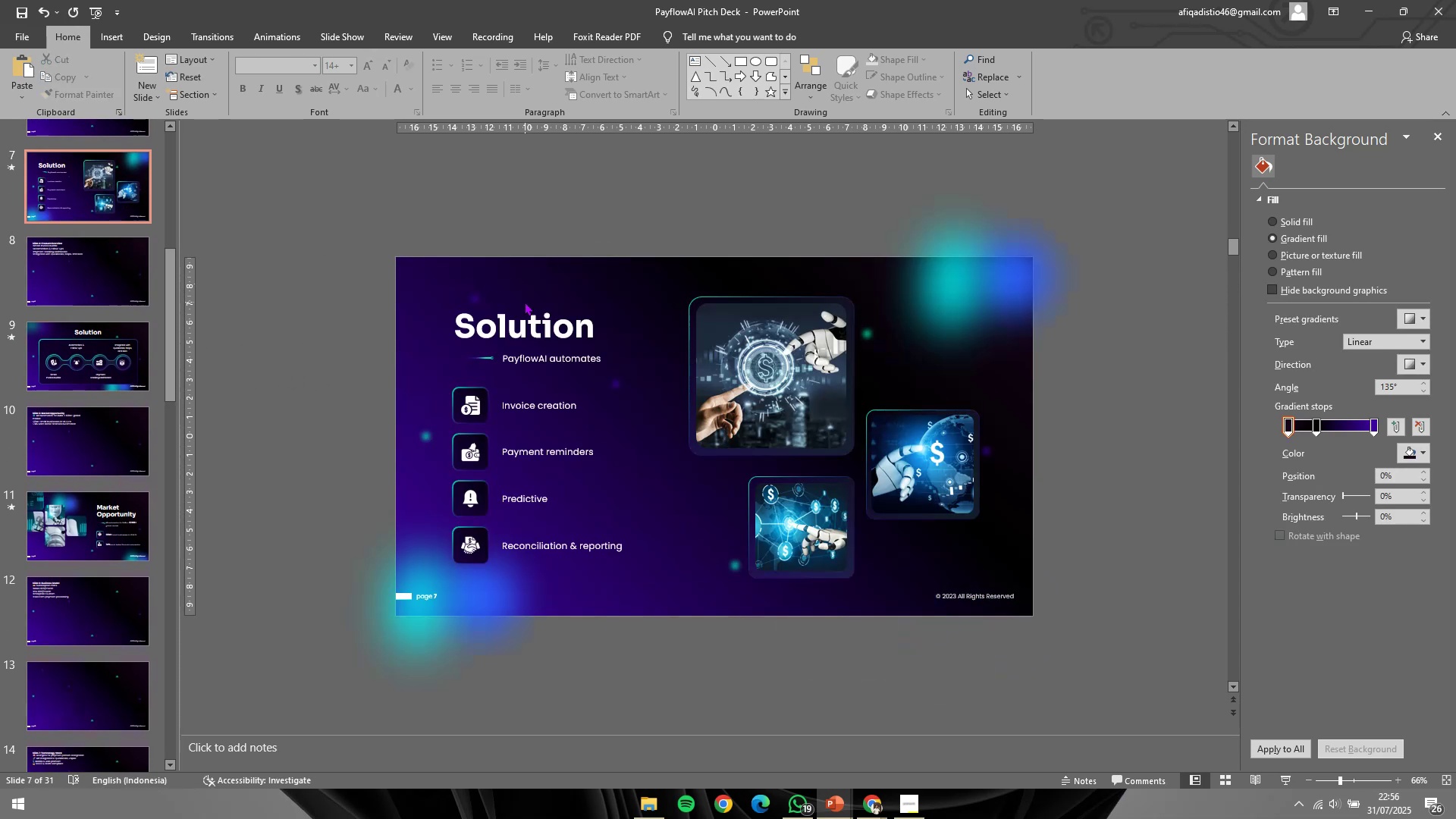 
key(Control+ControlLeft)
 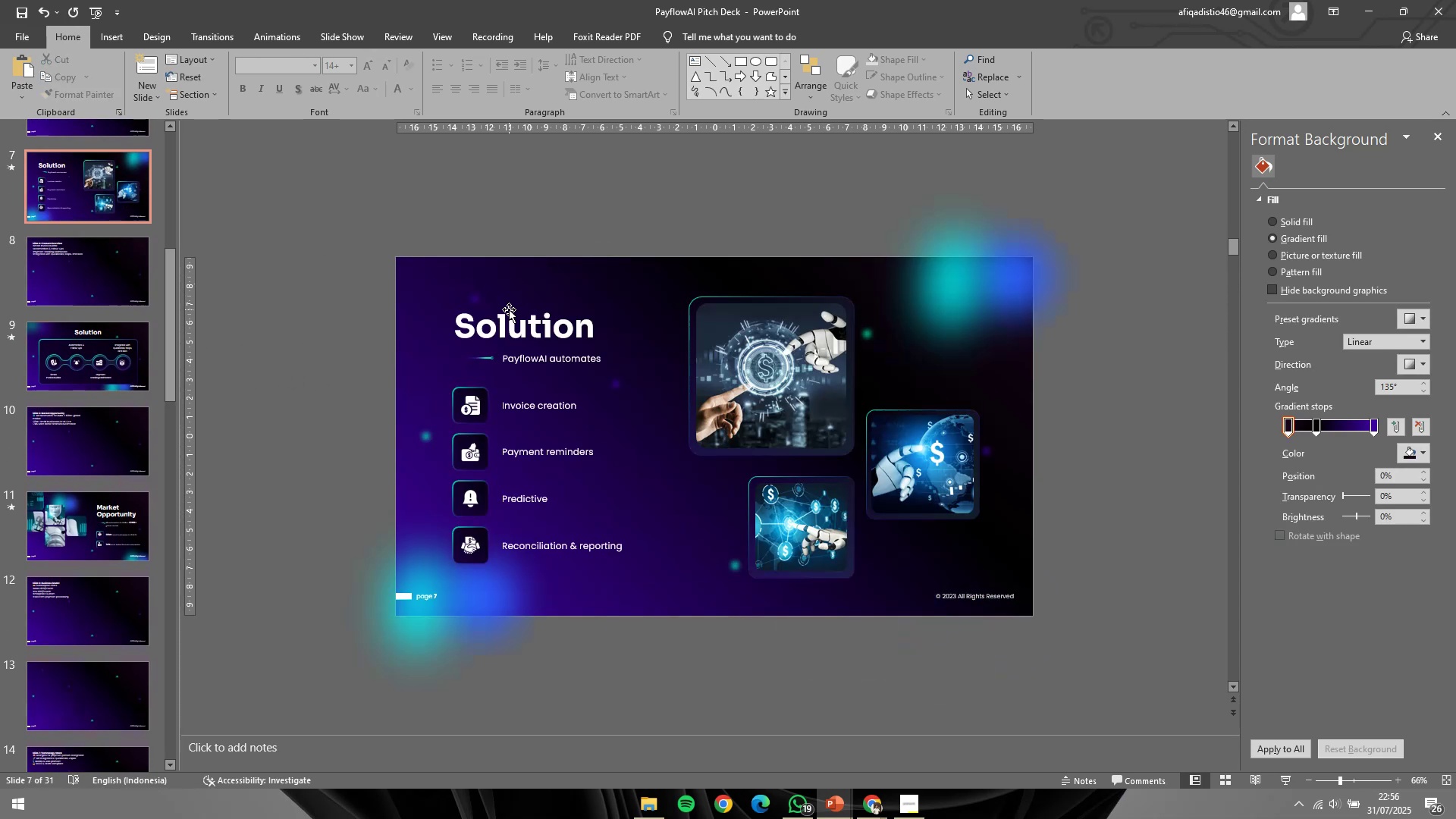 
triple_click([509, 309])
 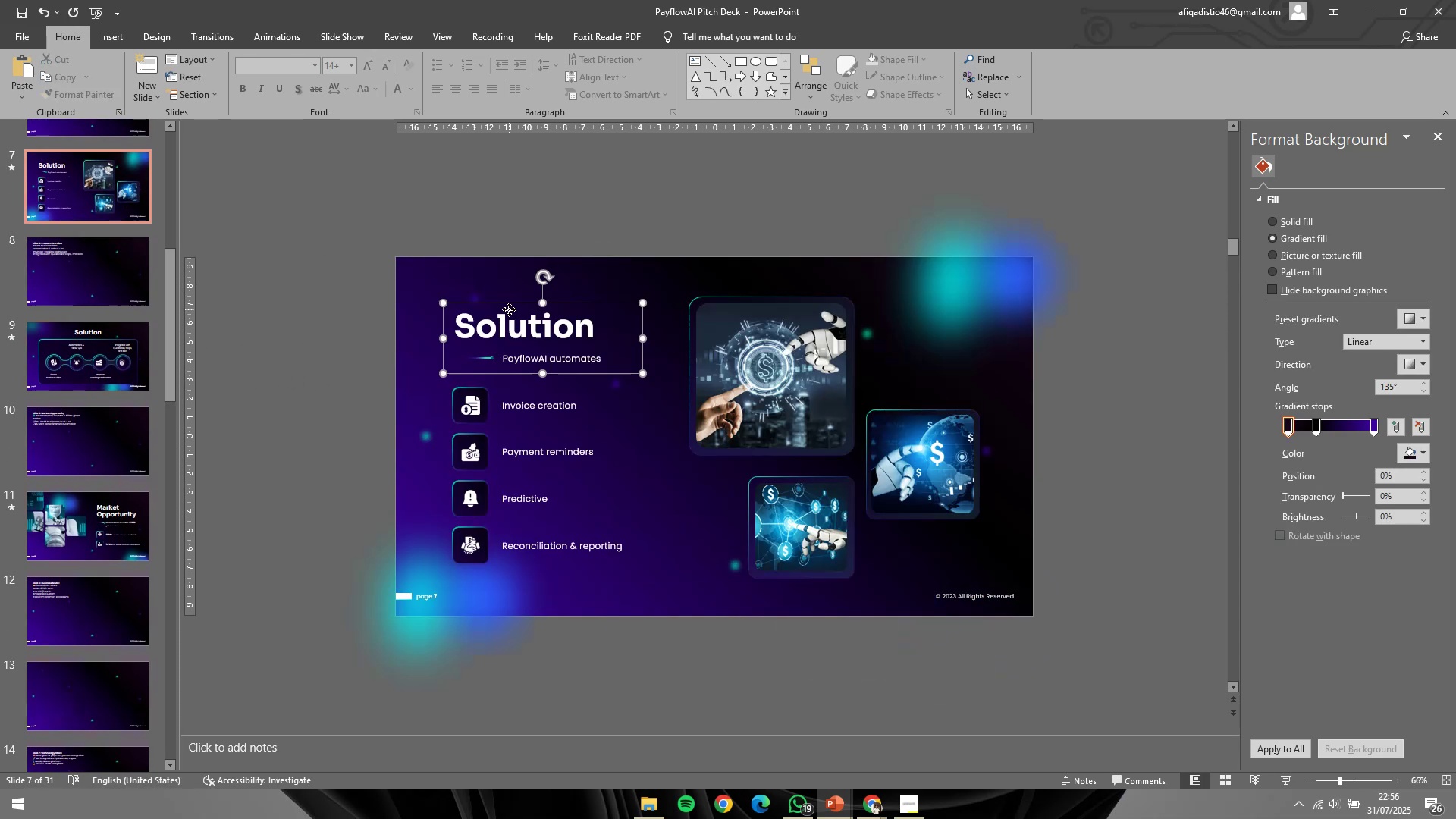 
key(Control+C)
 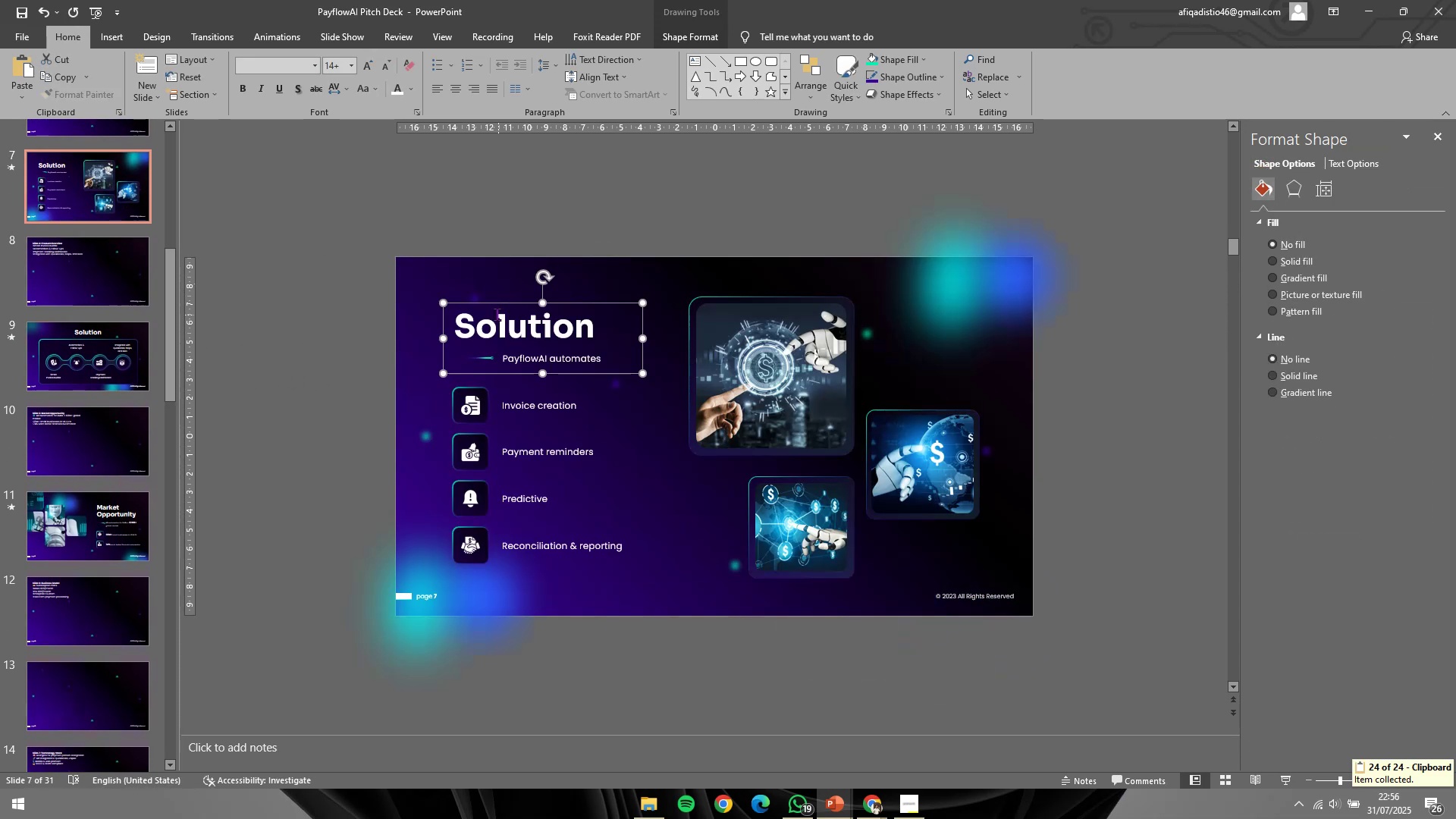 
key(Control+C)
 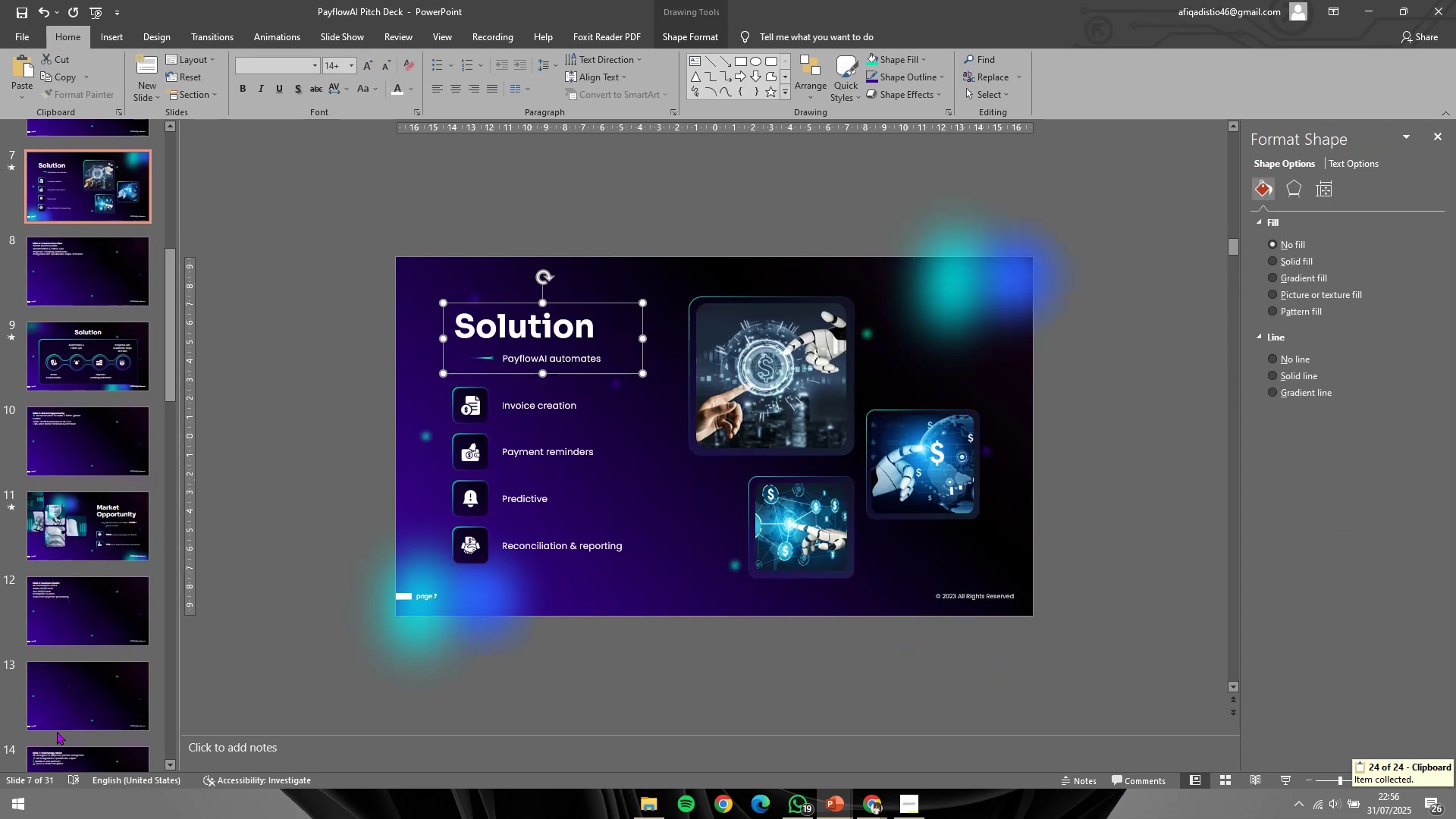 
double_click([74, 709])
 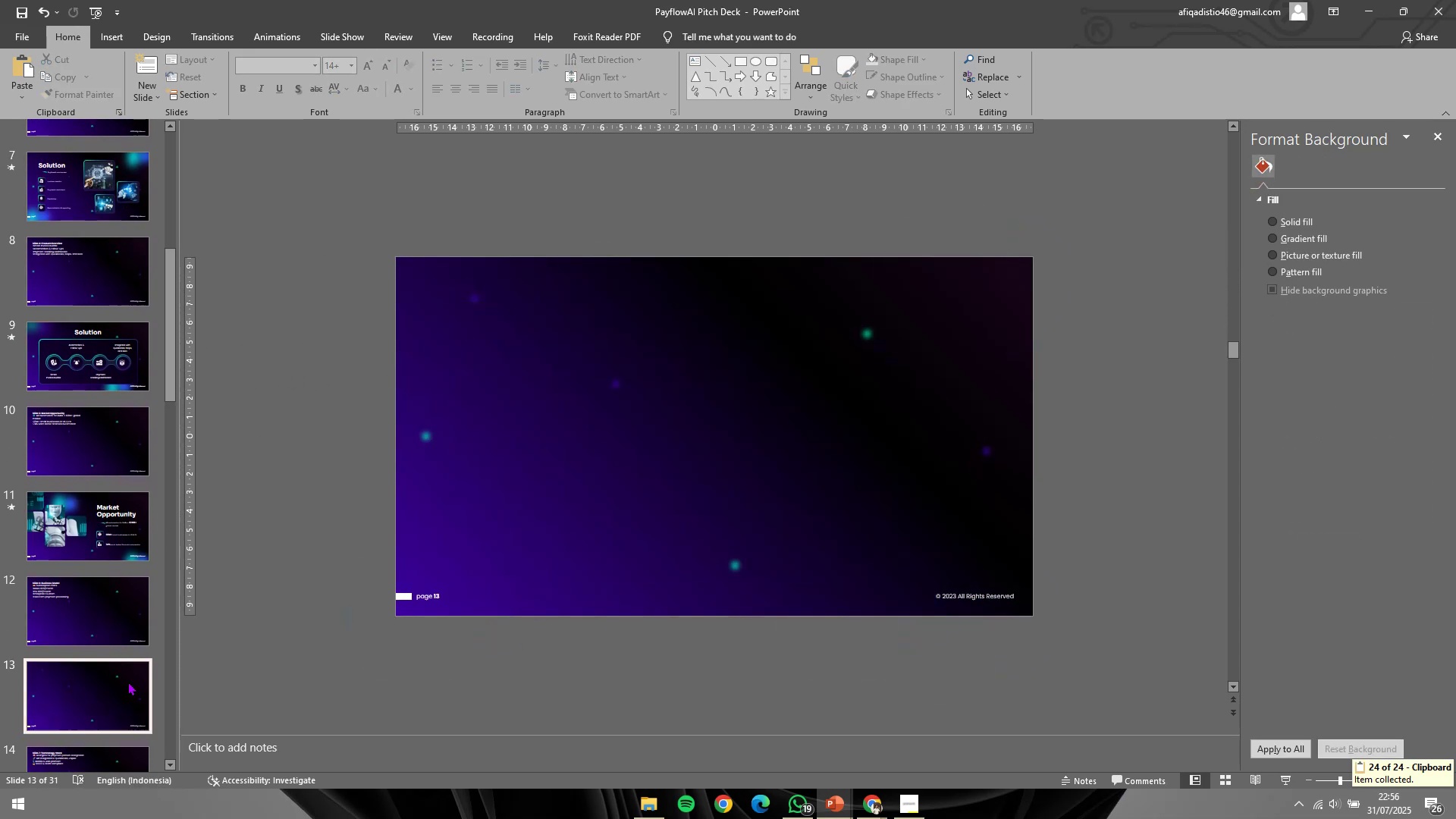 
key(Control+ControlLeft)
 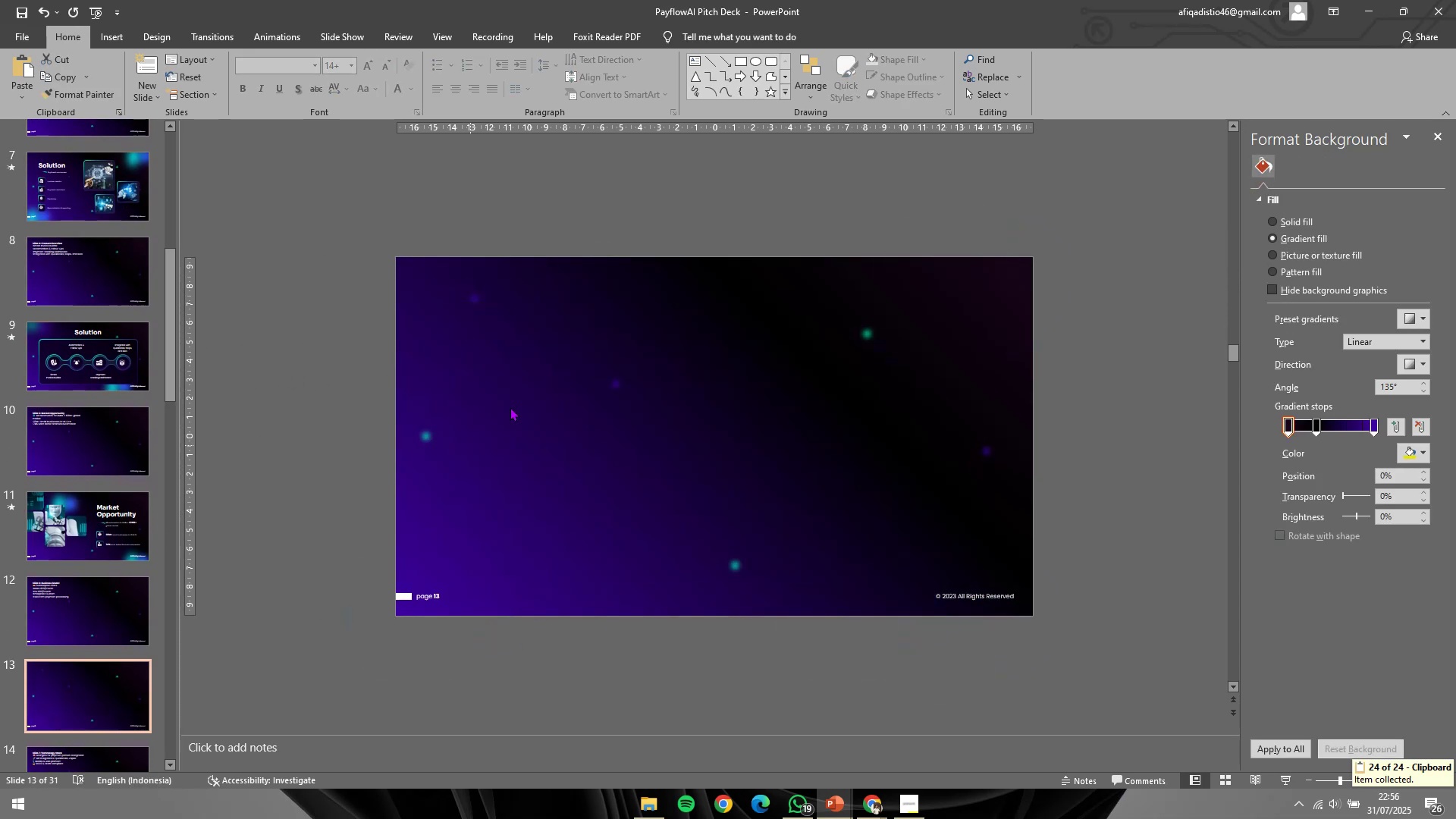 
key(Control+V)
 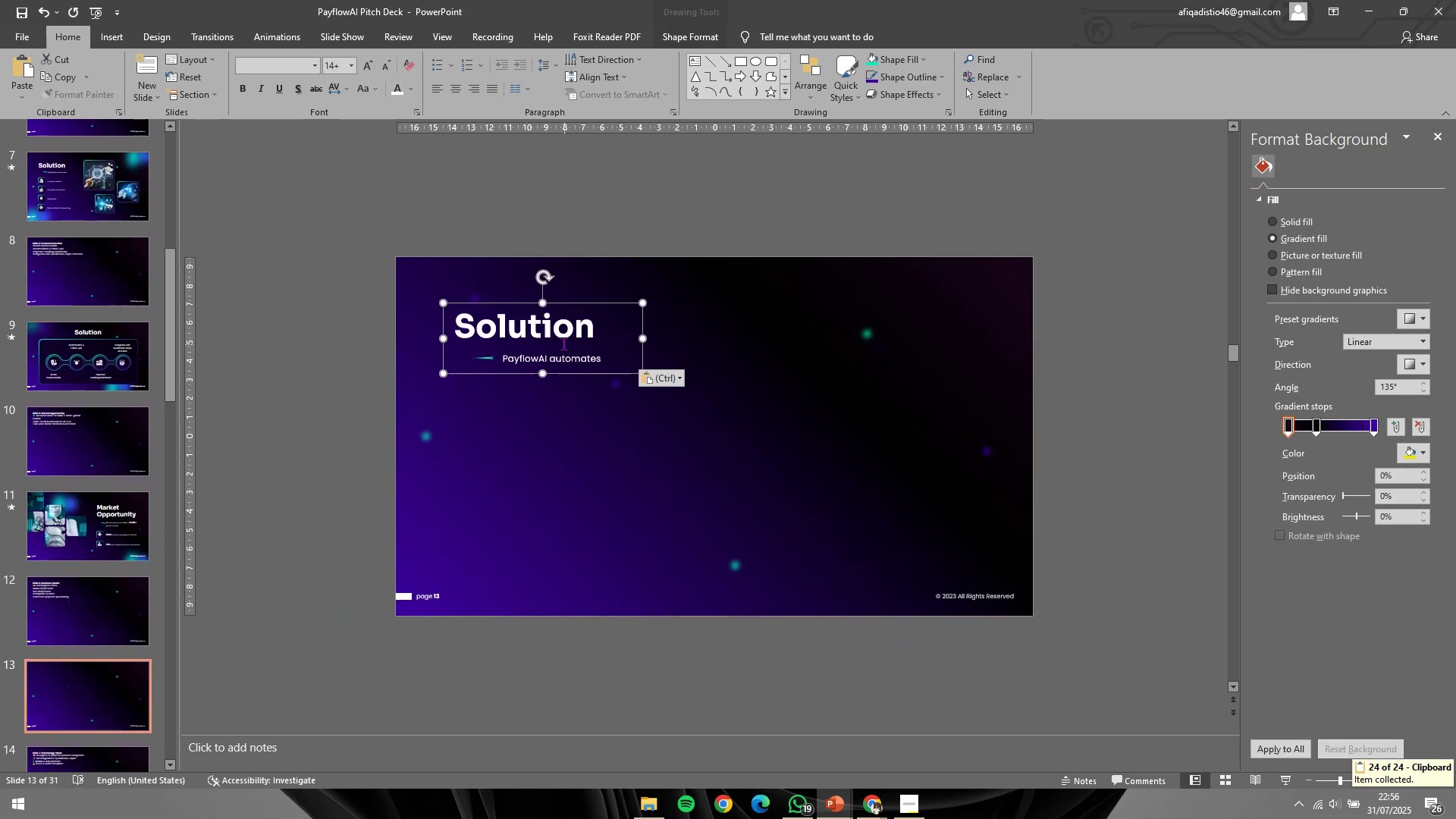 
key(Control+Shift+G)
 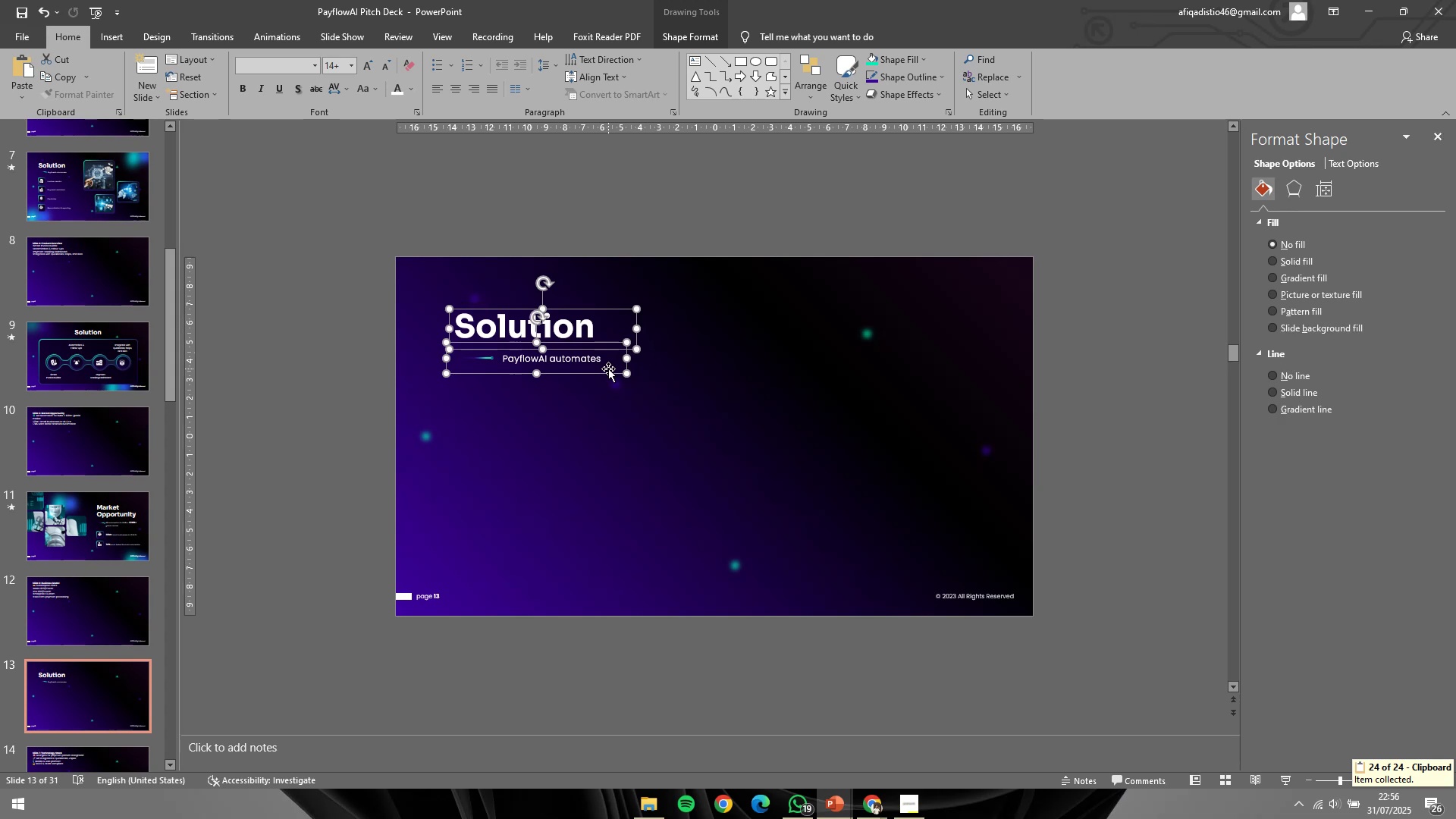 
left_click([601, 375])
 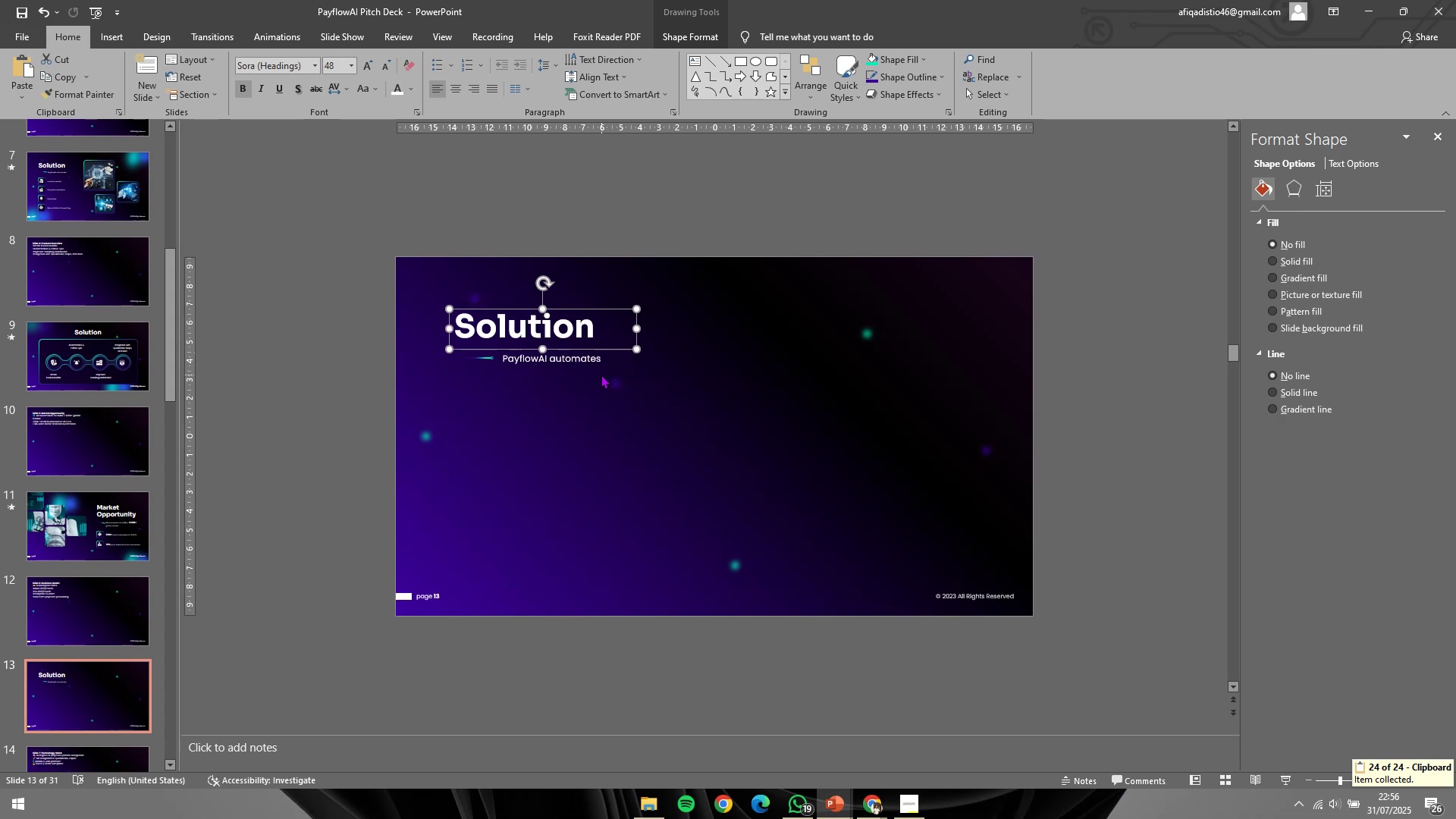 
key(Control+W)
 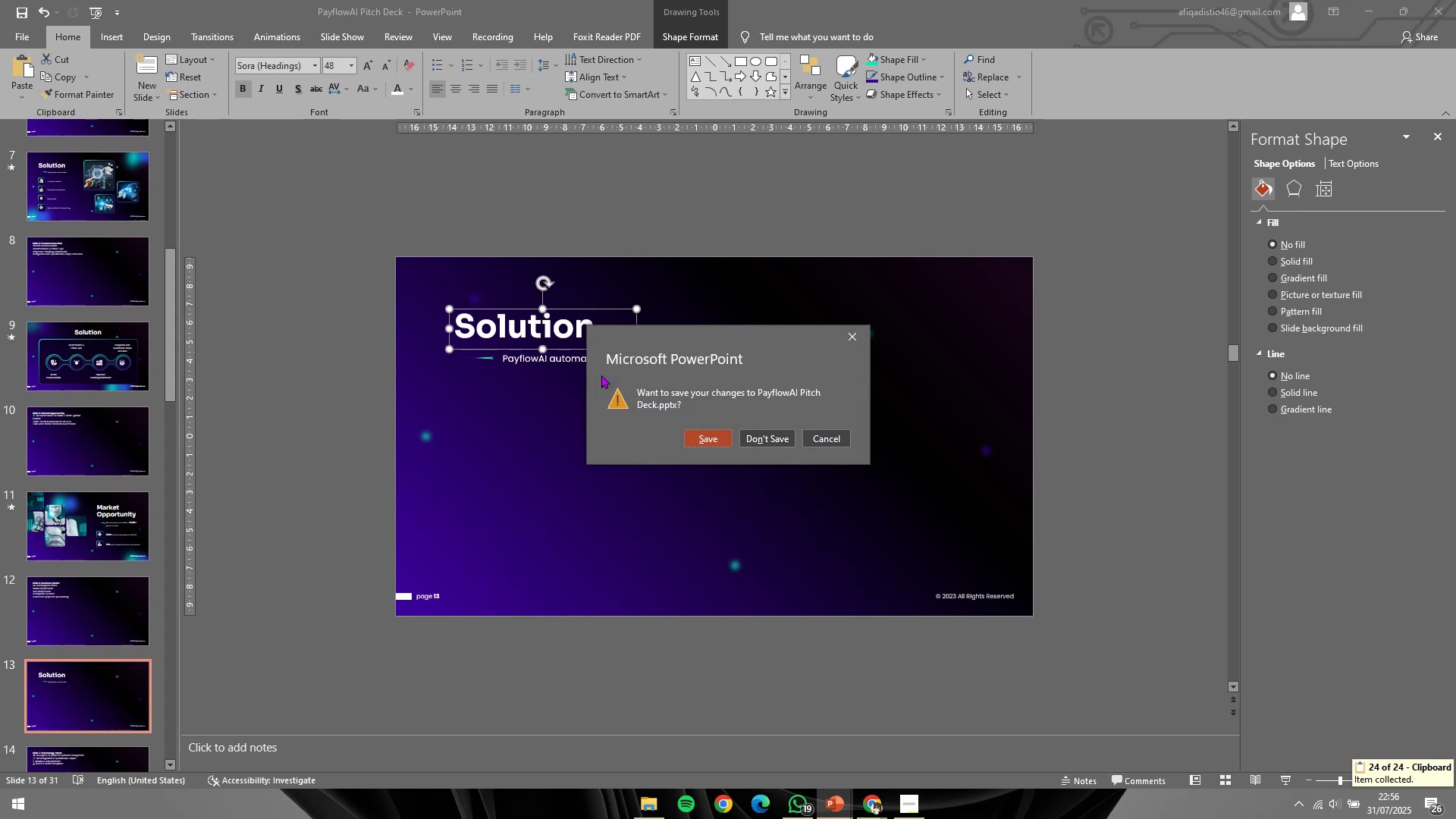 
key(Escape)
 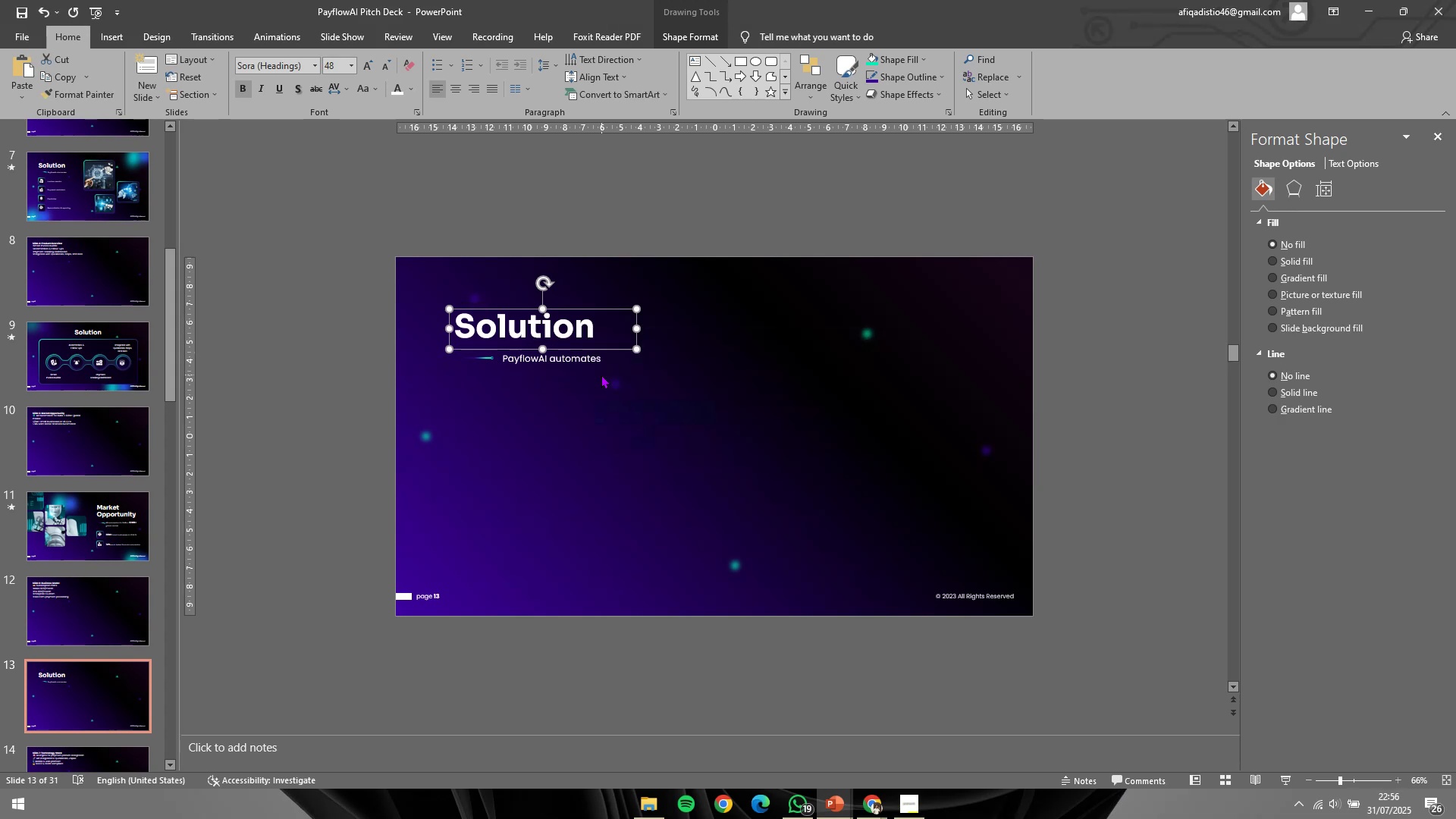 
hold_key(key=ControlLeft, duration=0.51)
 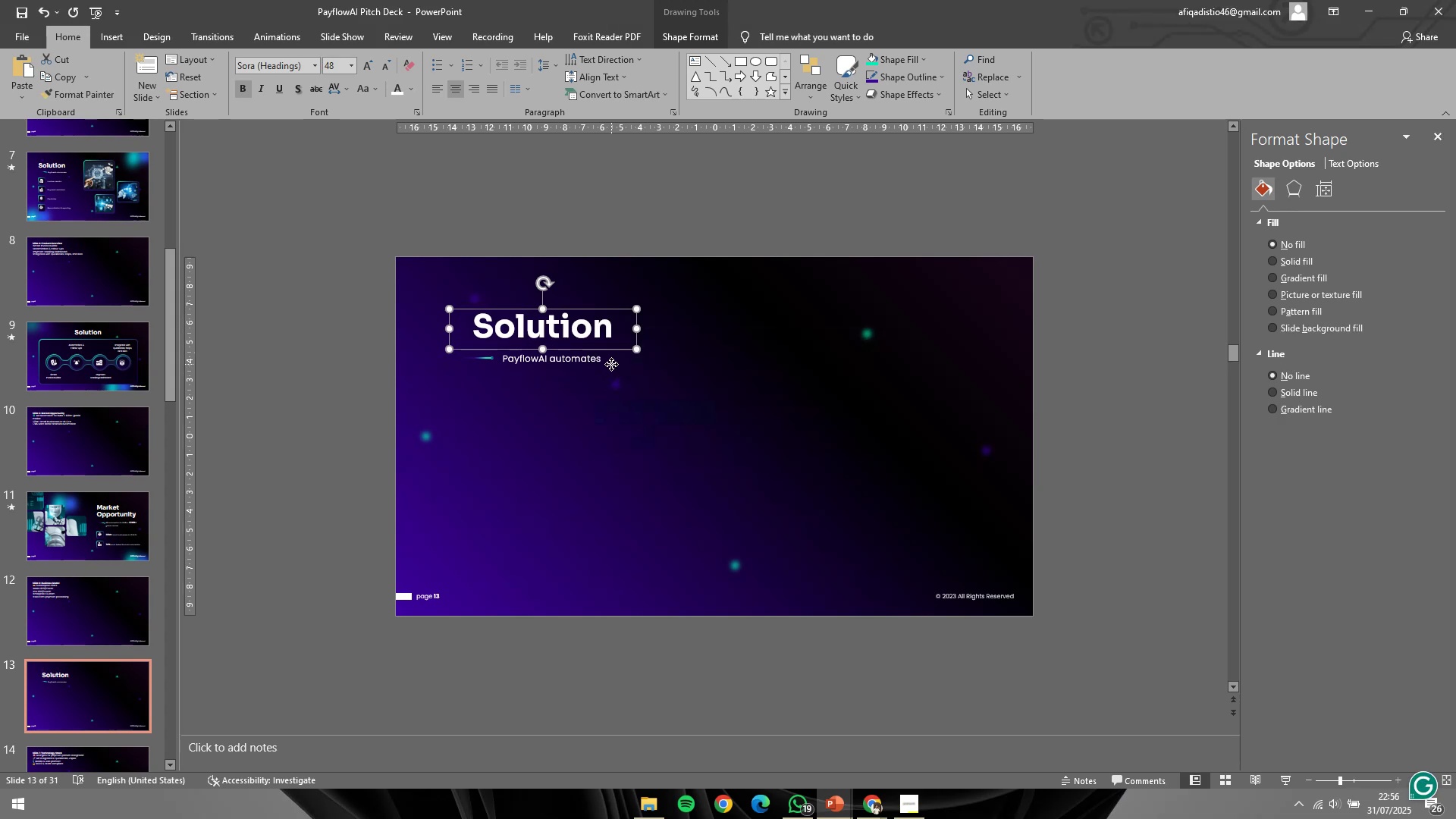 
key(E)
 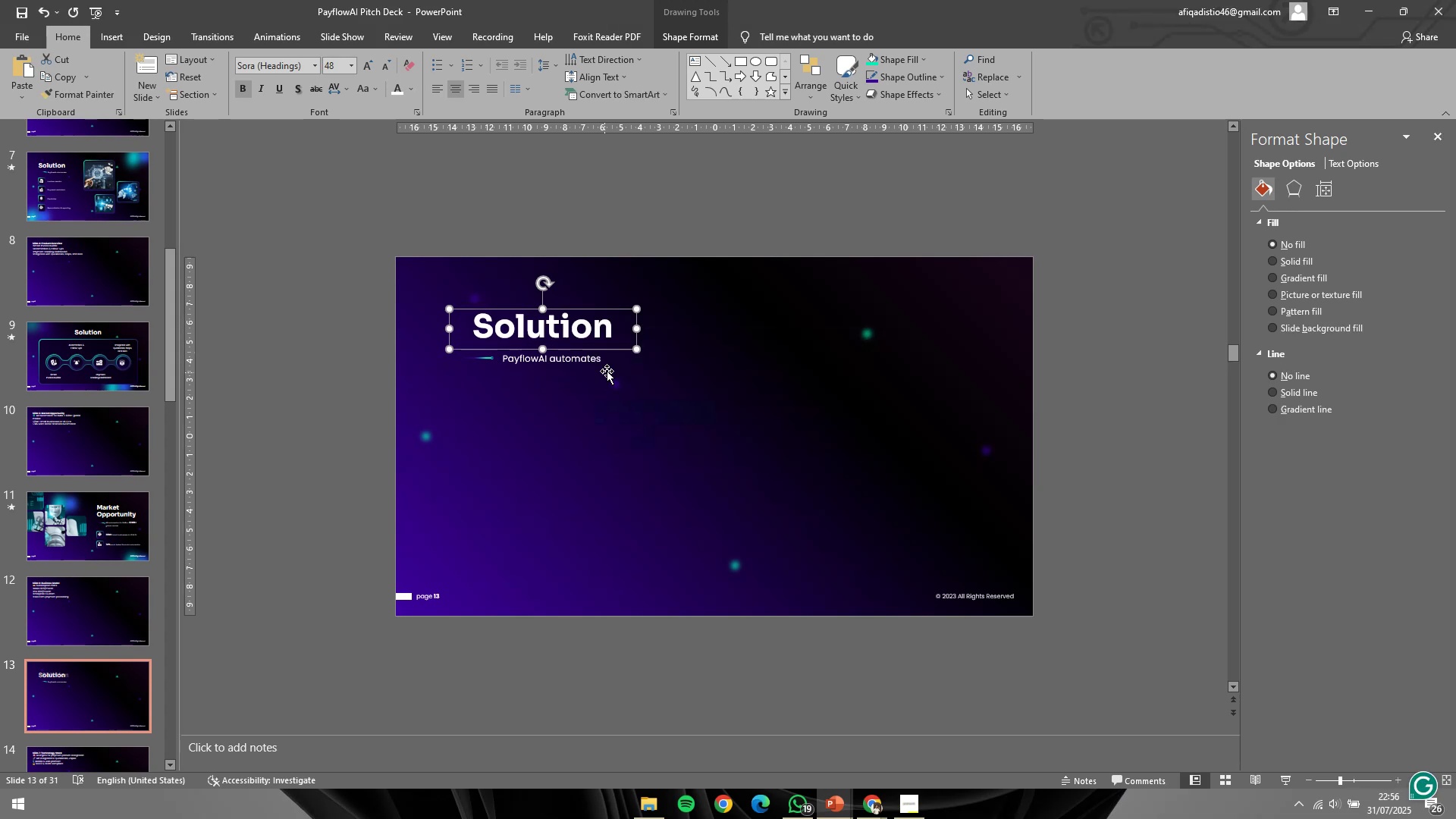 
hold_key(key=ShiftLeft, duration=0.99)
left_click([611, 364])
 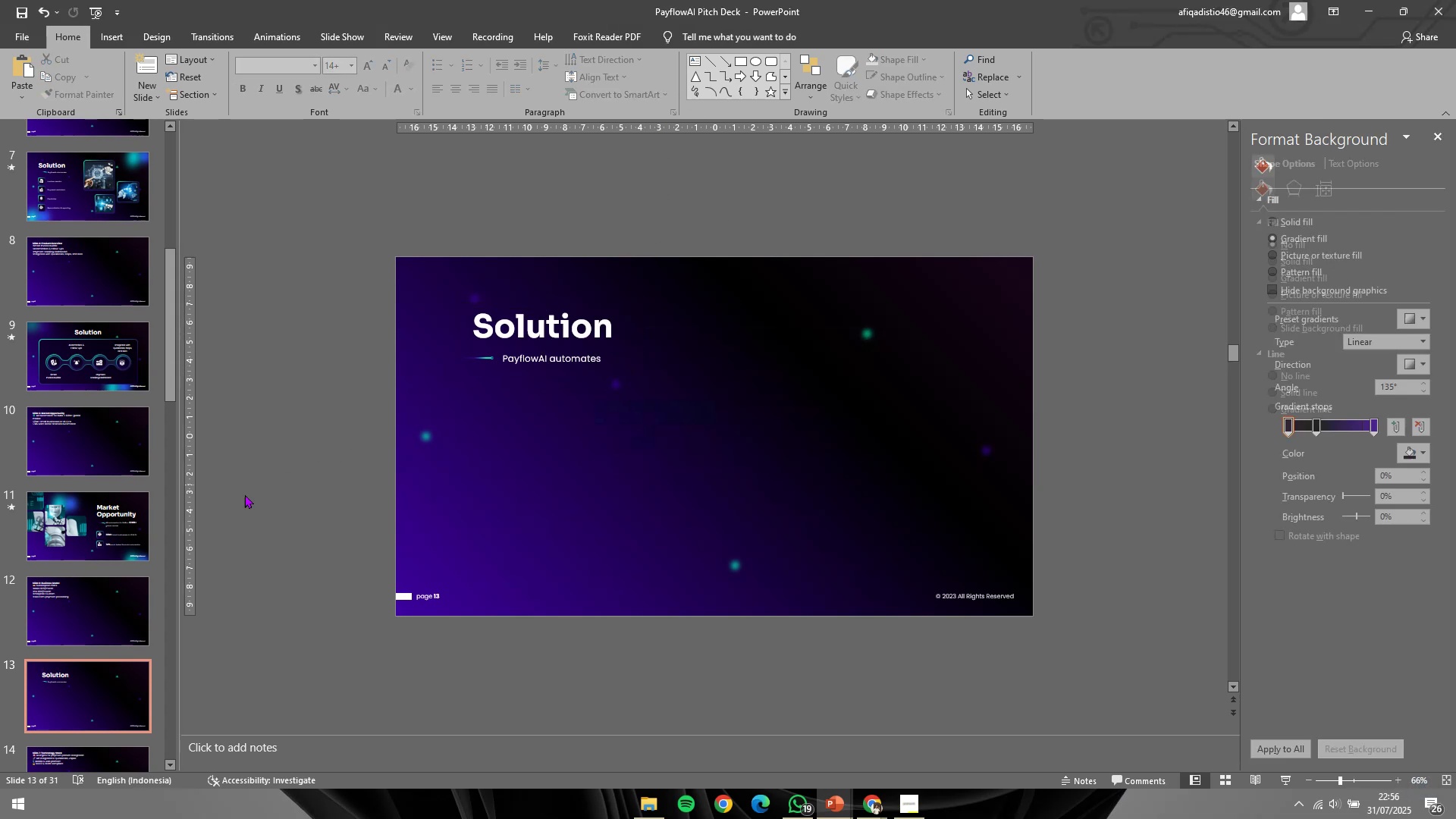 
left_click([30, 640])
 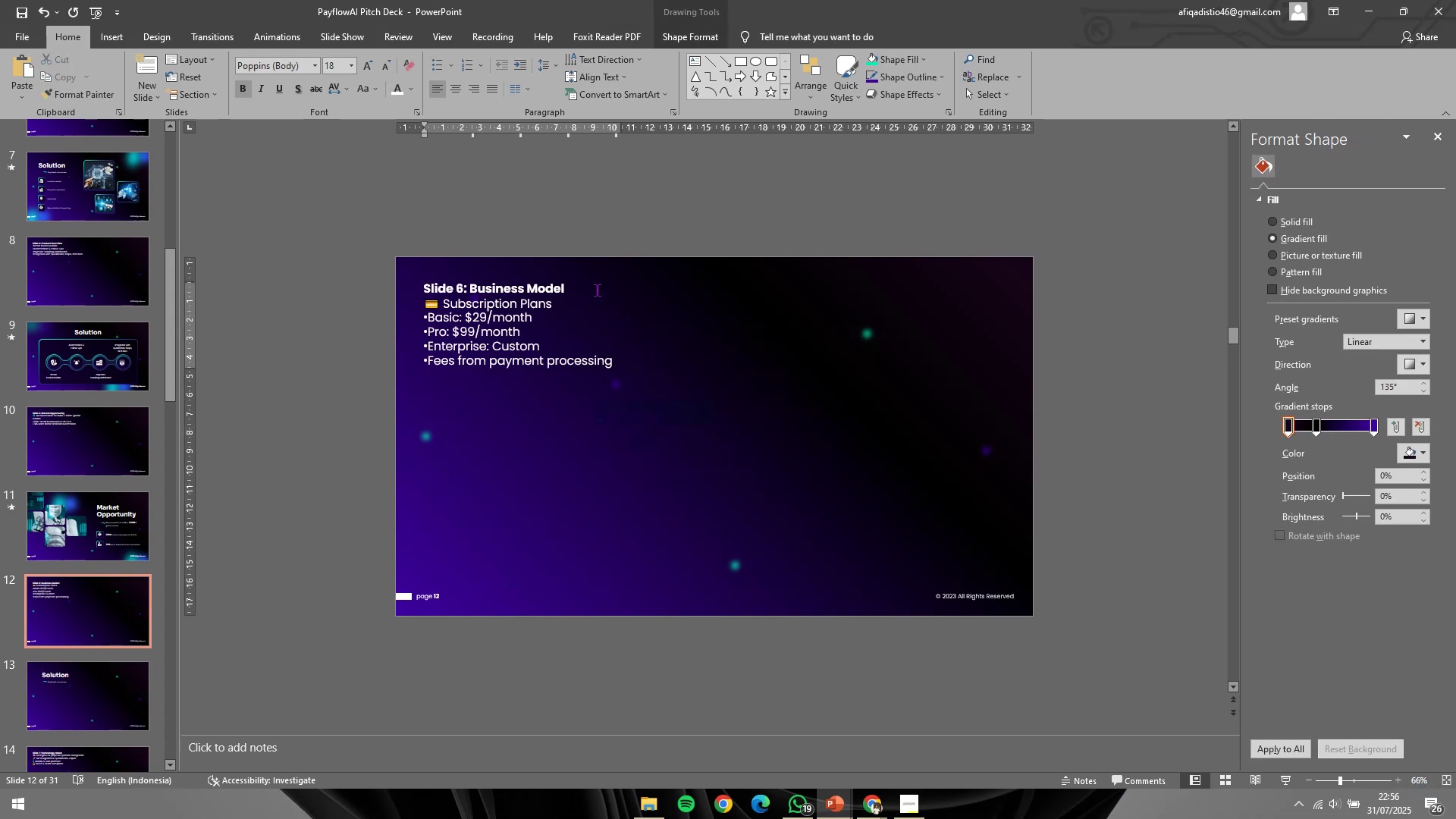 
key(Control+C)
 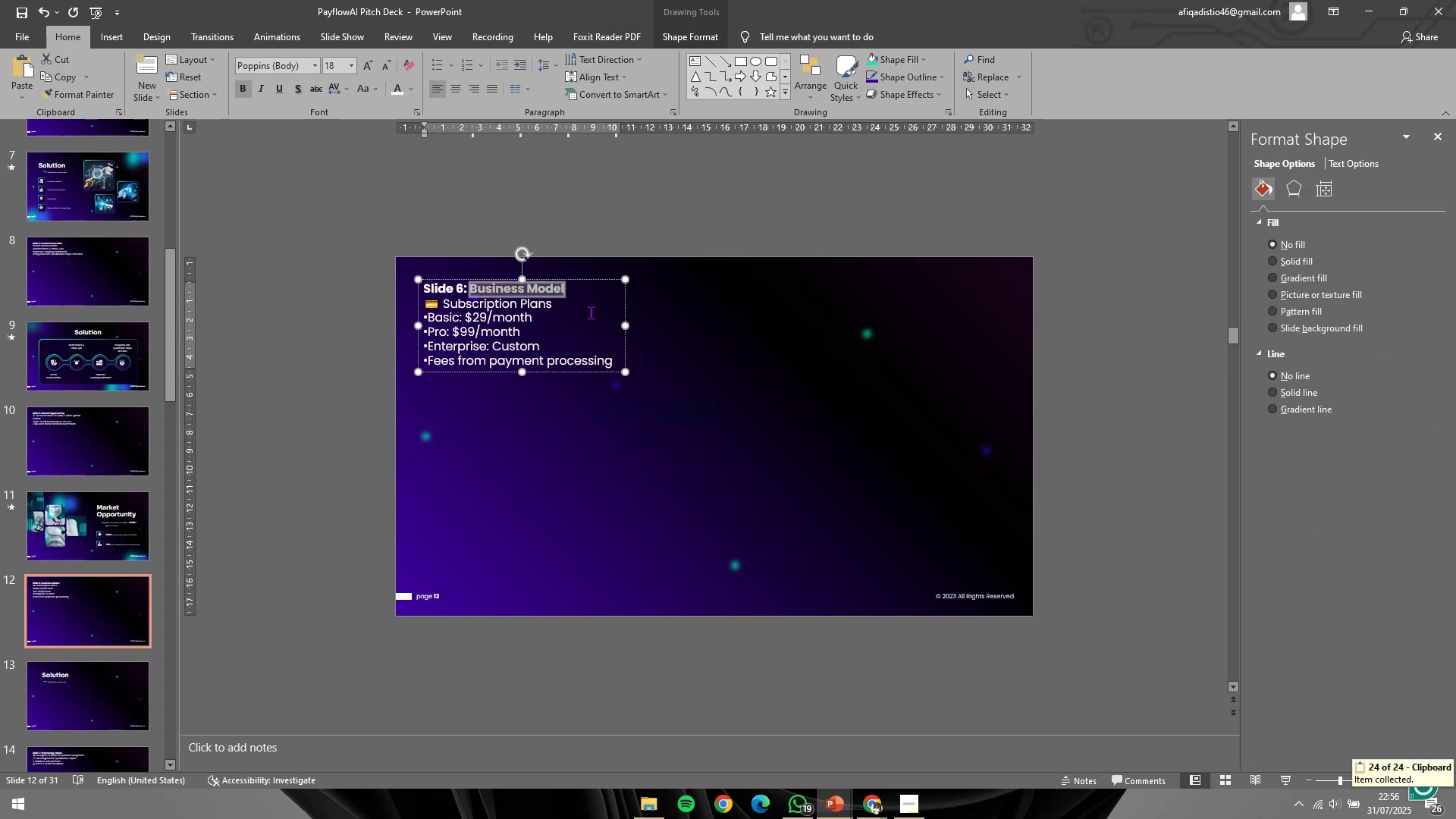 
key(Control+C)
 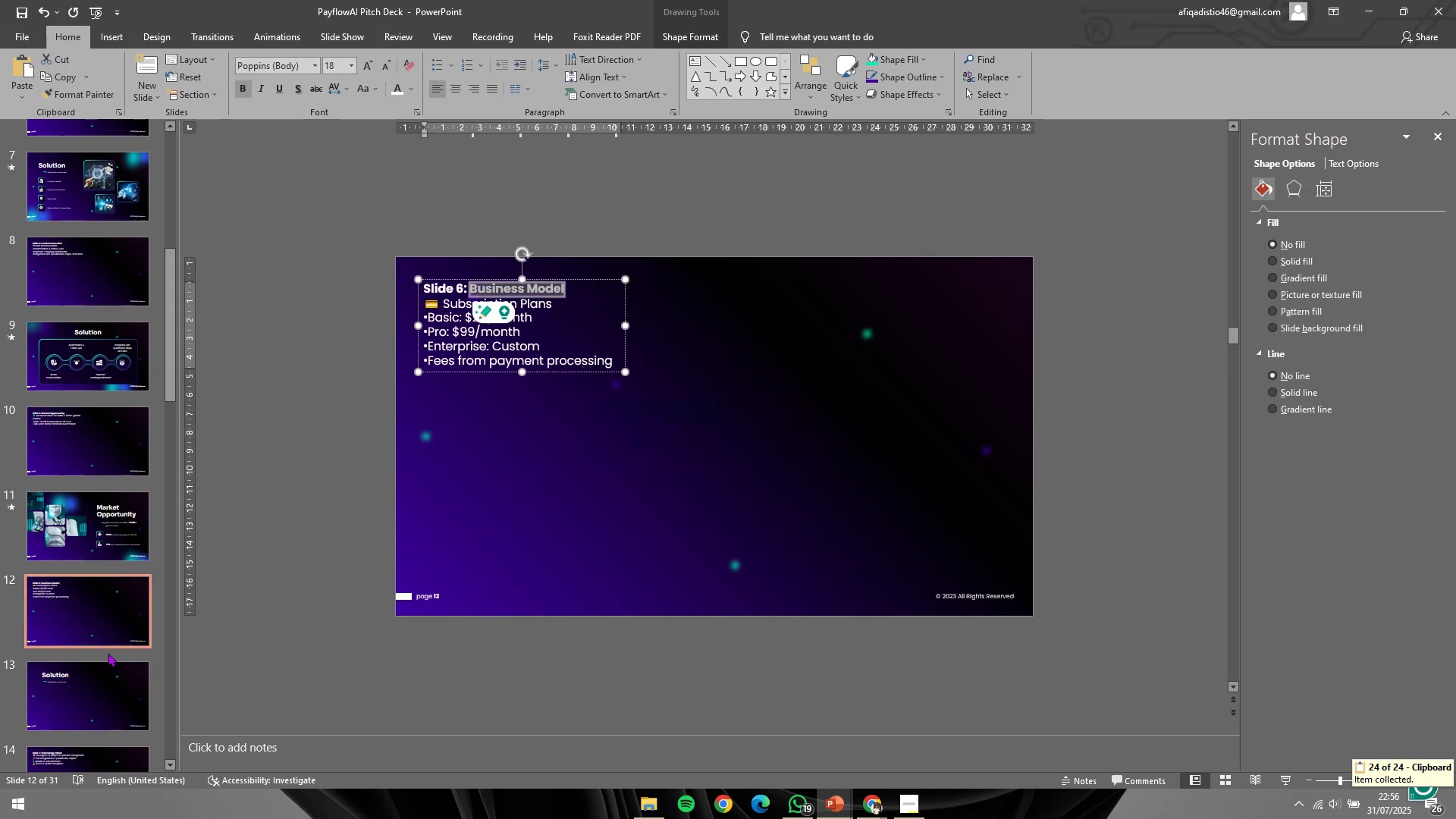 
left_click([113, 667])
 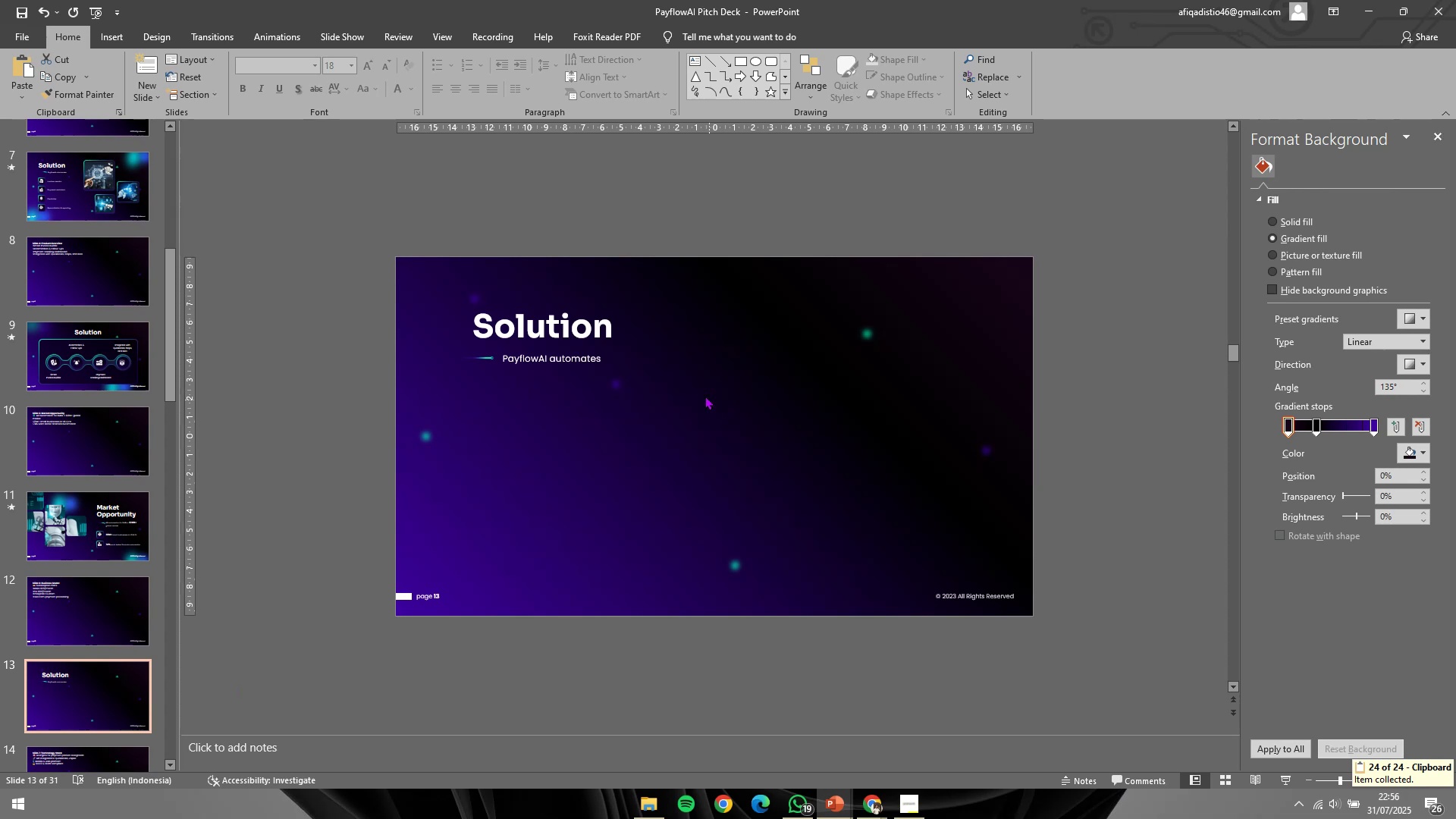 
key(Control+S)
 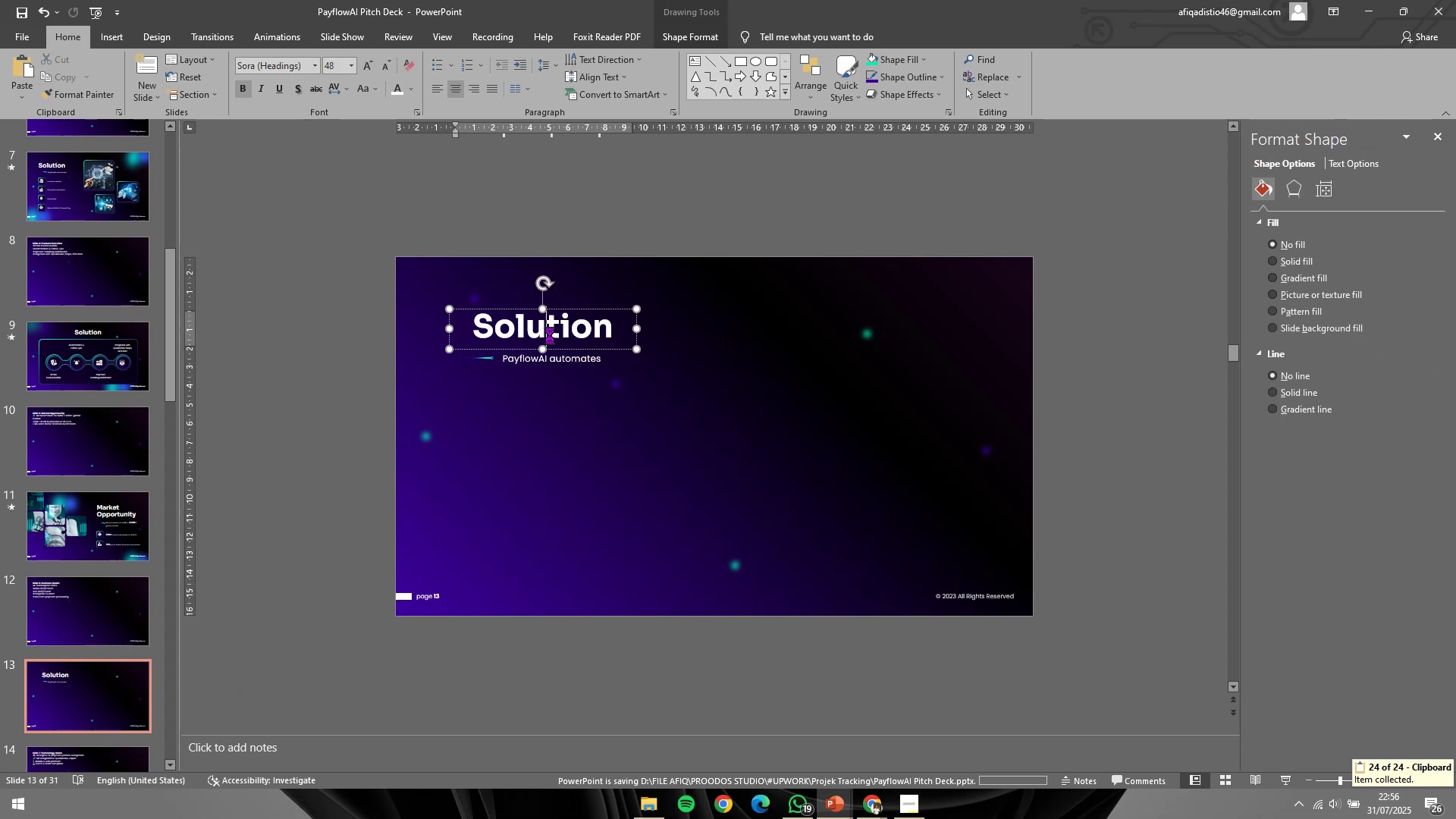 
right_click([550, 335])
 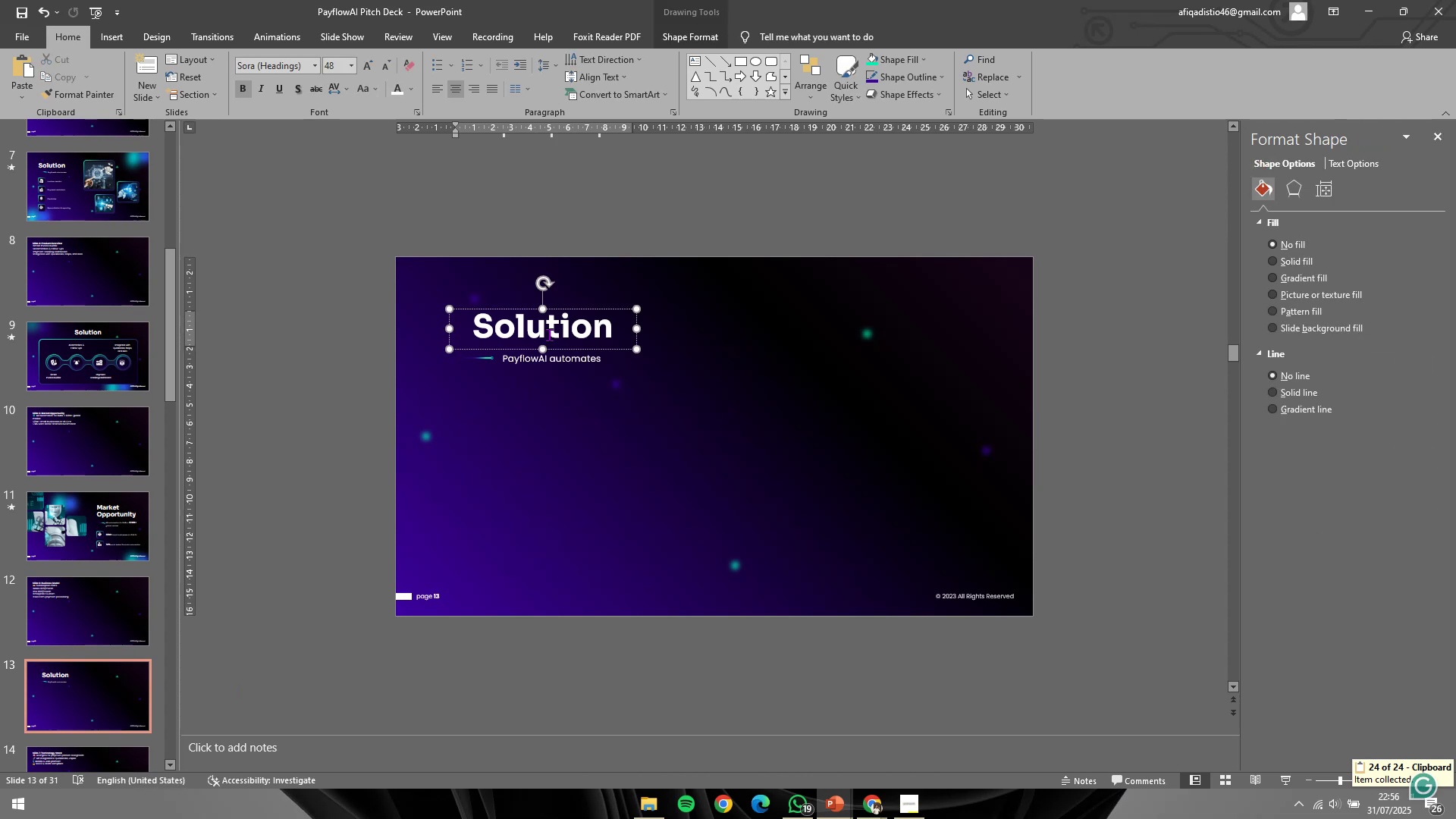 
left_click([550, 335])
 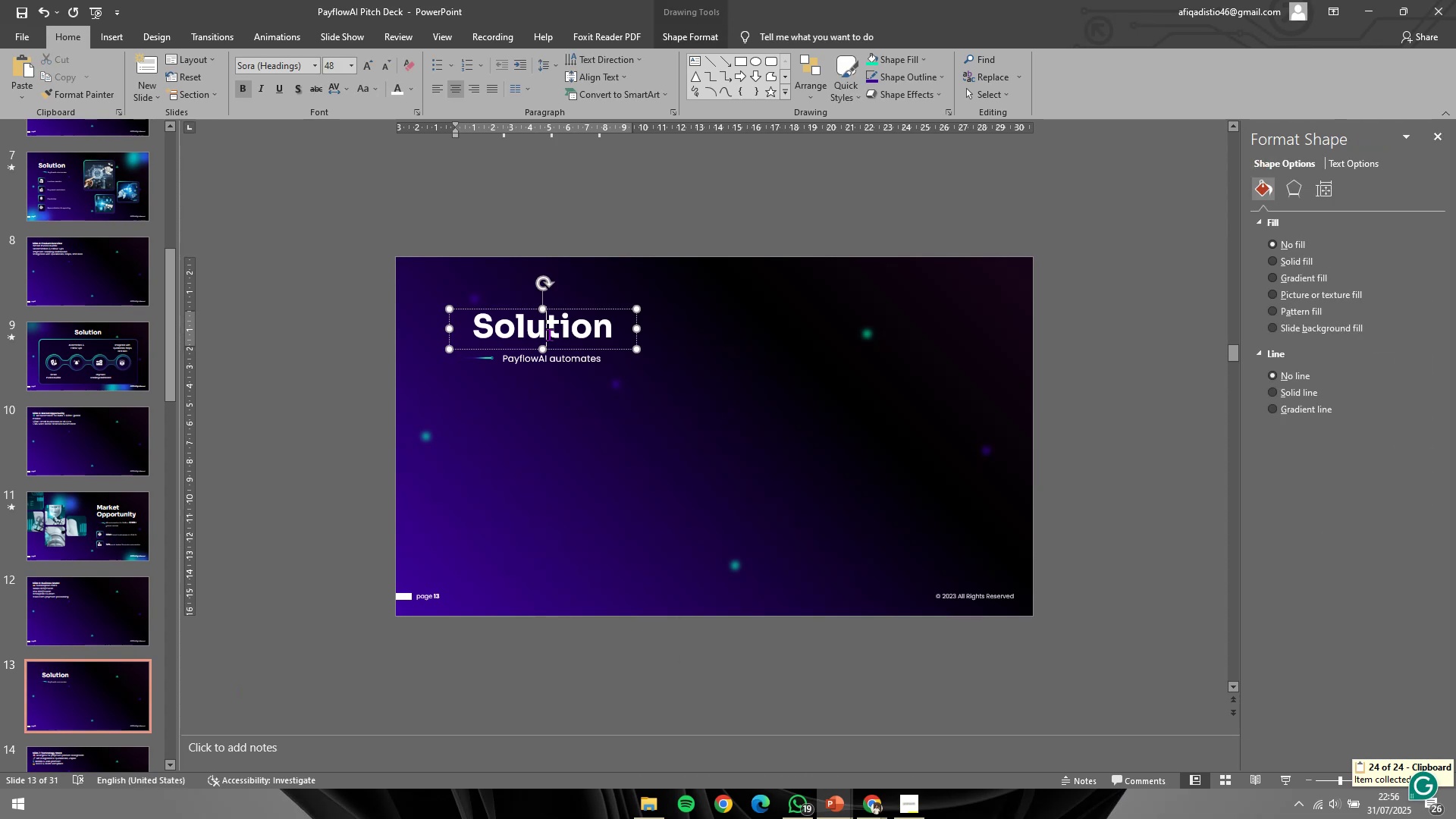 
key(Control+A)
 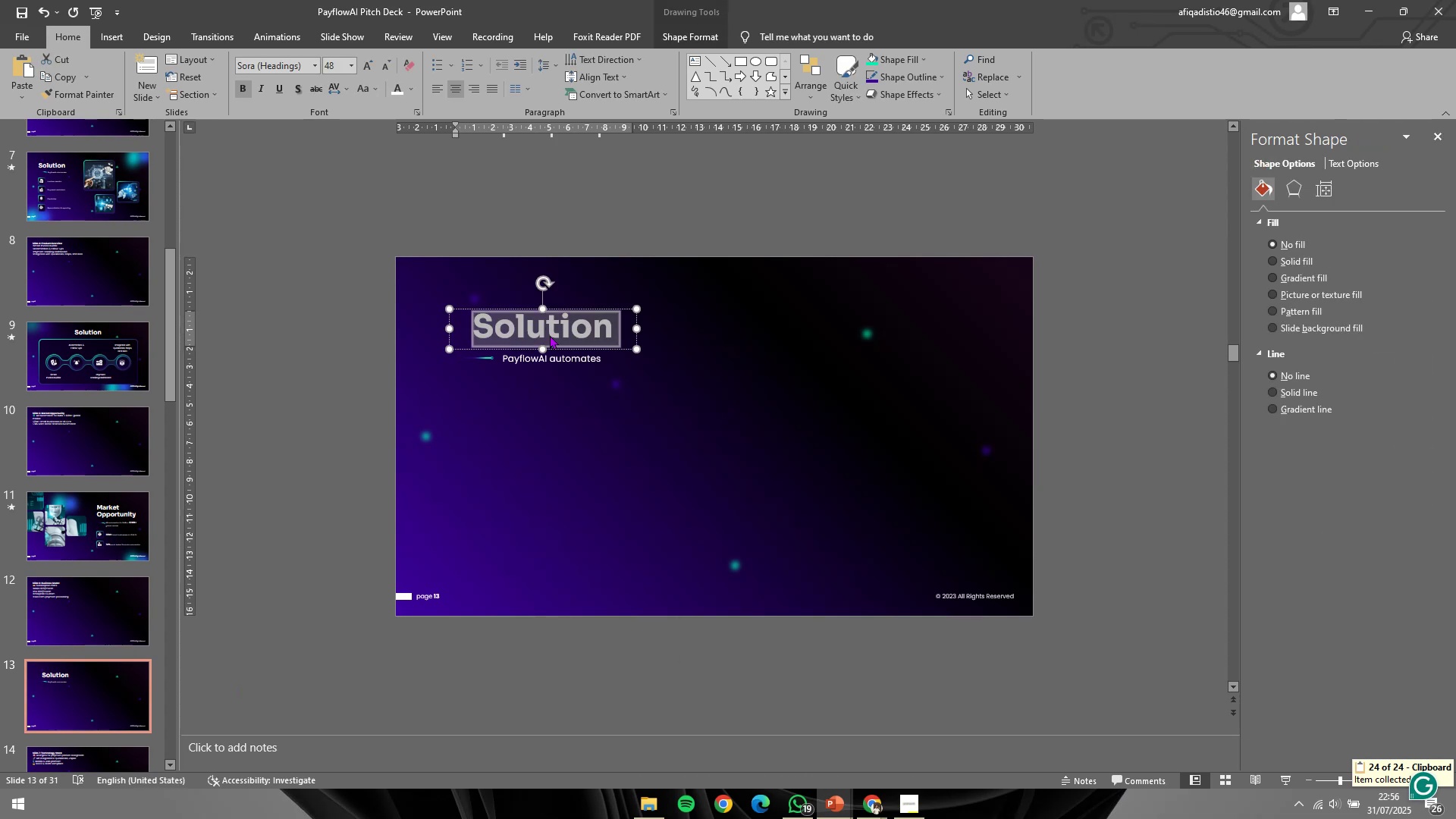 
right_click([550, 335])
 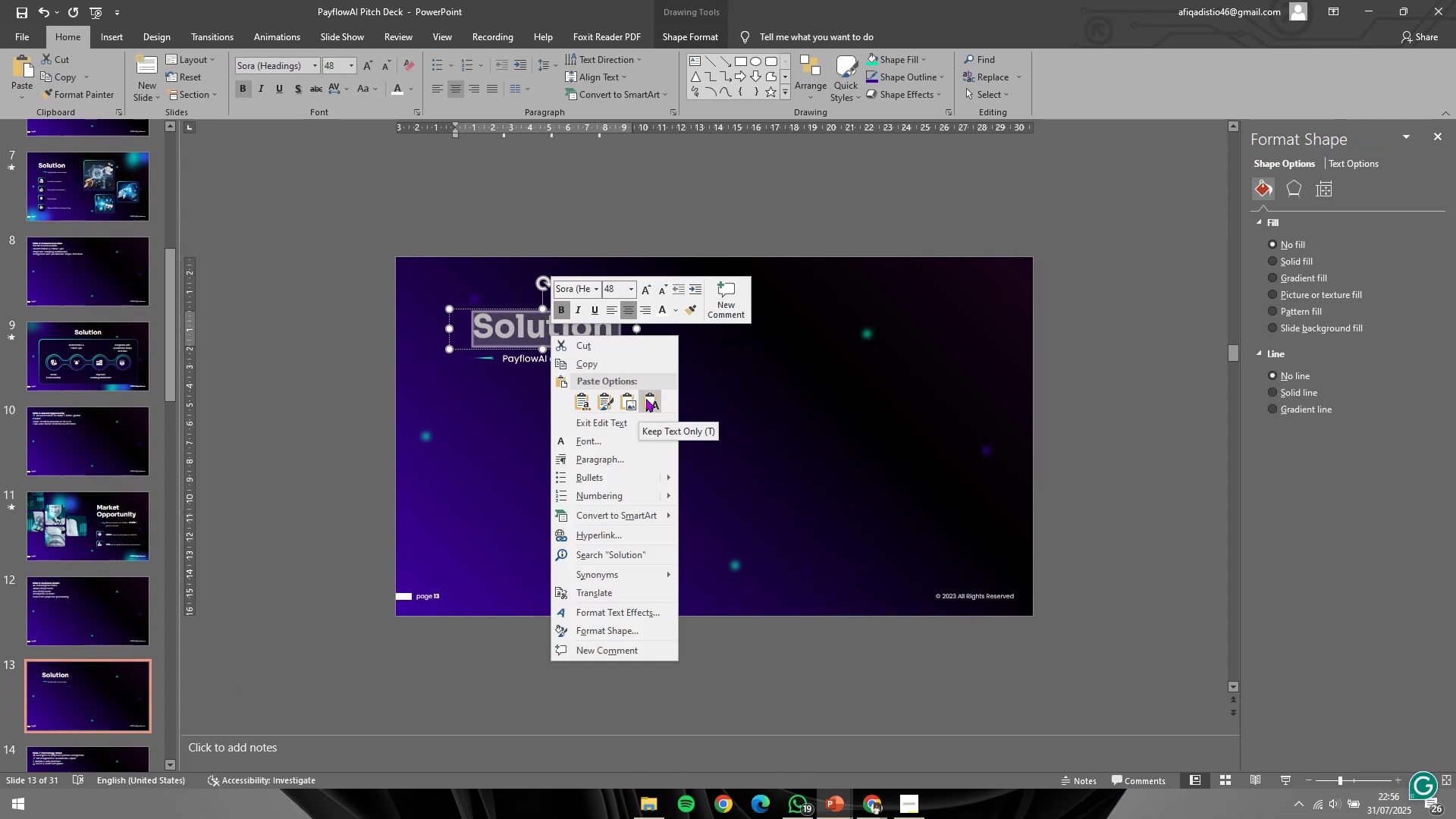 
left_click([646, 398])
 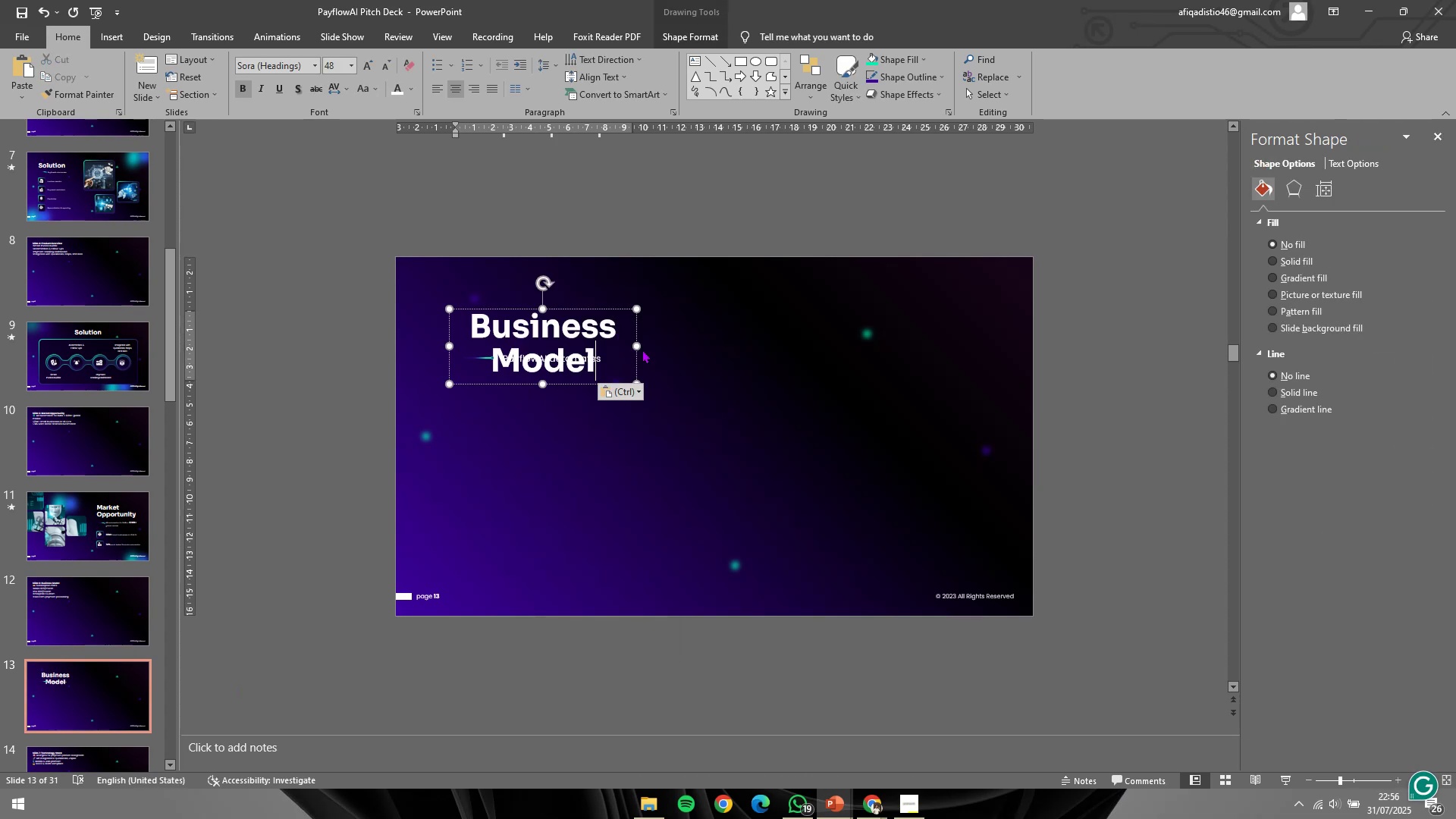 
hold_key(key=ShiftLeft, duration=2.62)
 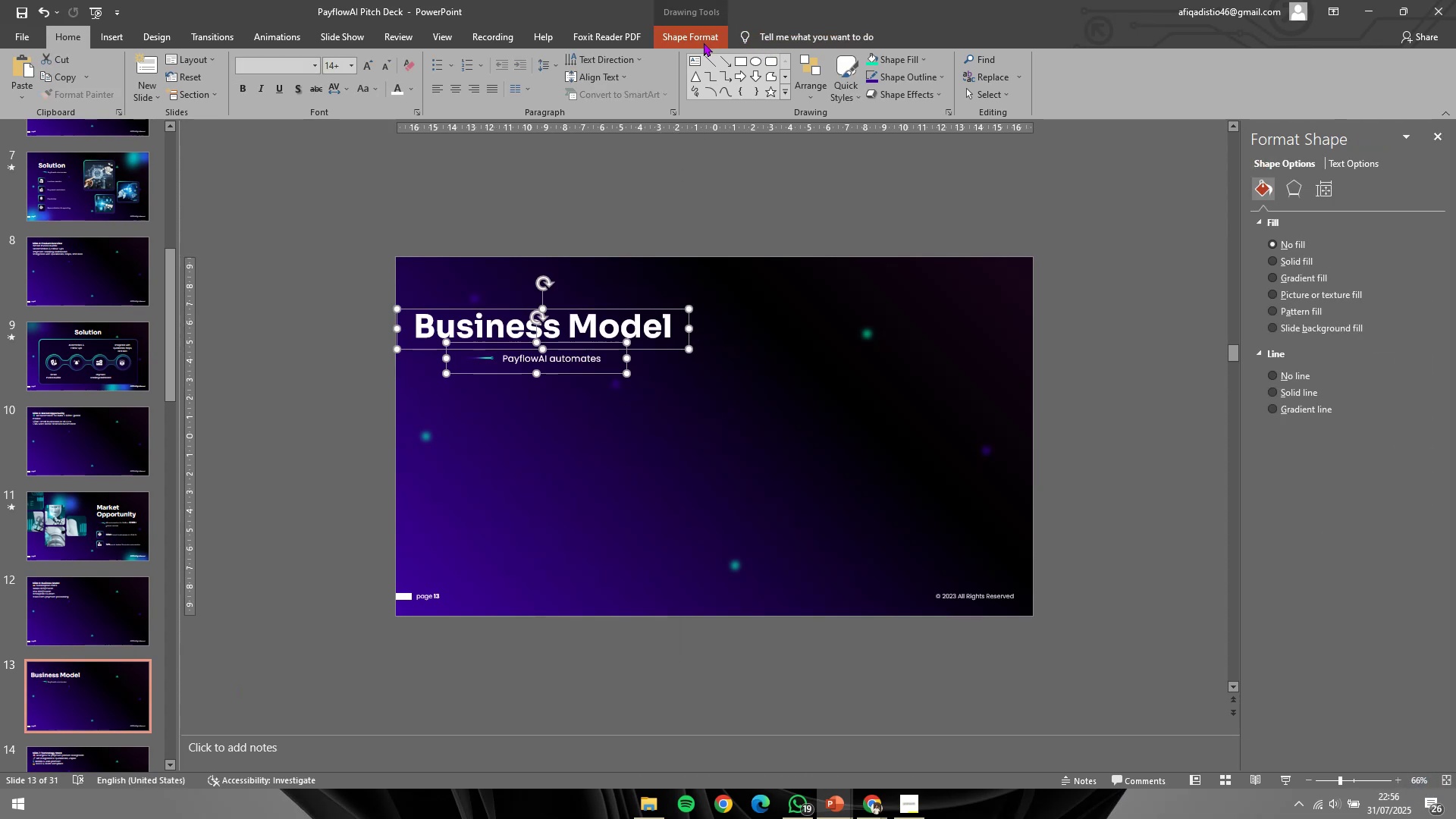 
hold_key(key=ControlLeft, duration=1.52)
 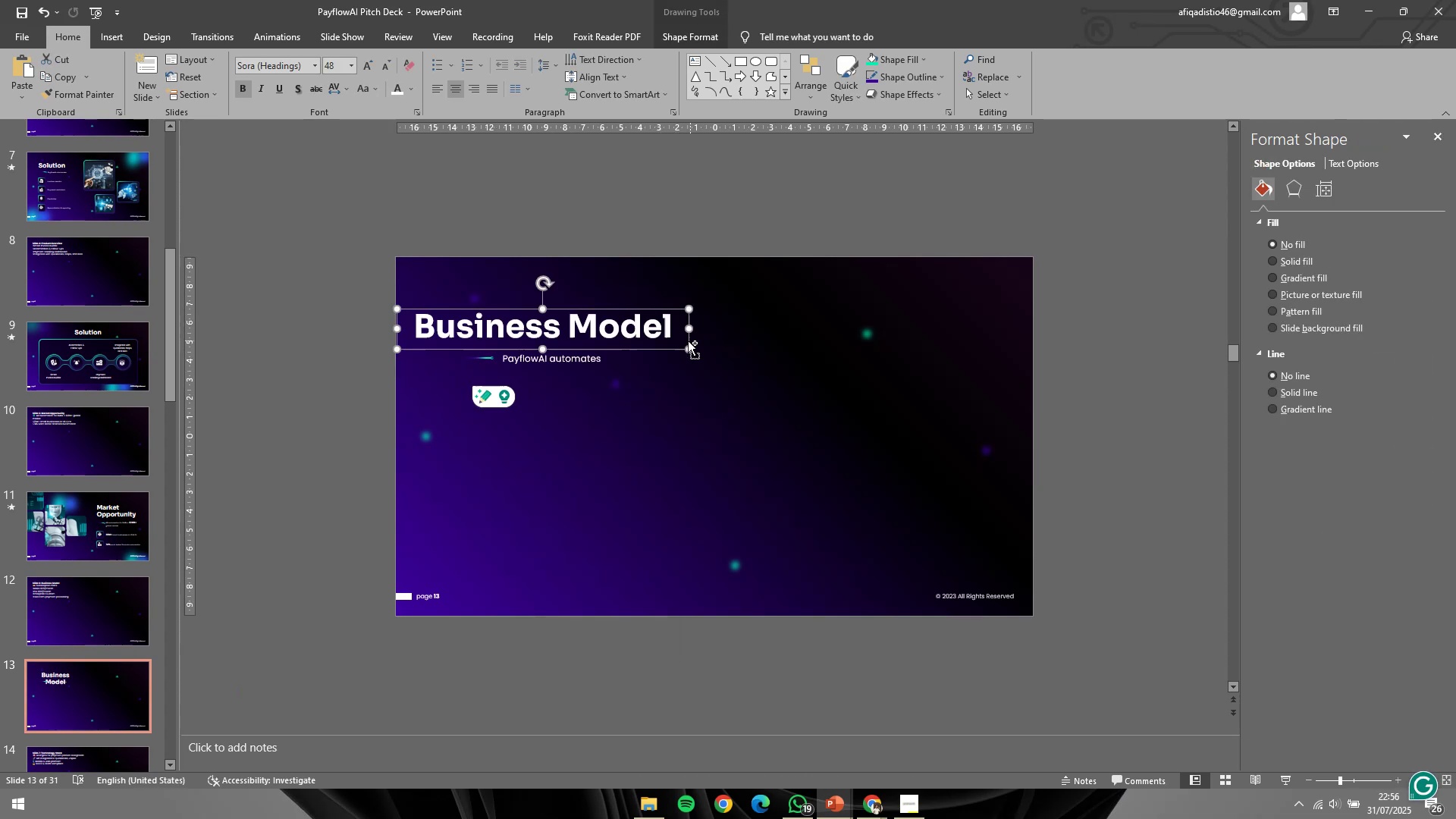 
key(Control+Shift+ControlLeft)
 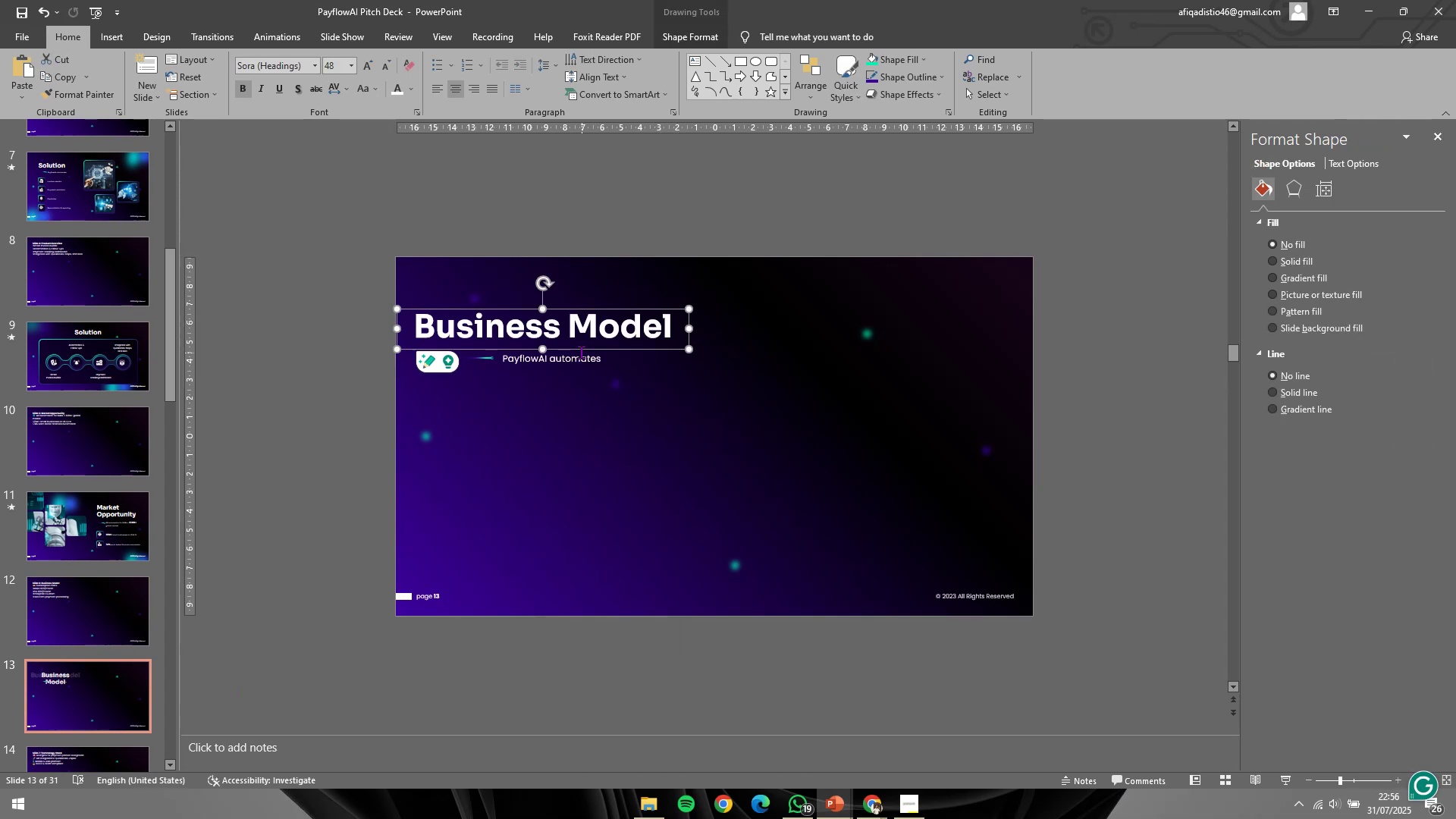 
left_click([582, 353])
 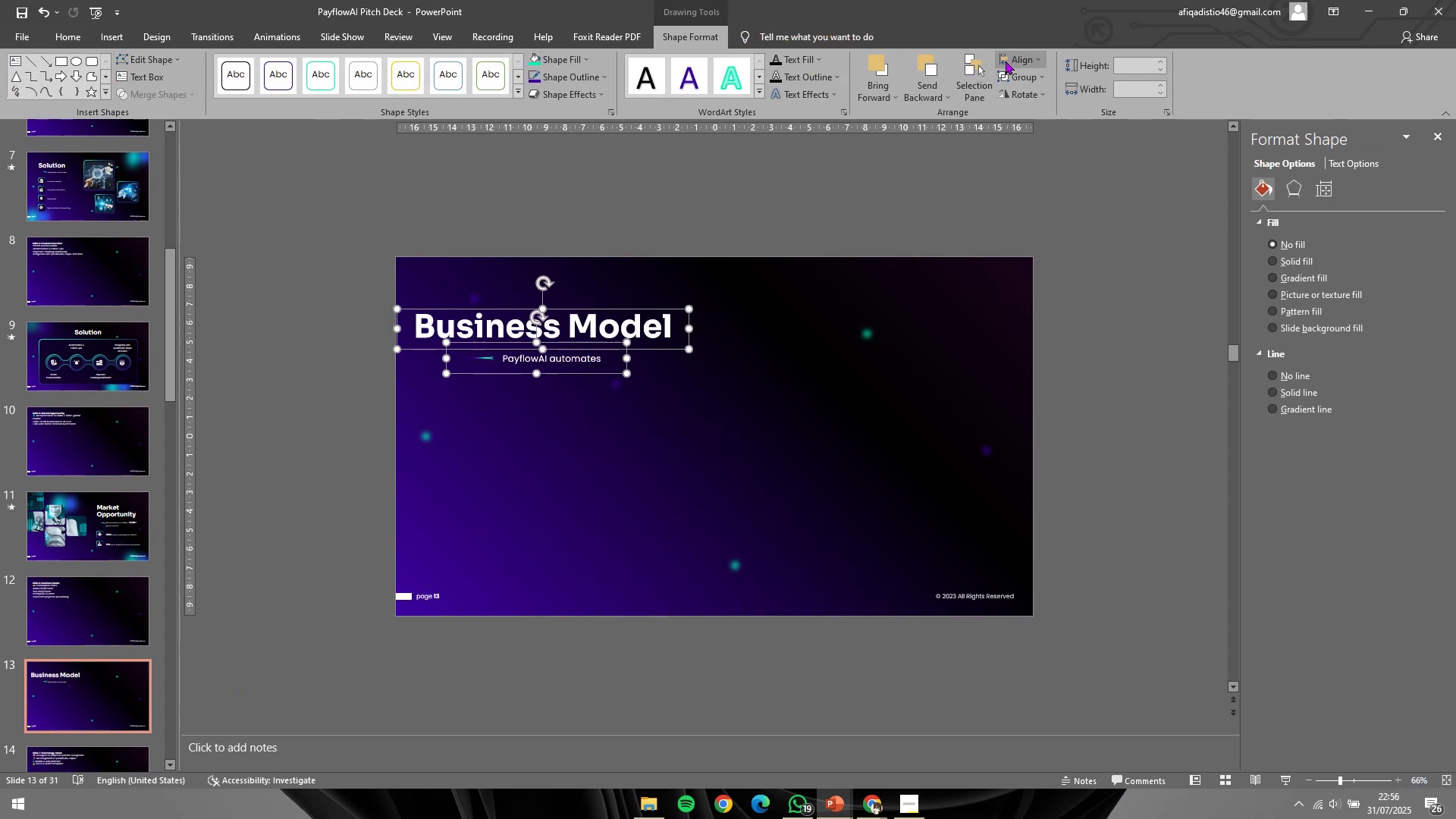 
double_click([1042, 93])
 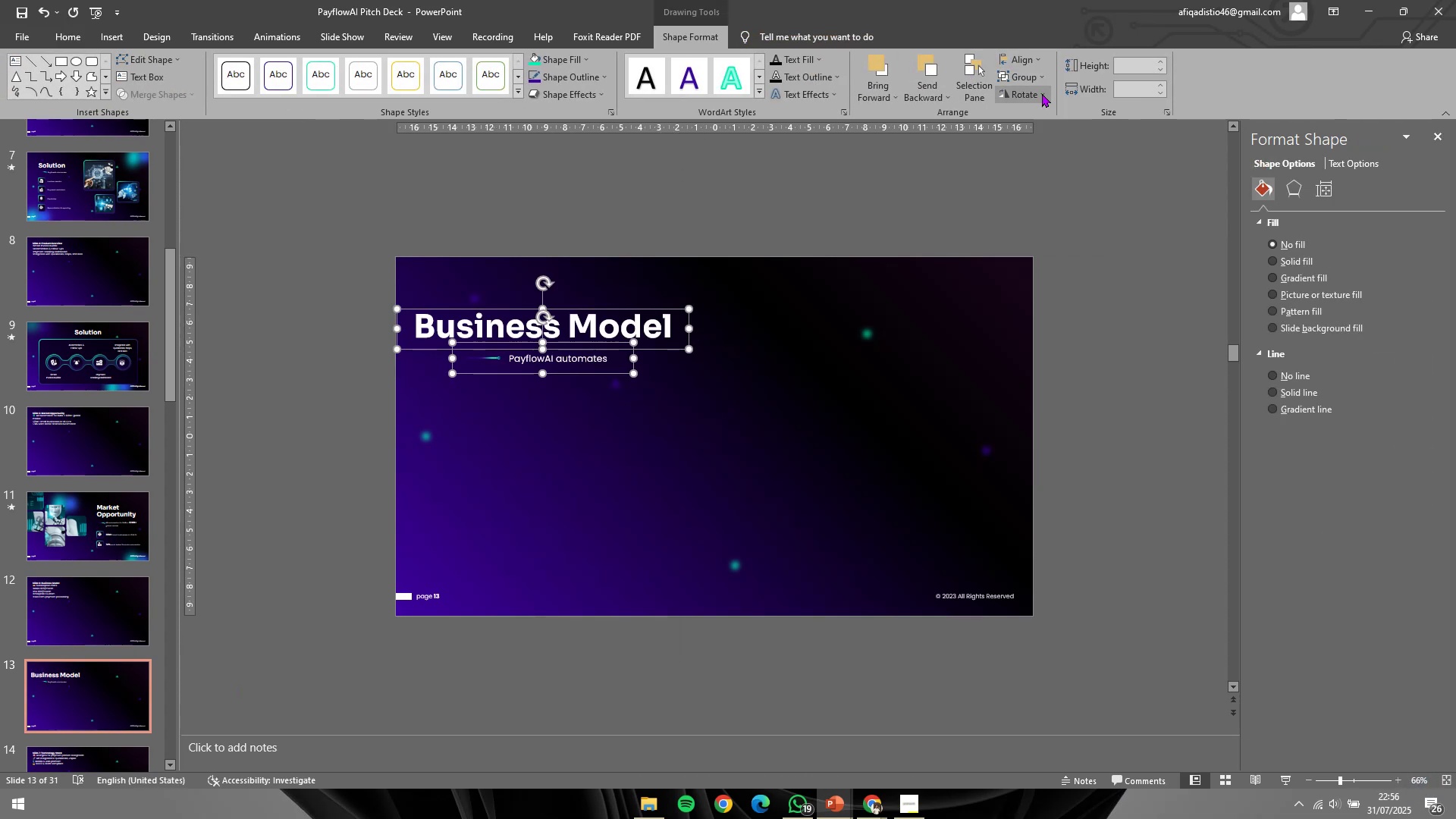 
key(Control+G)
 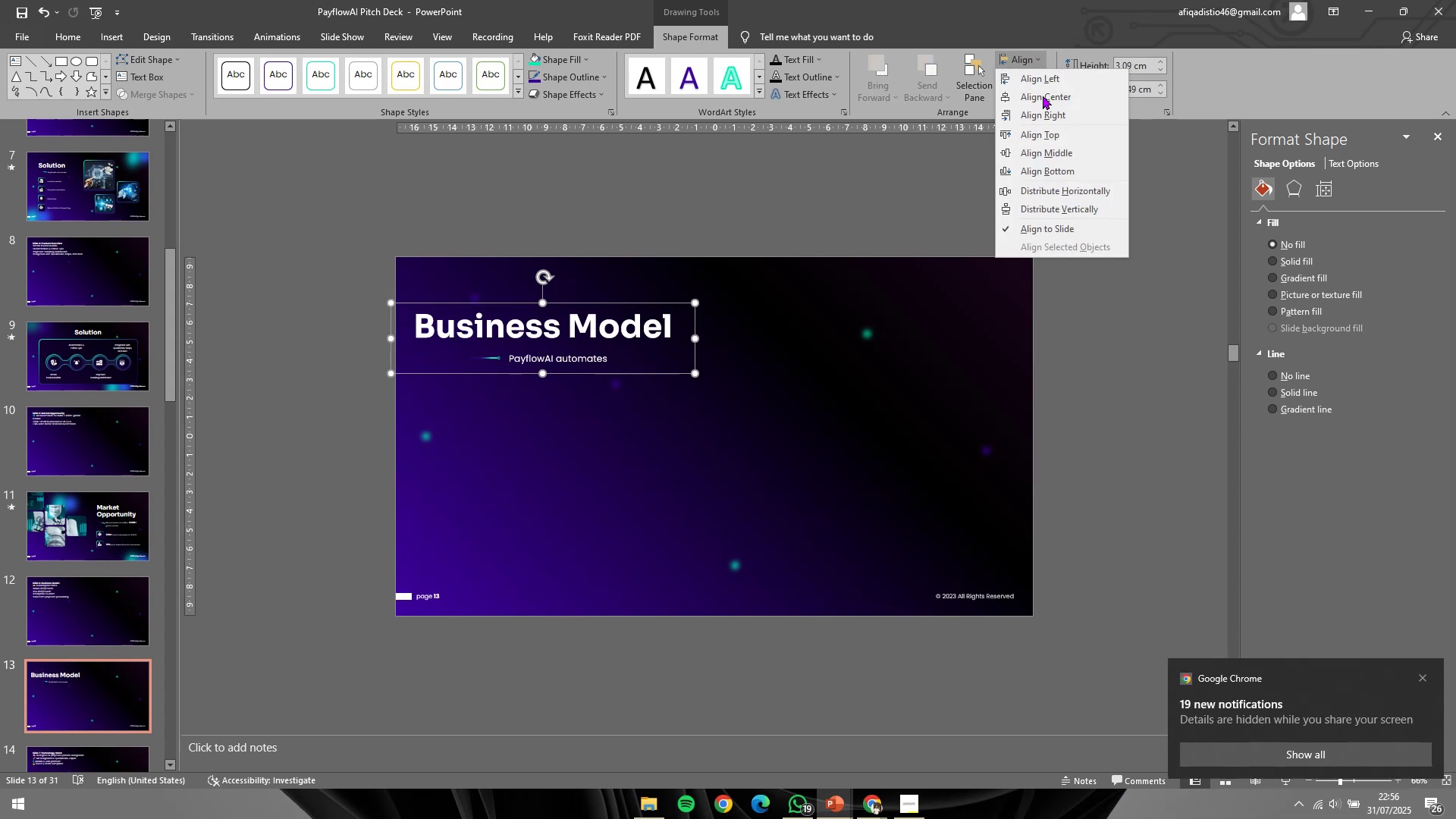 
double_click([1043, 96])
 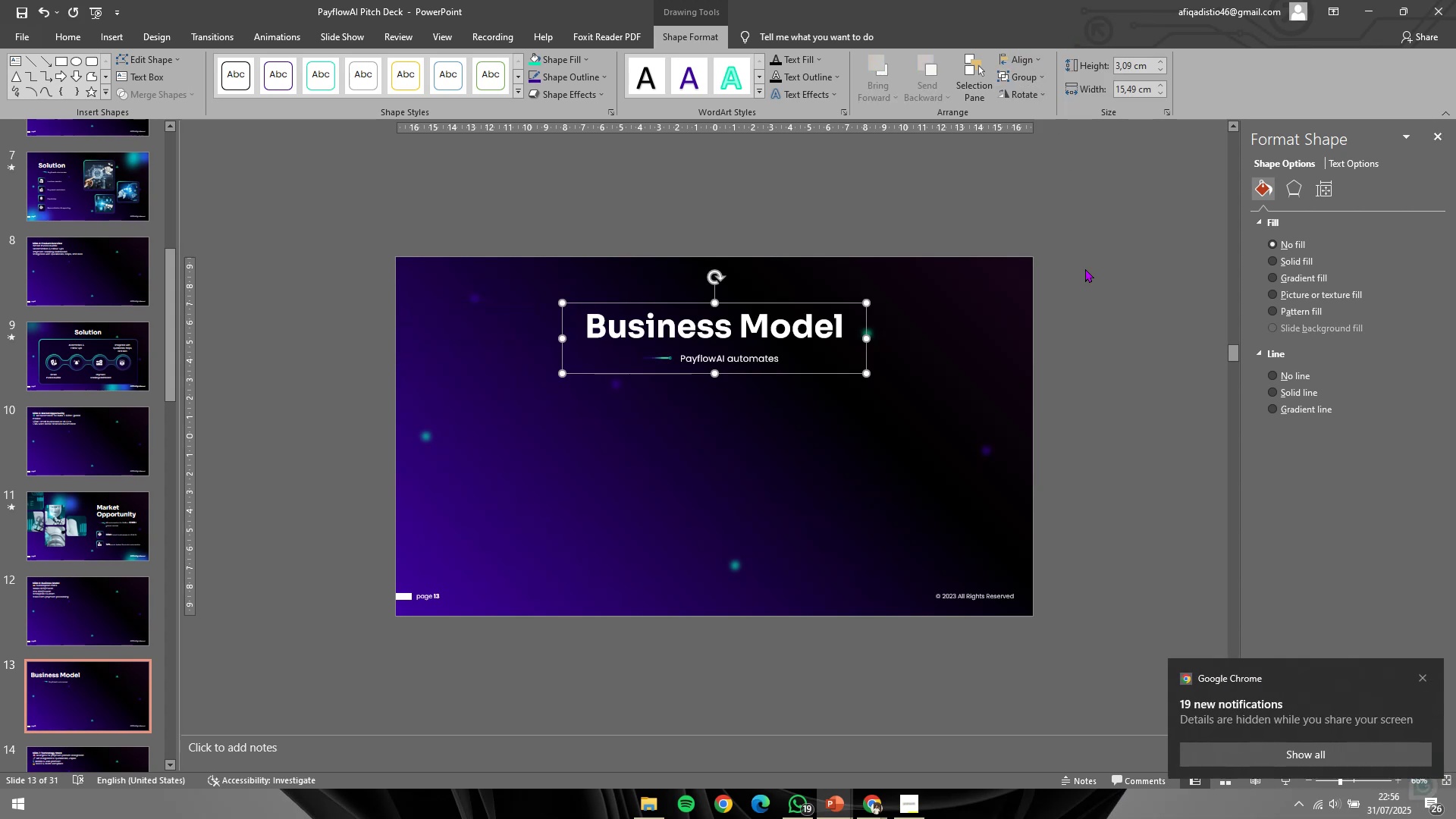 
triple_click([1084, 298])
 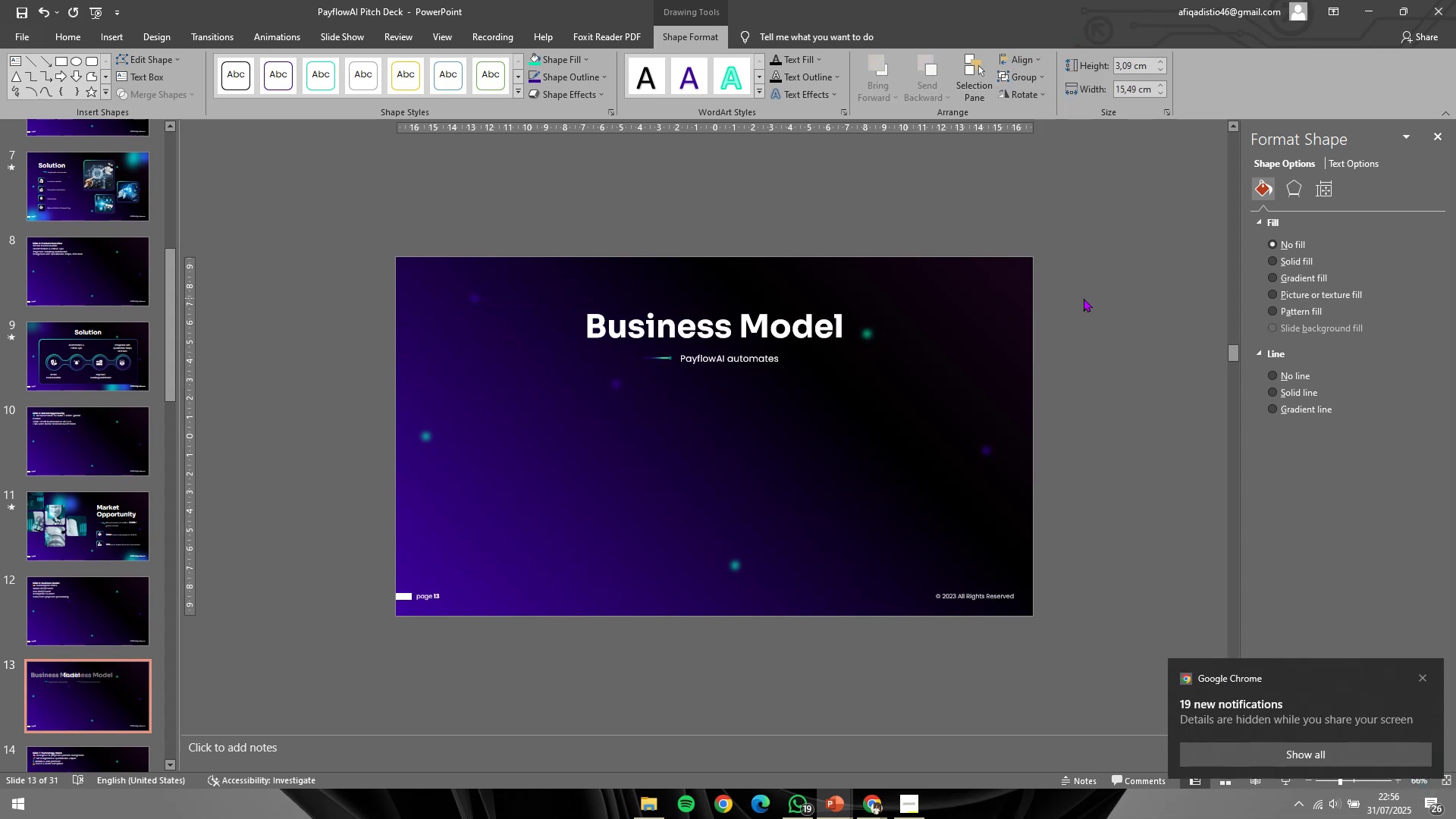 
triple_click([1084, 298])
 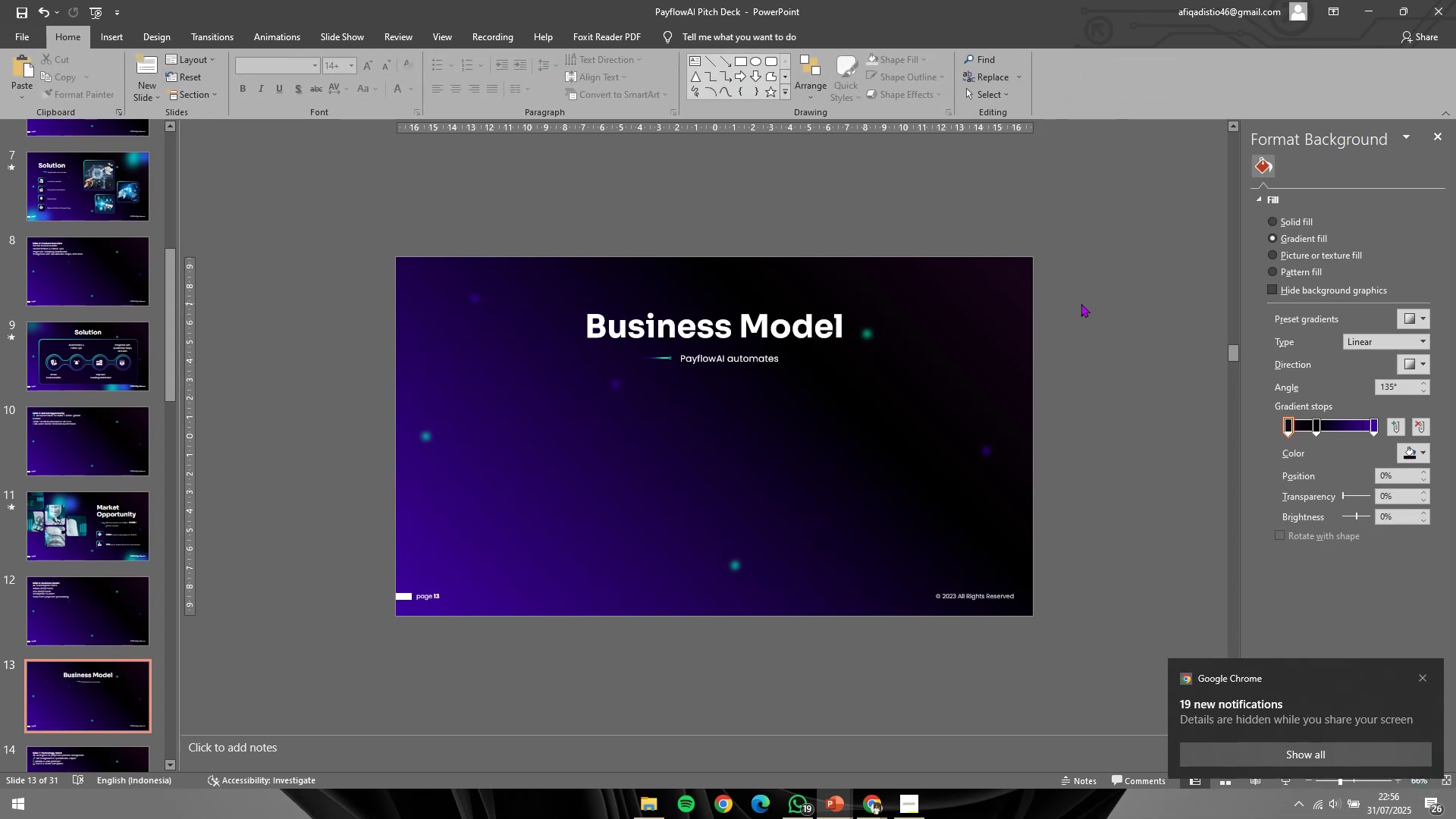 
scroll: coordinate [1081, 303], scroll_direction: up, amount: 1.0
 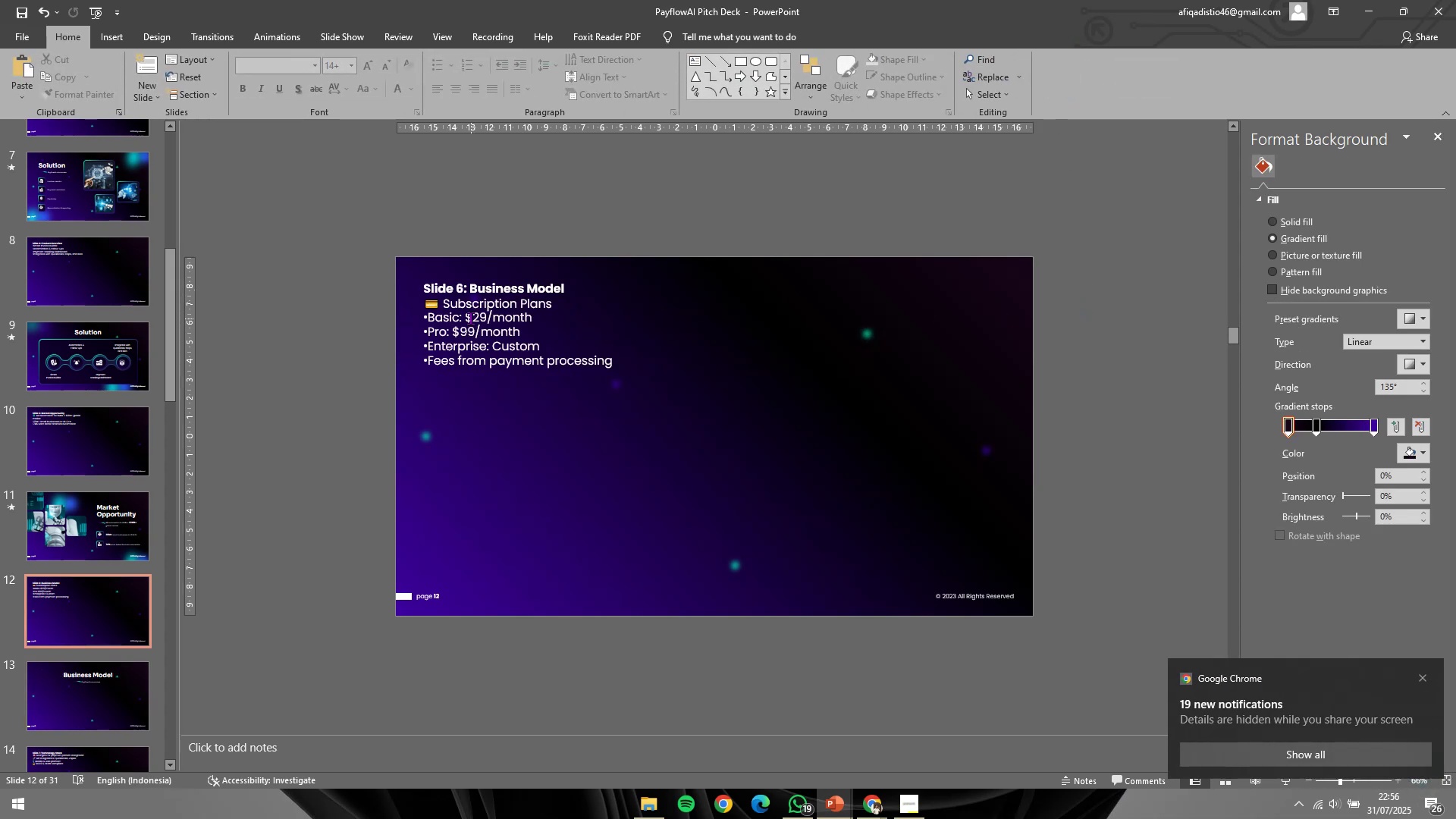 
left_click_drag(start_coordinate=[468, 303], to_coordinate=[565, 297])
 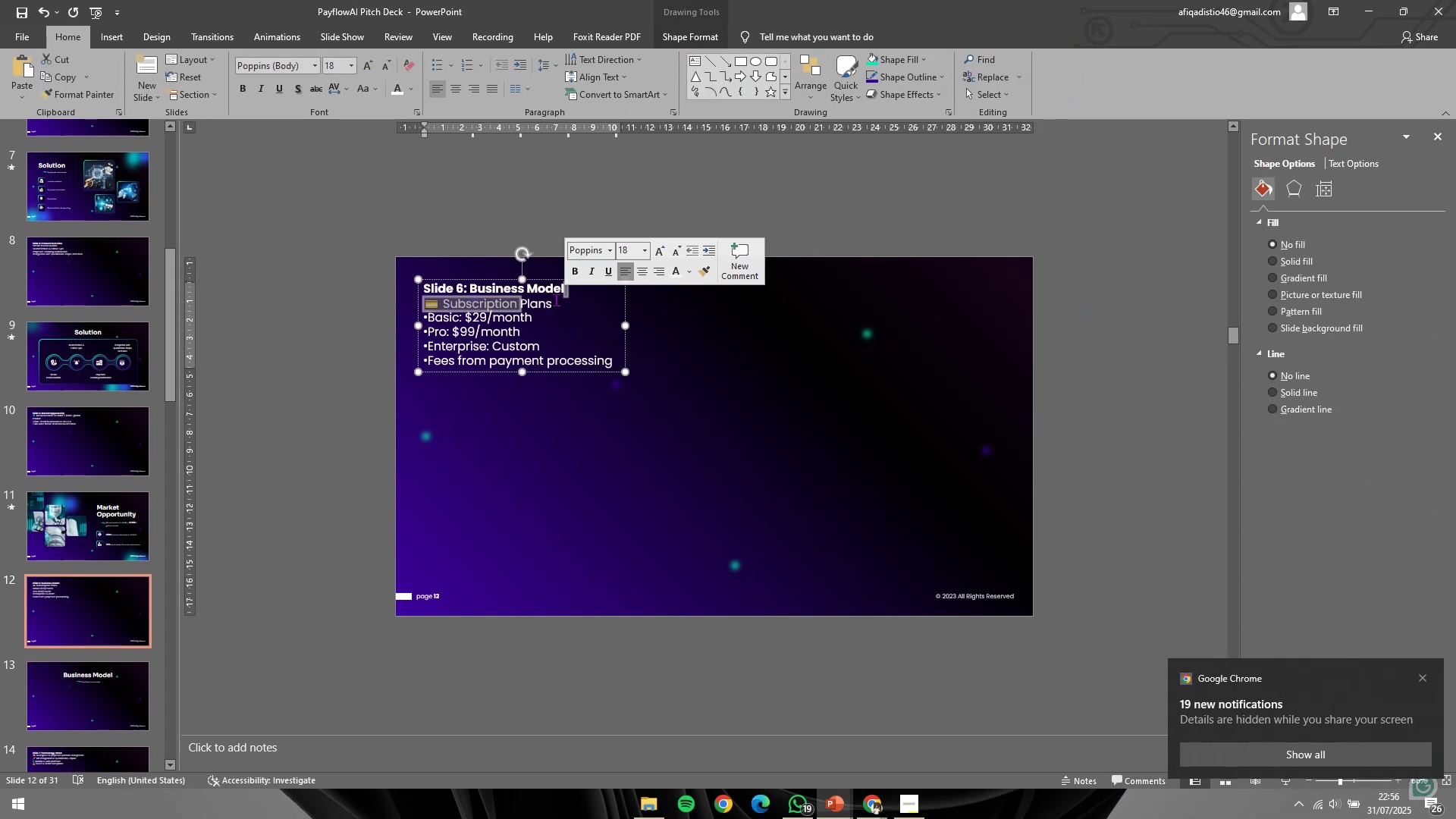 
hold_key(key=ShiftLeft, duration=0.52)
left_click([555, 302])
 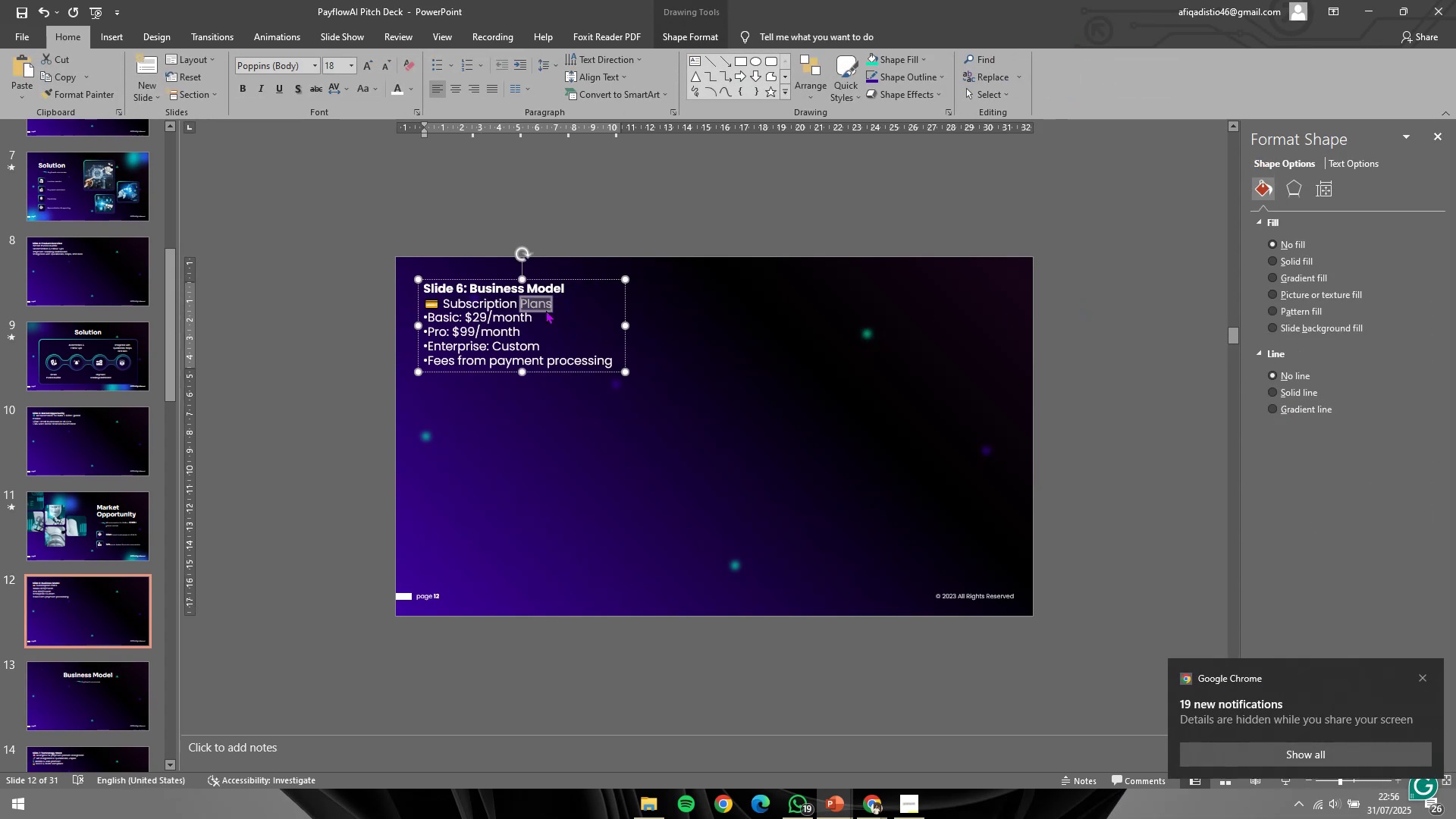 
left_click([546, 310])
 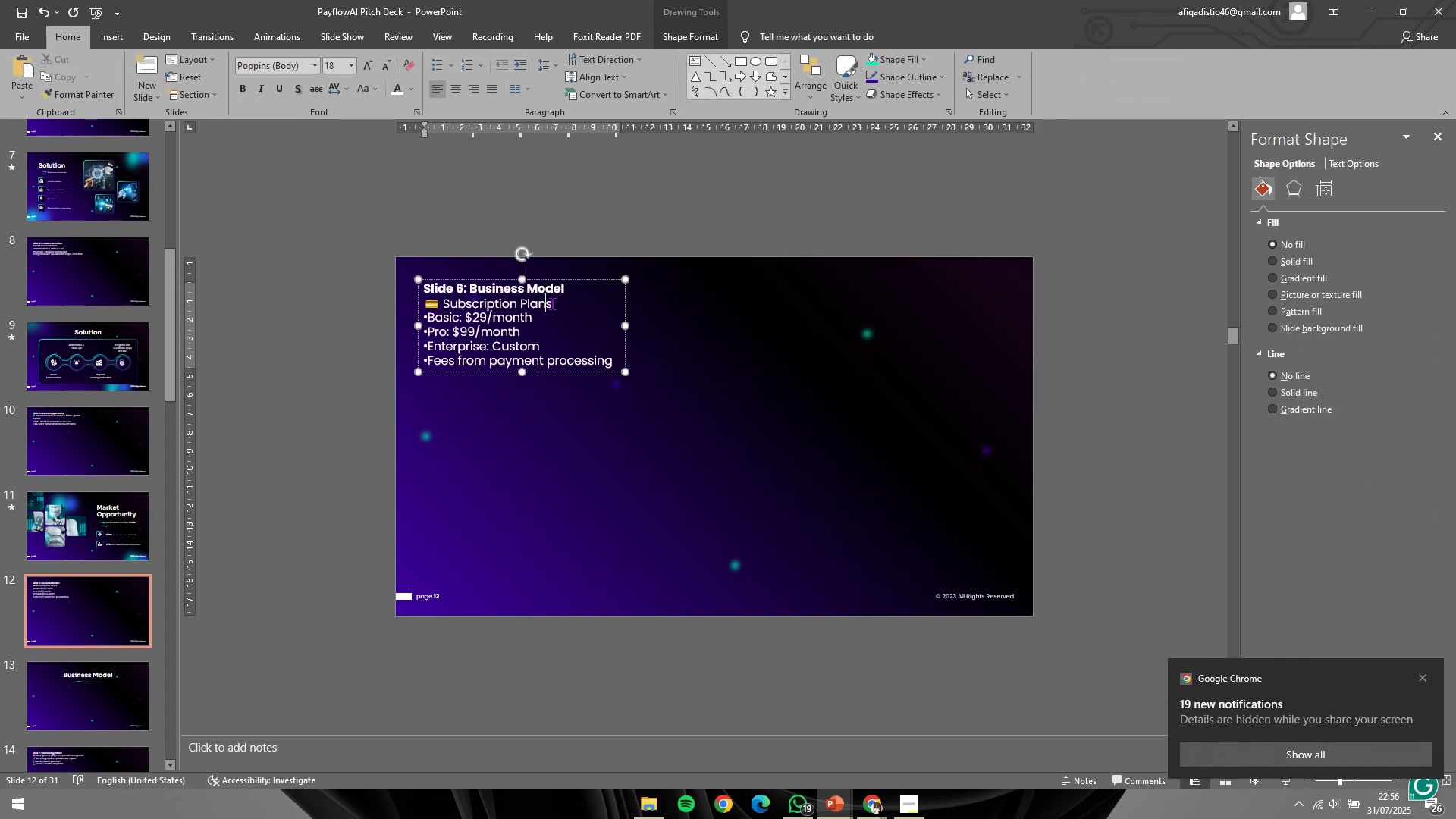 
left_click([552, 304])
 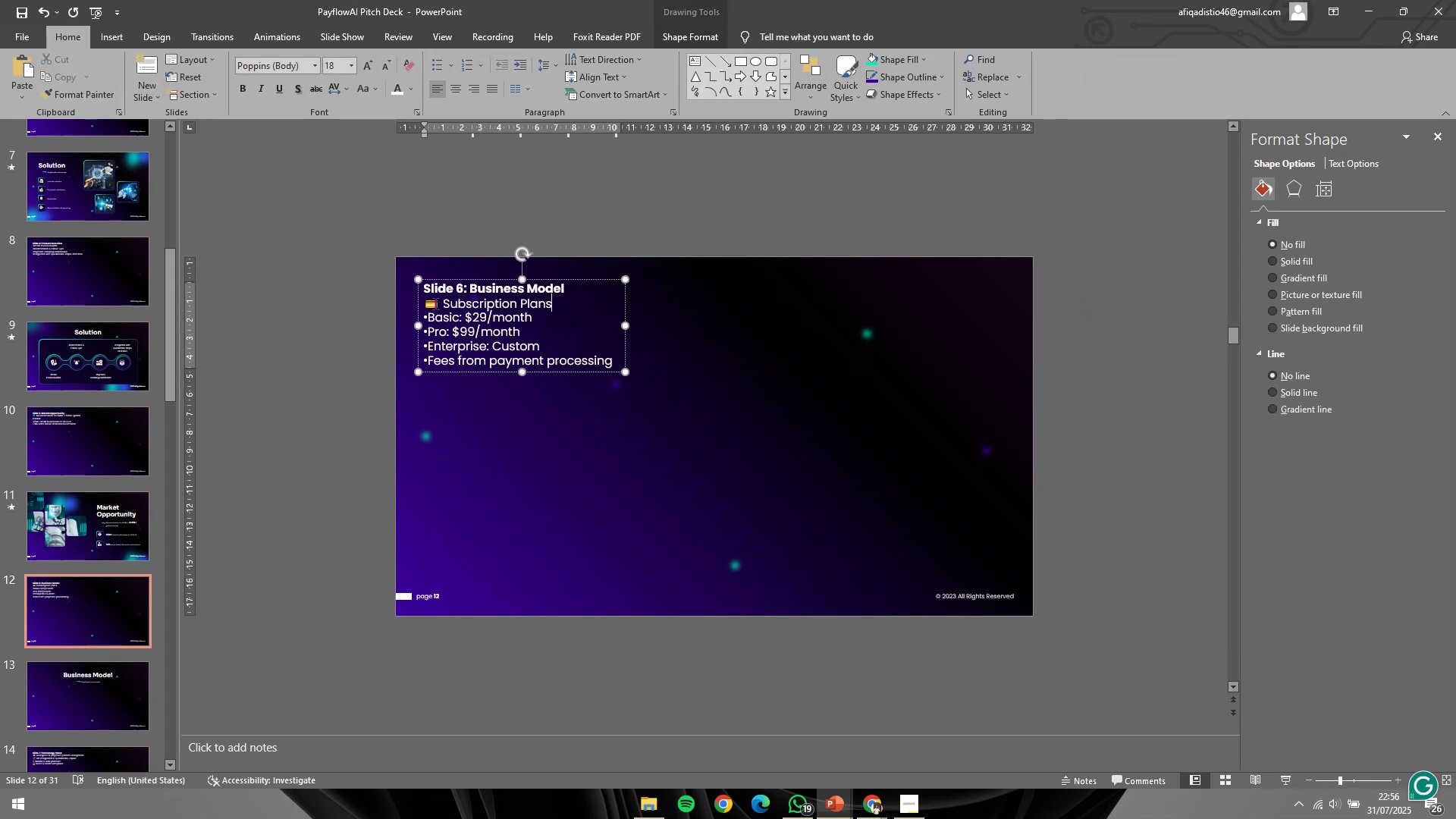 
hold_key(key=ShiftLeft, duration=1.12)
left_click([443, 303])
 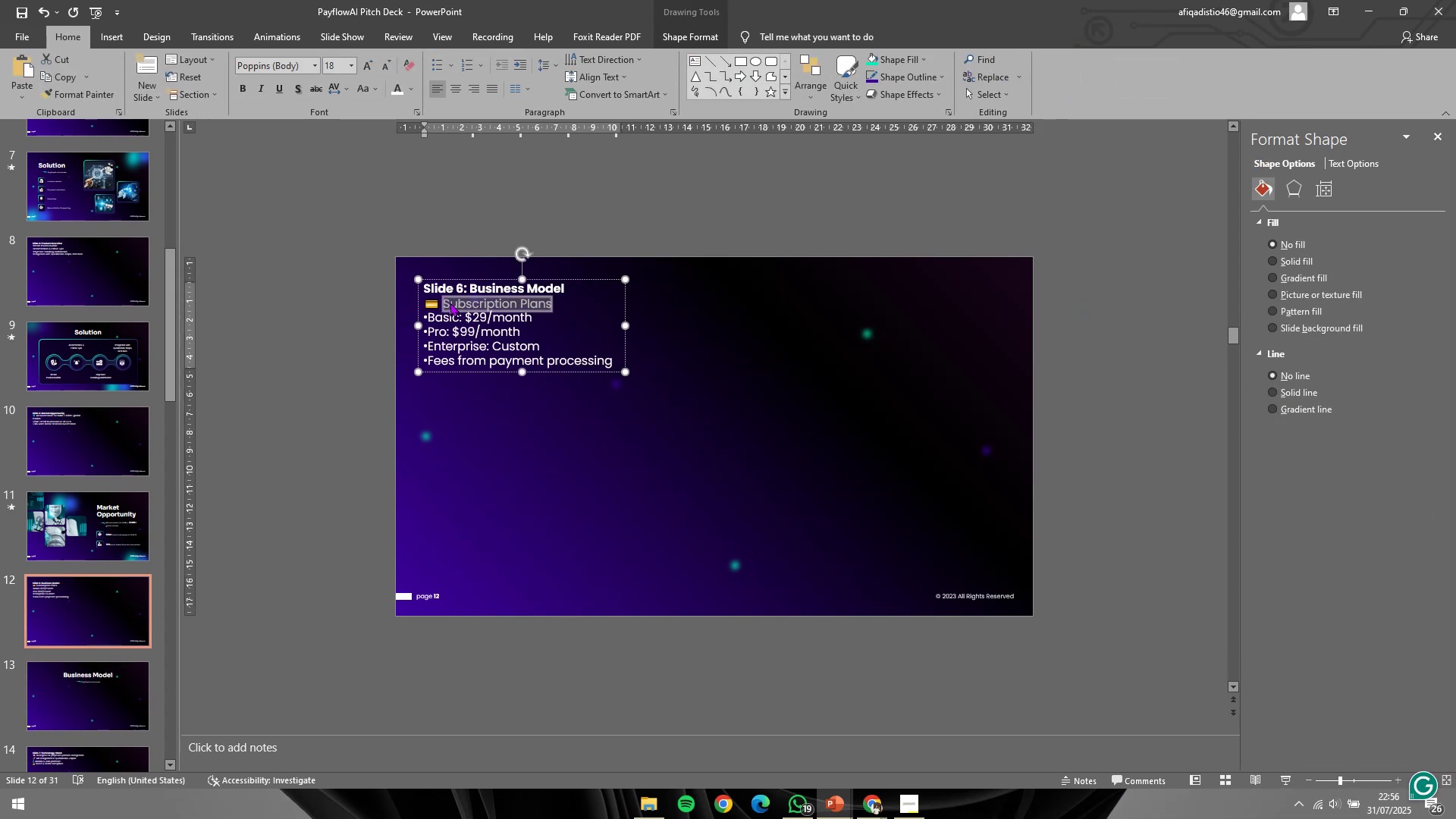 
key(Control+C)
 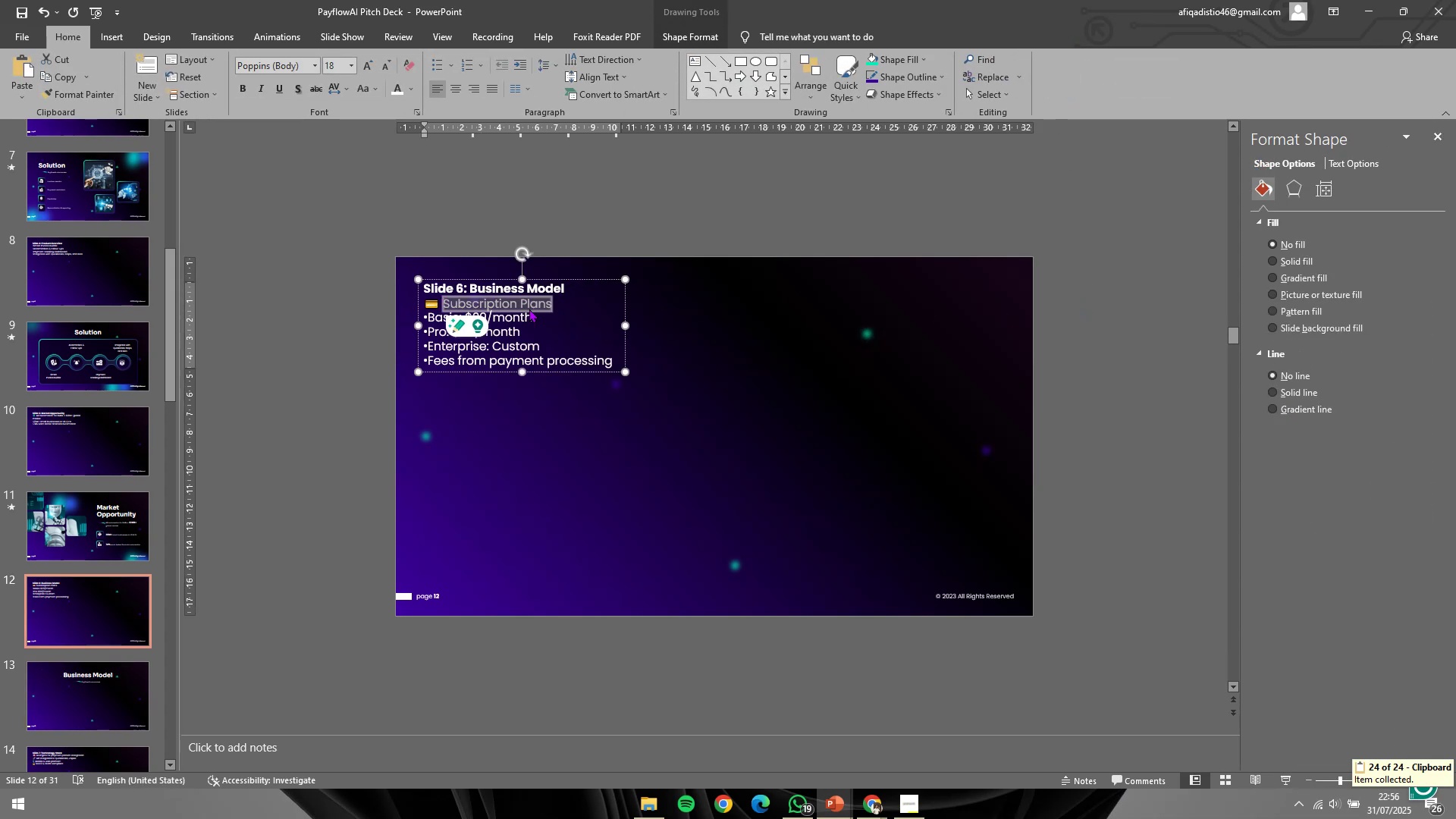 
key(Control+C)
 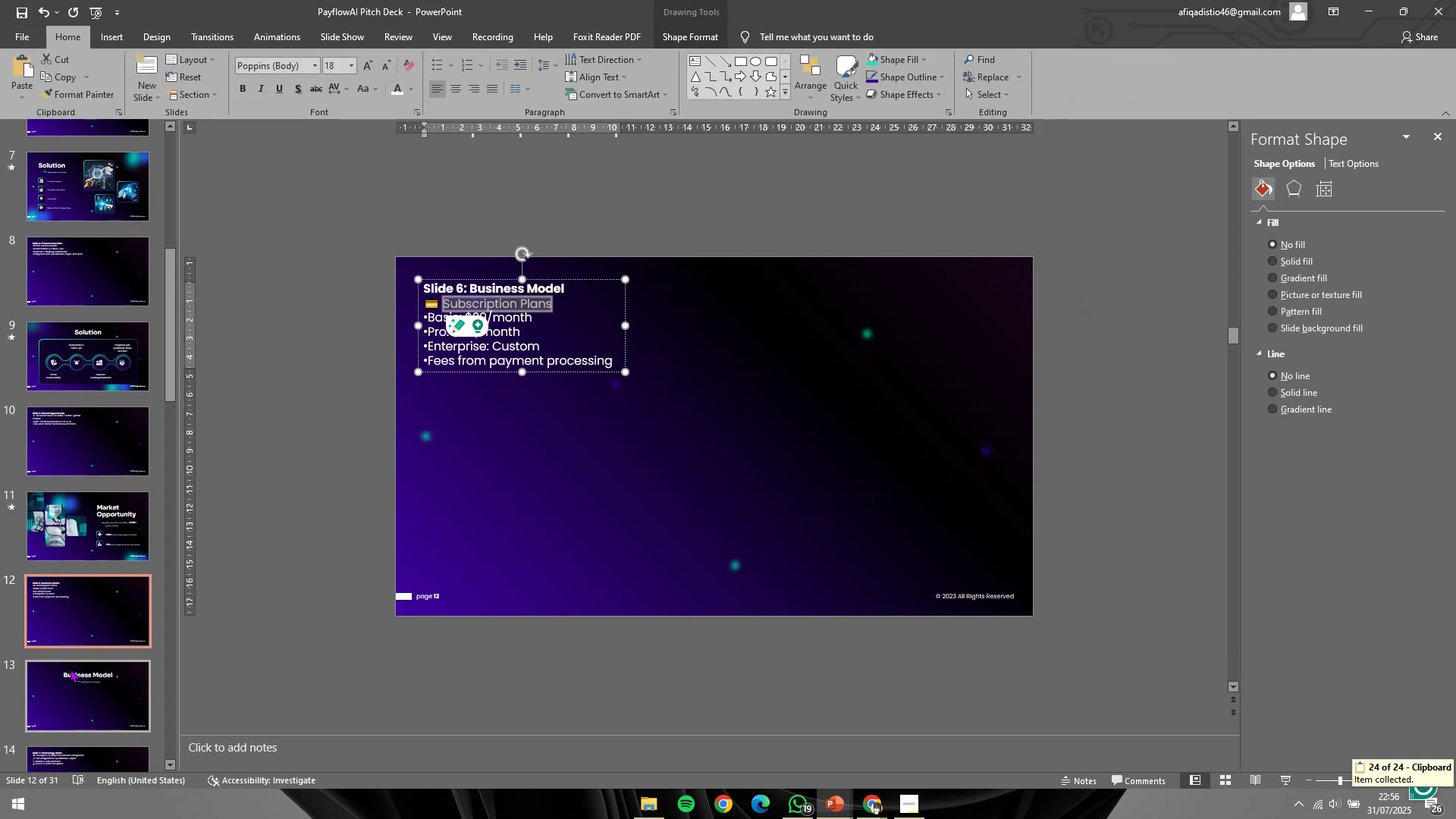 
left_click([80, 692])
 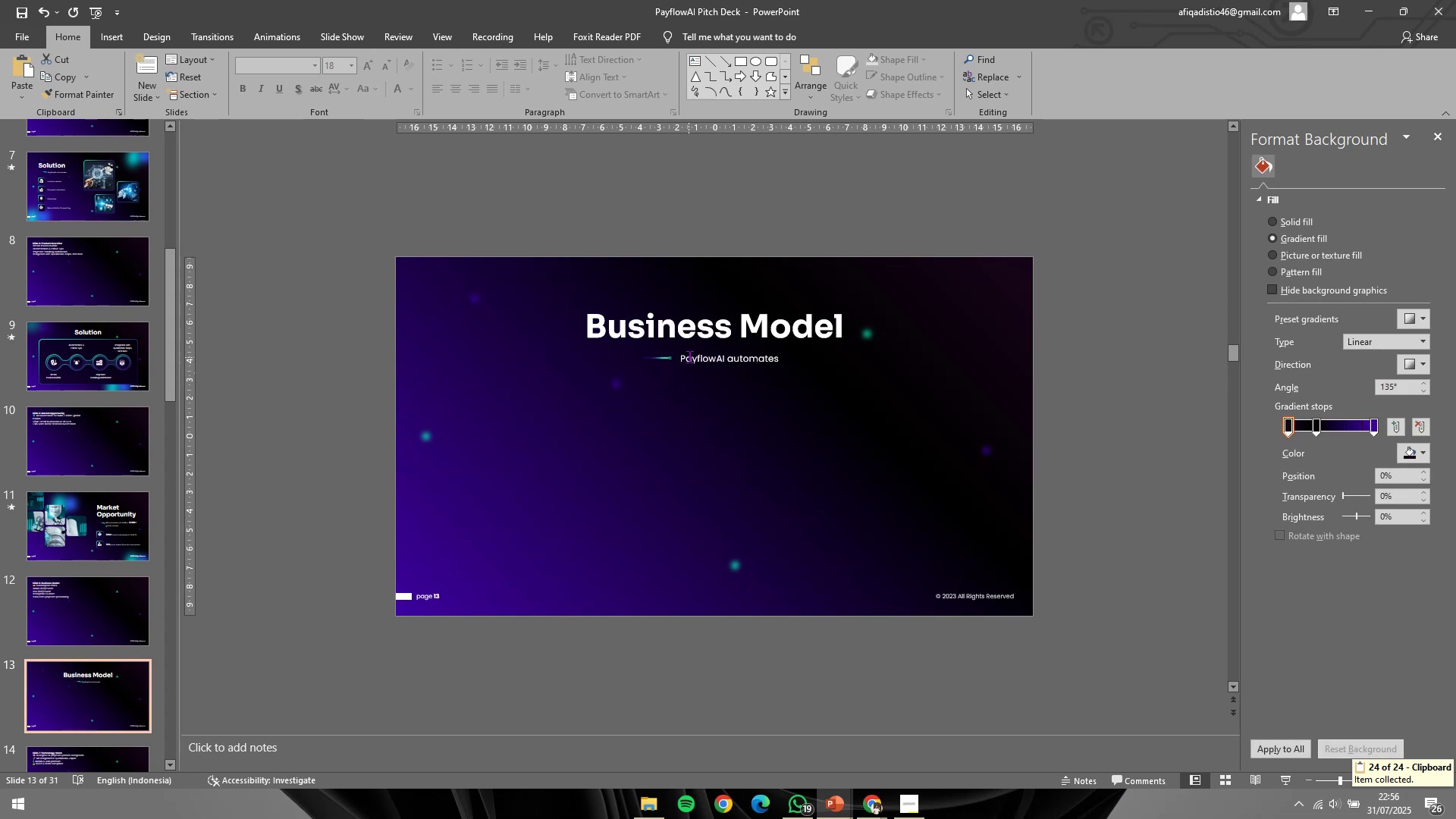 
key(Control+A)
 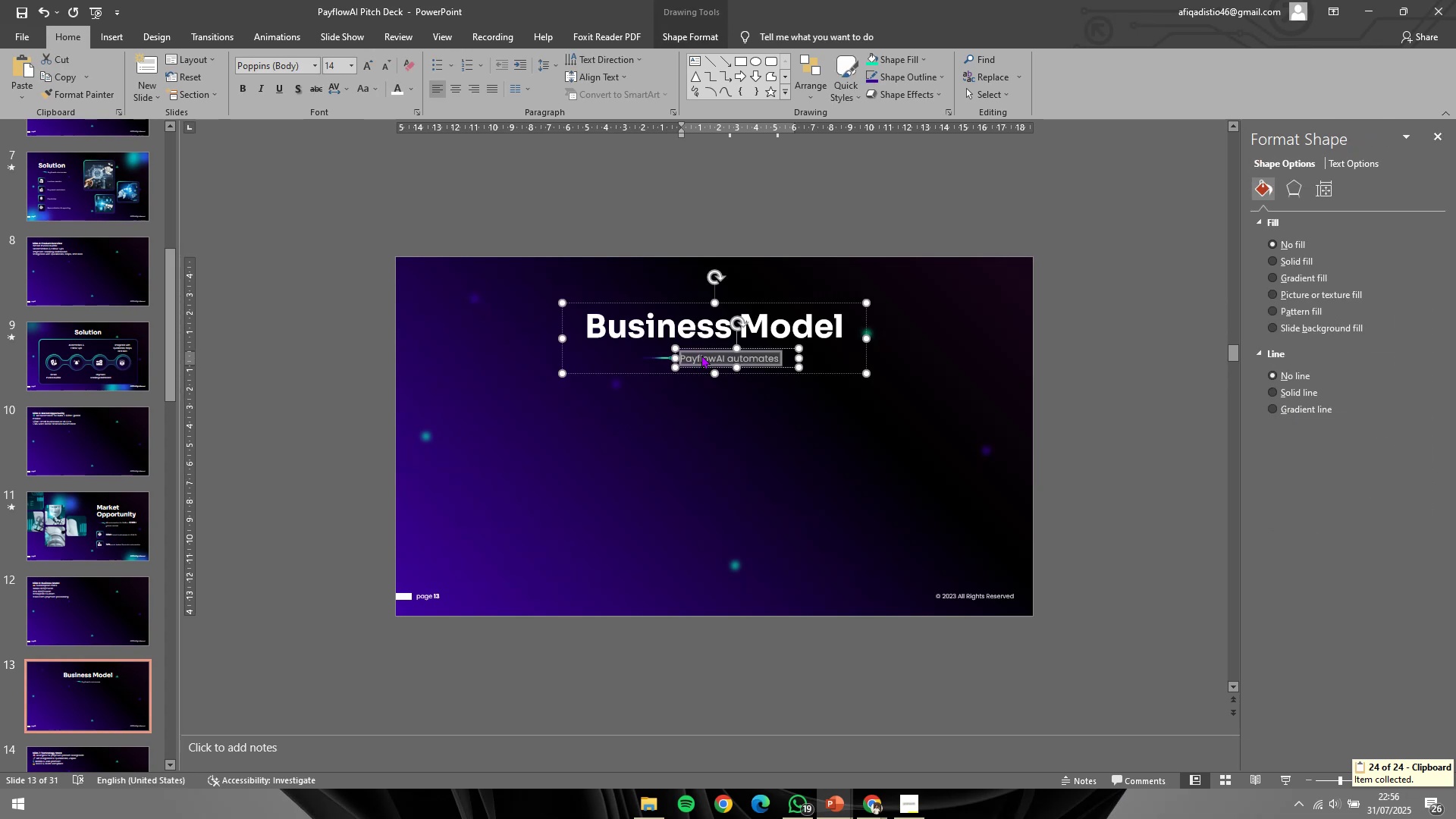 
right_click([701, 355])
 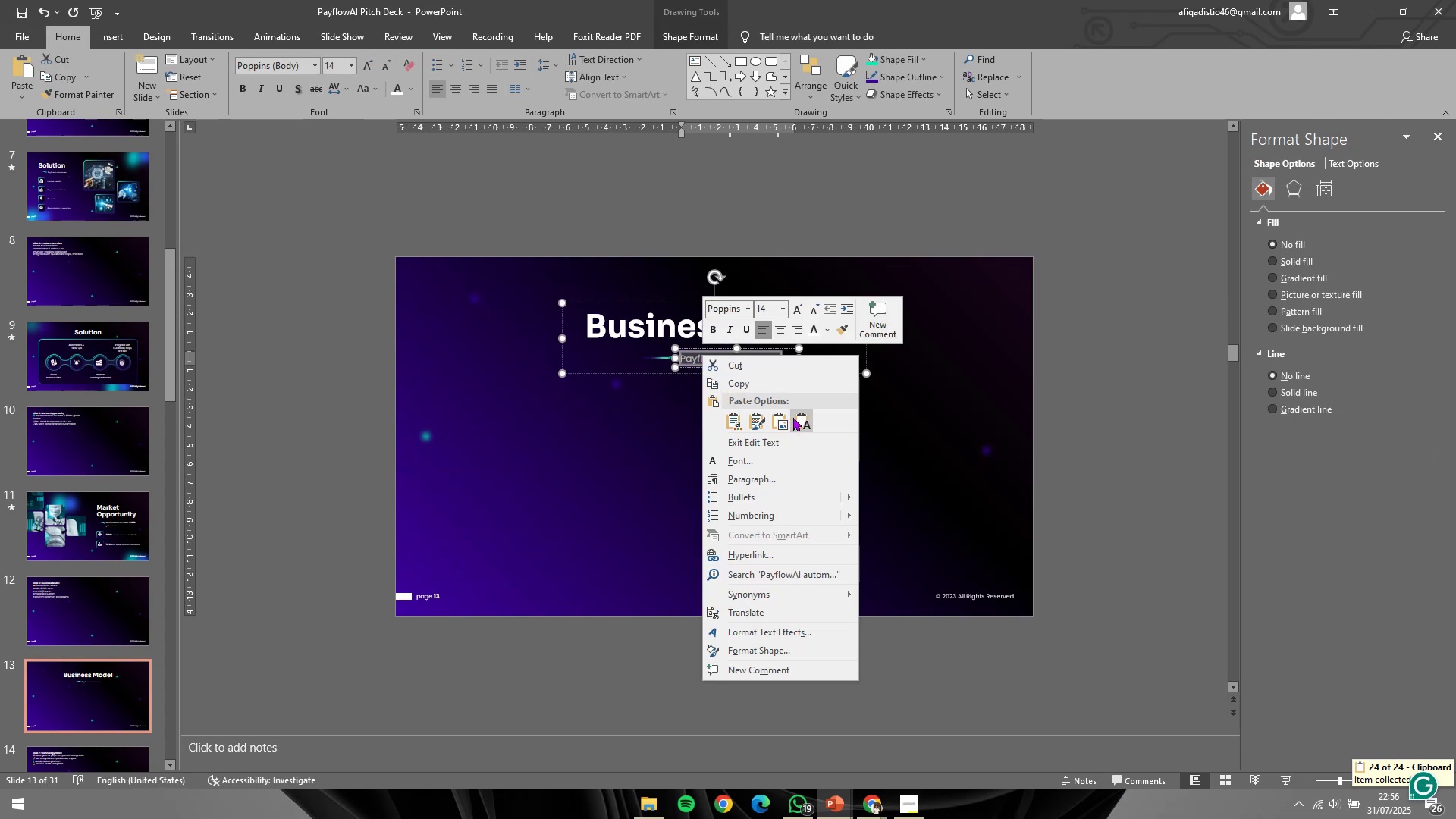 
left_click([793, 417])
 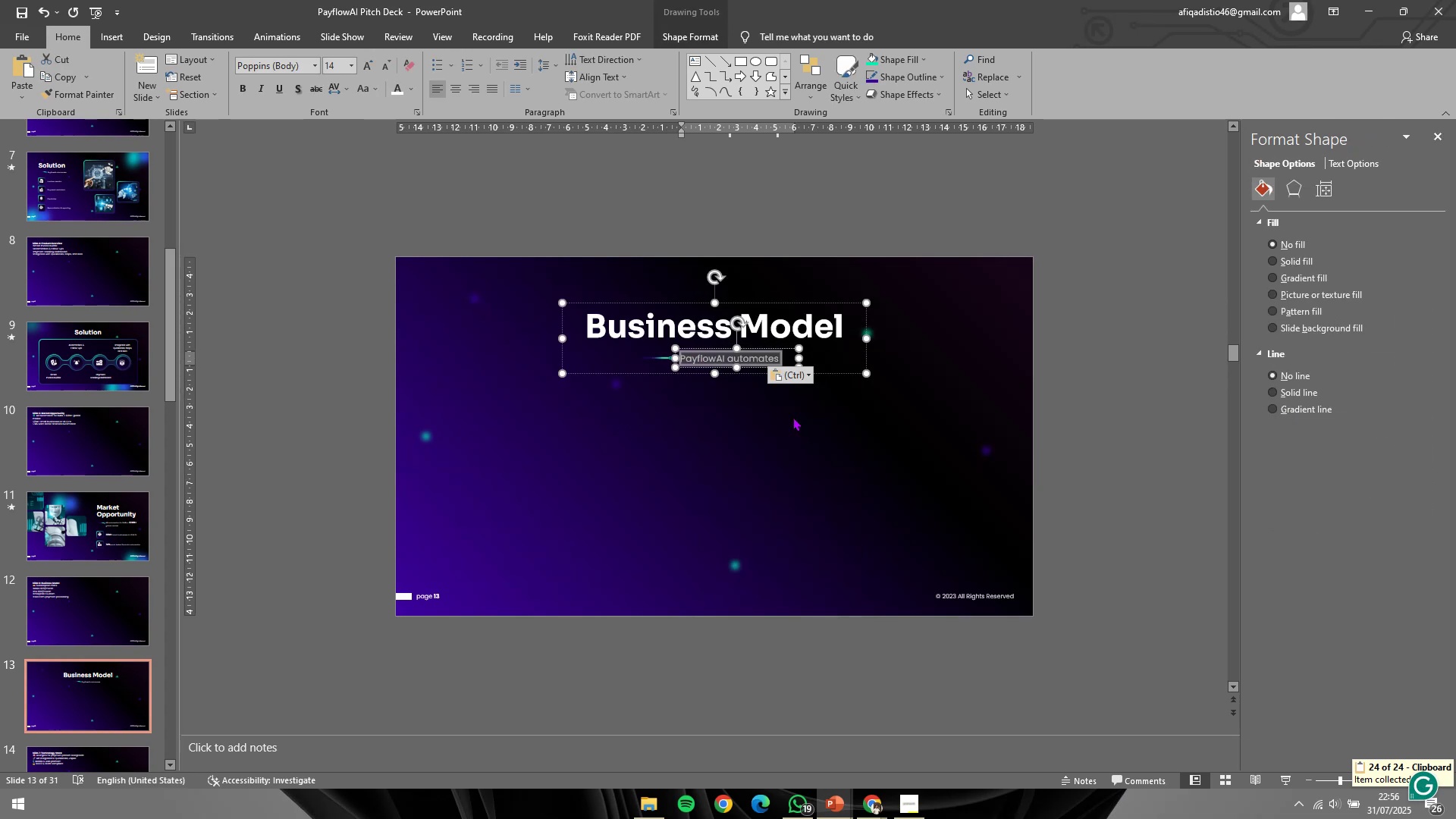 
hold_key(key=ControlLeft, duration=0.65)
scroll: coordinate [796, 429], scroll_direction: up, amount: 6.0
 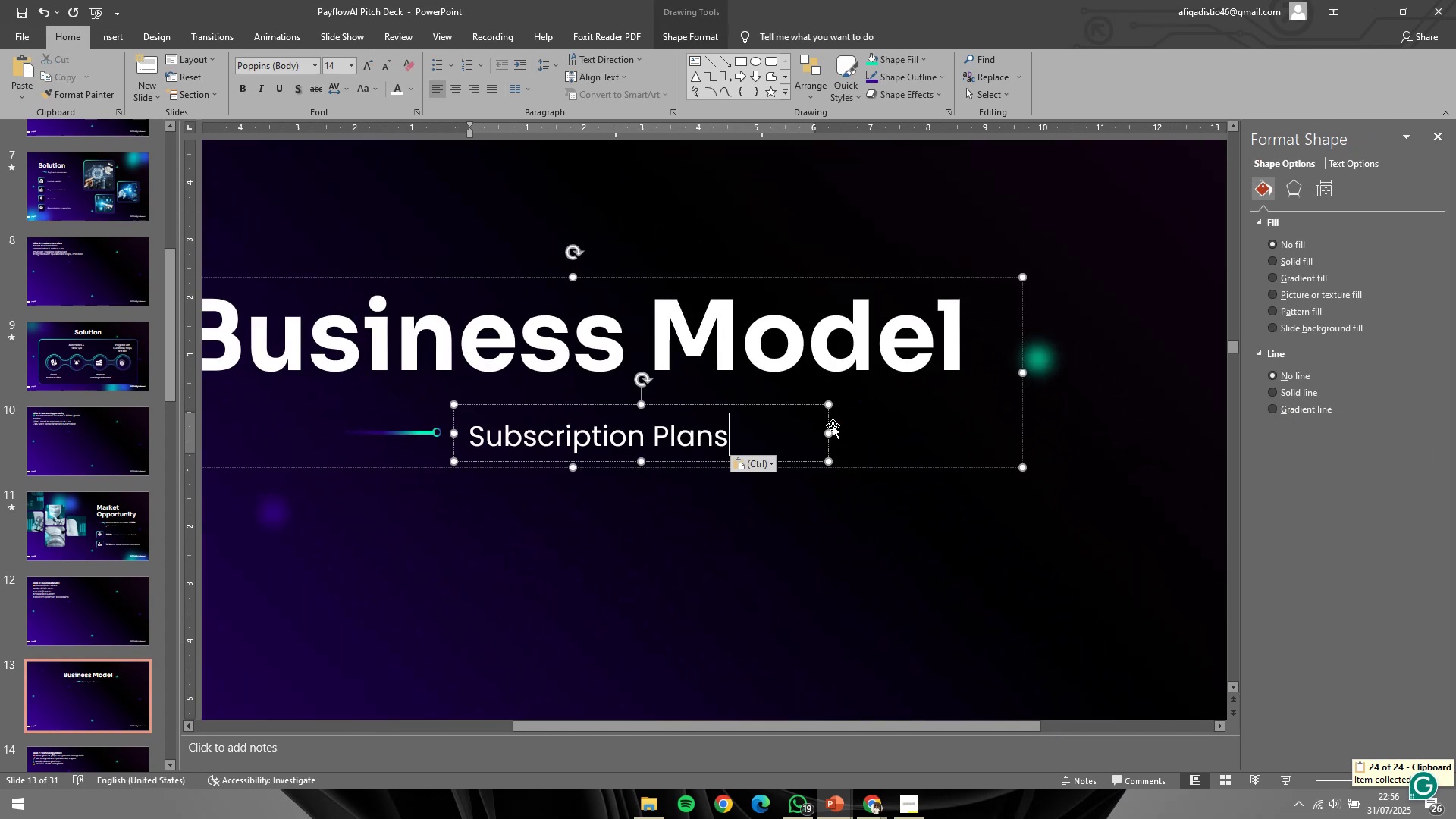 
hold_key(key=ShiftLeft, duration=1.5)
left_click_drag(start_coordinate=[828, 429], to_coordinate=[748, 470])
 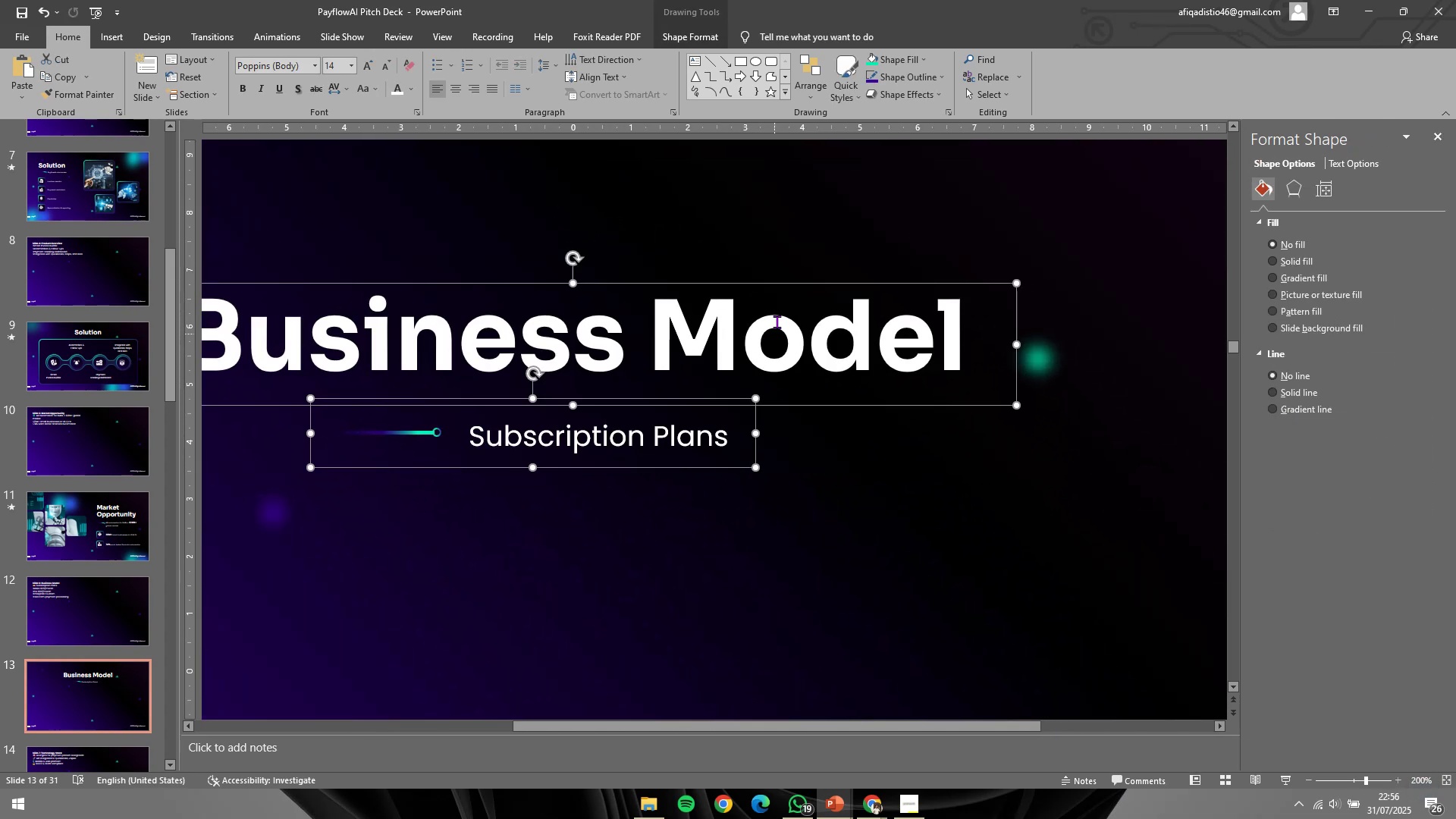 
key(Control+Shift+G)
 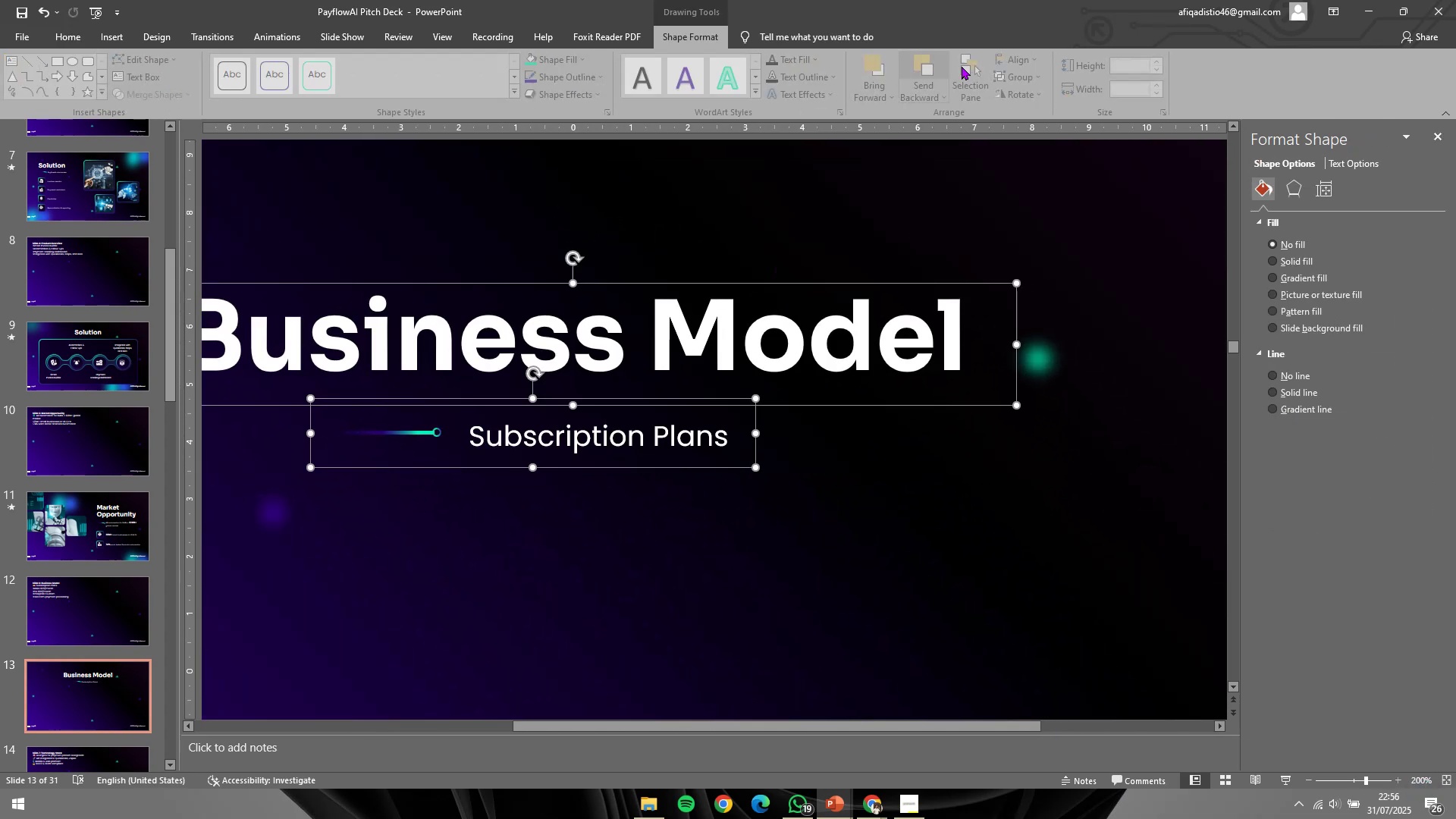 
left_click_drag(start_coordinate=[1047, 58], to_coordinate=[1040, 59])
 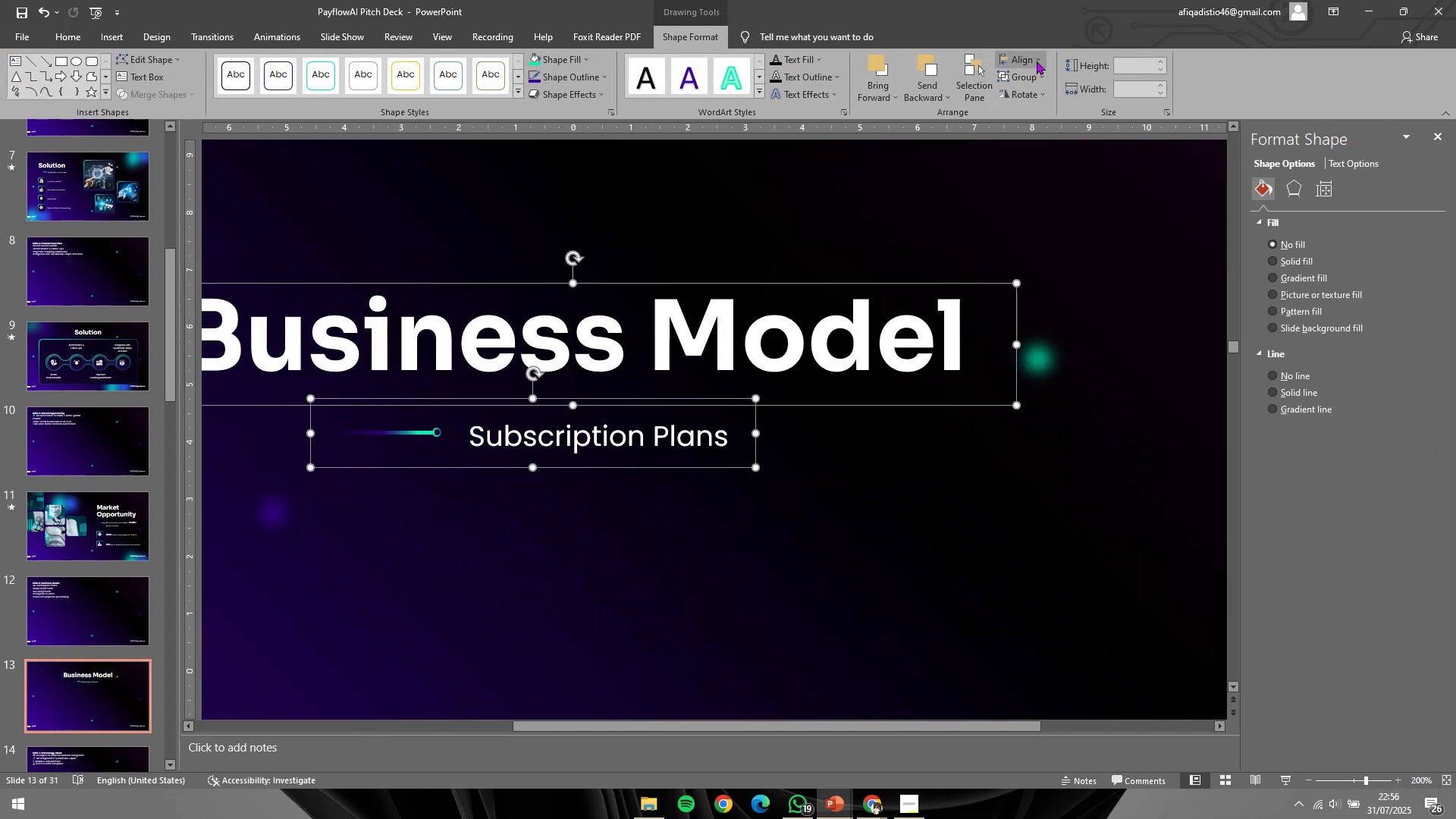 
double_click([1037, 61])
 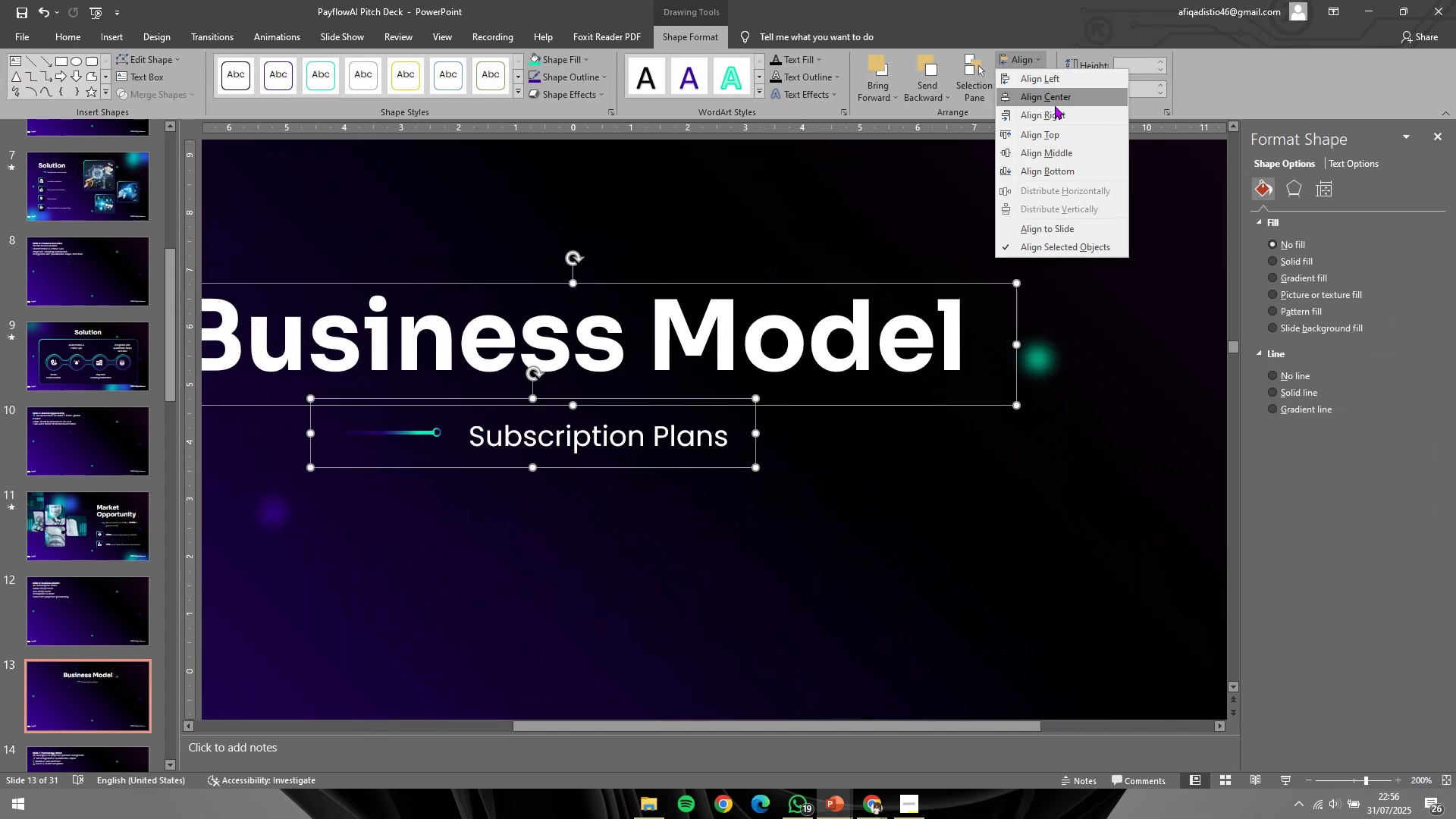 
triple_click([1055, 105])
 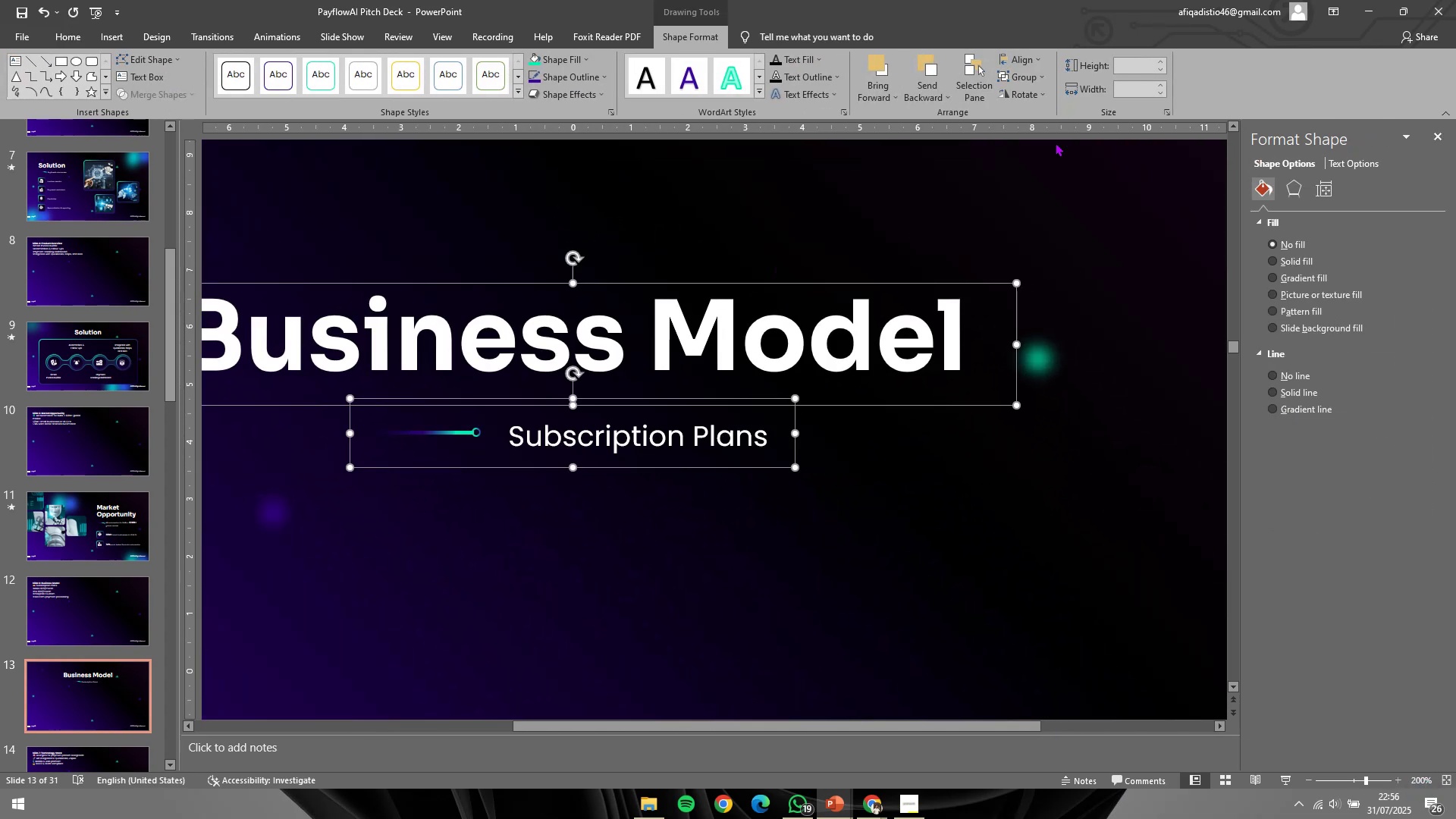 
scroll: coordinate [1072, 297], scroll_direction: down, amount: 2.0
 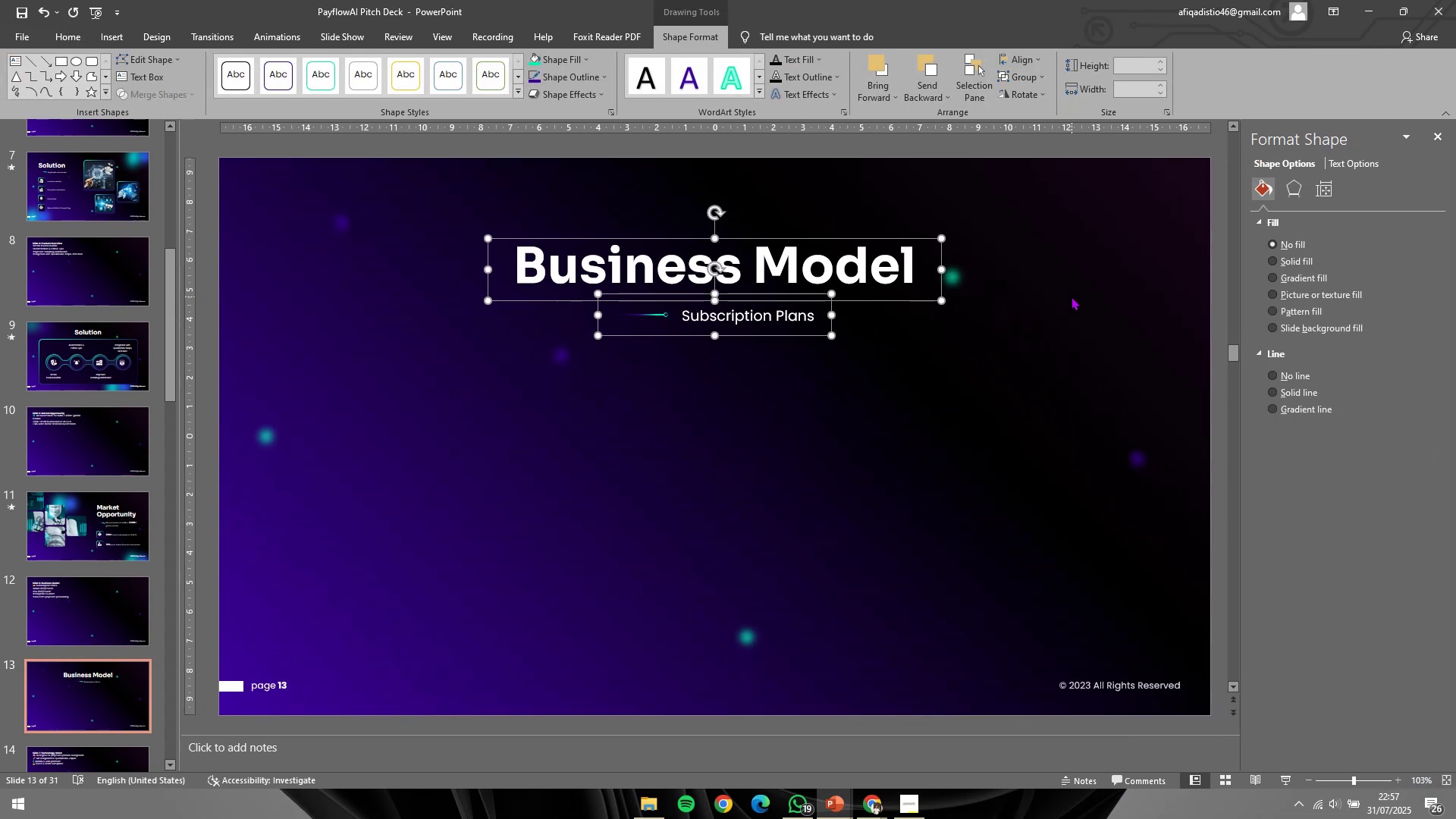 
key(Control+G)
 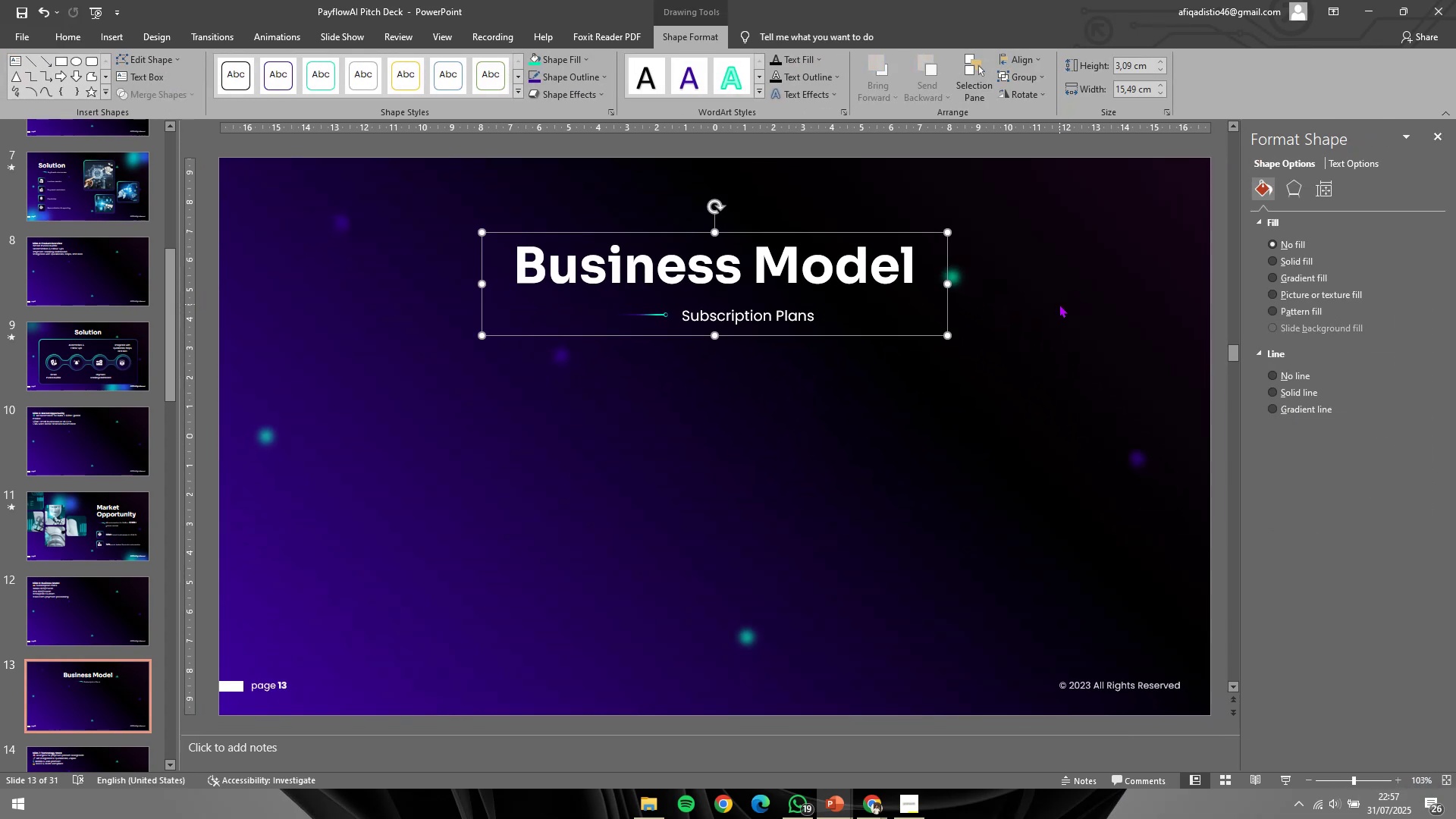 
scroll: coordinate [1063, 302], scroll_direction: down, amount: 1.0
 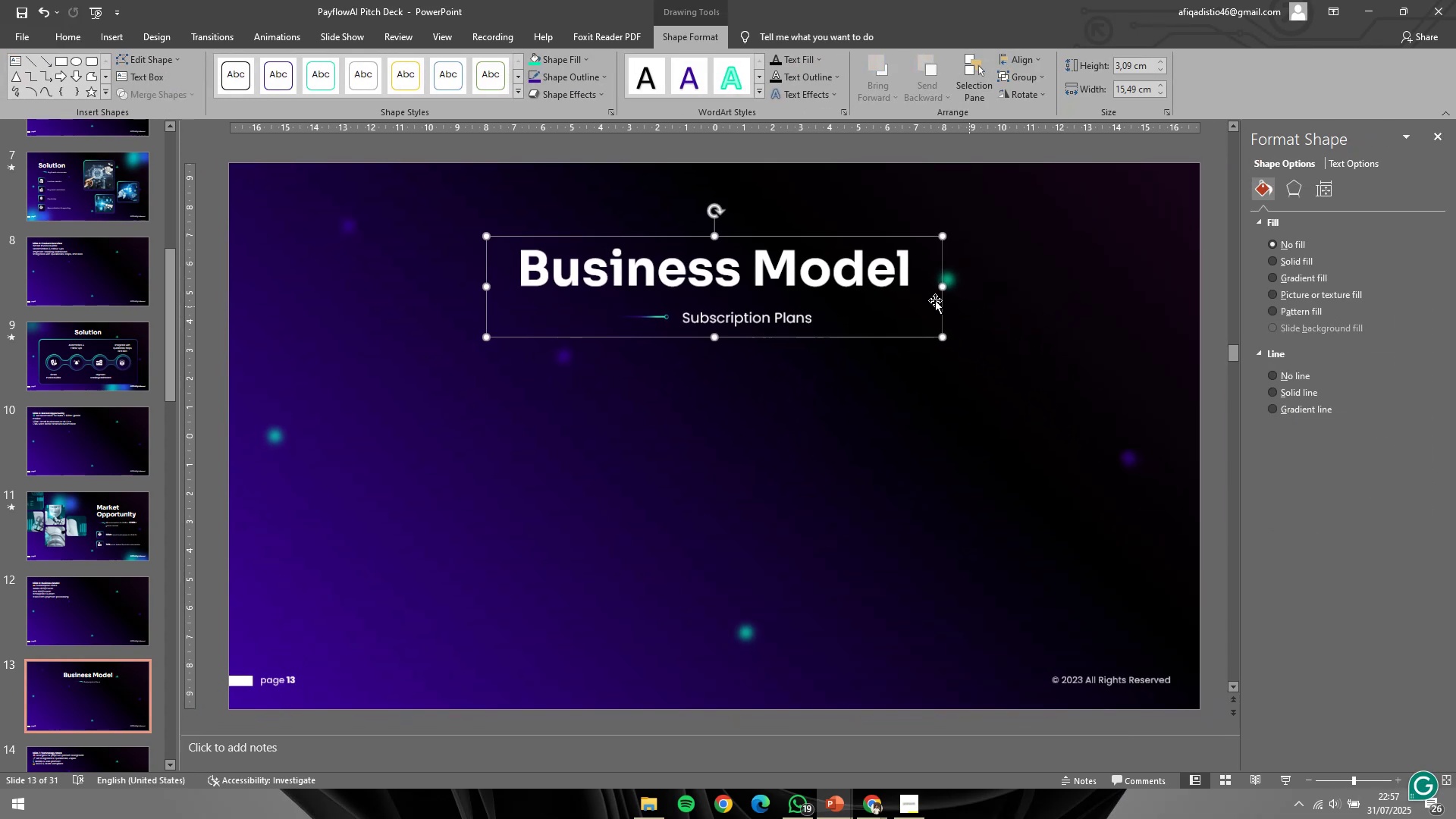 
hold_key(key=ShiftLeft, duration=0.89)
left_click_drag(start_coordinate=[873, 278], to_coordinate=[876, 266])
 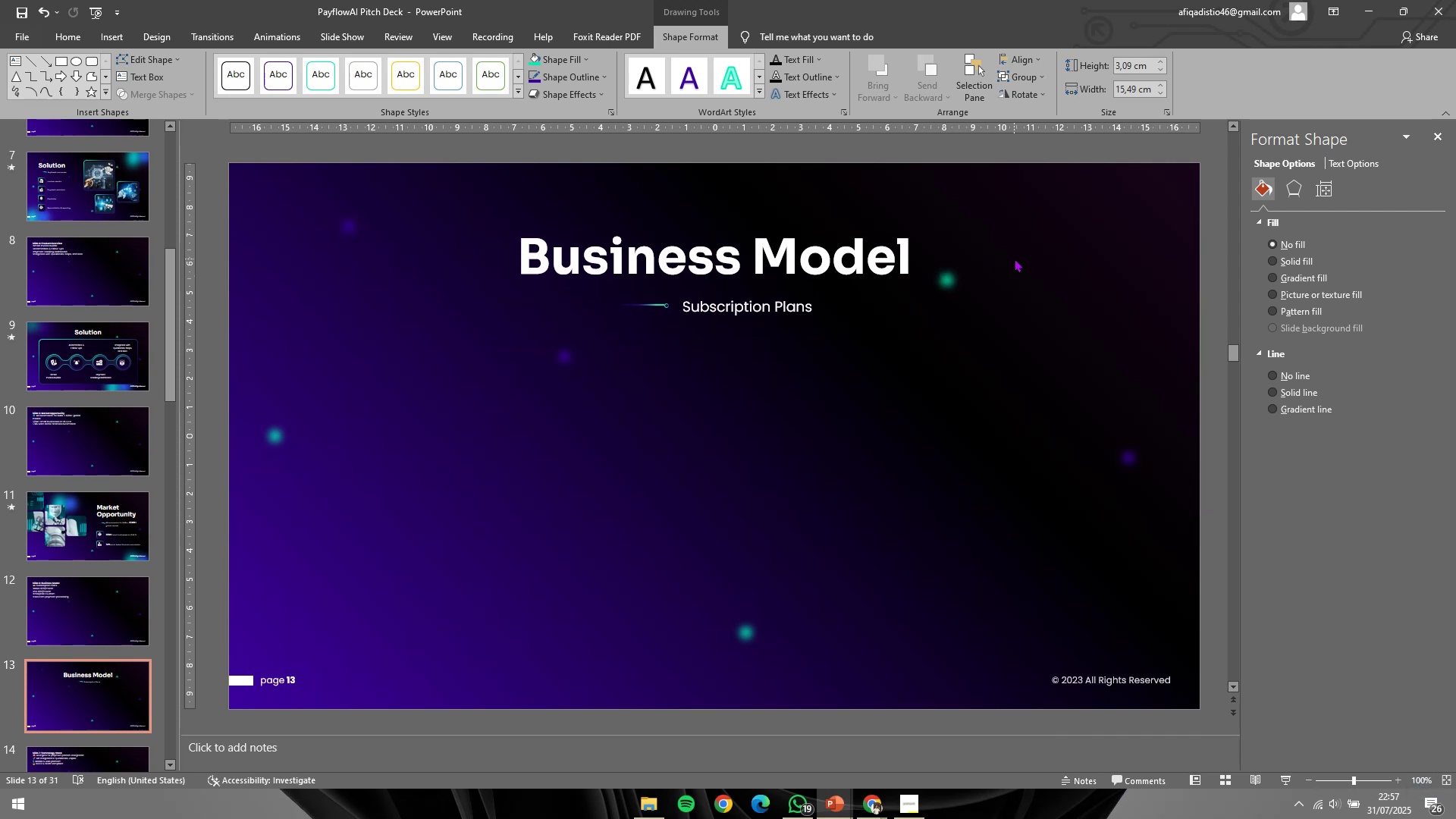 
key(Control+S)
 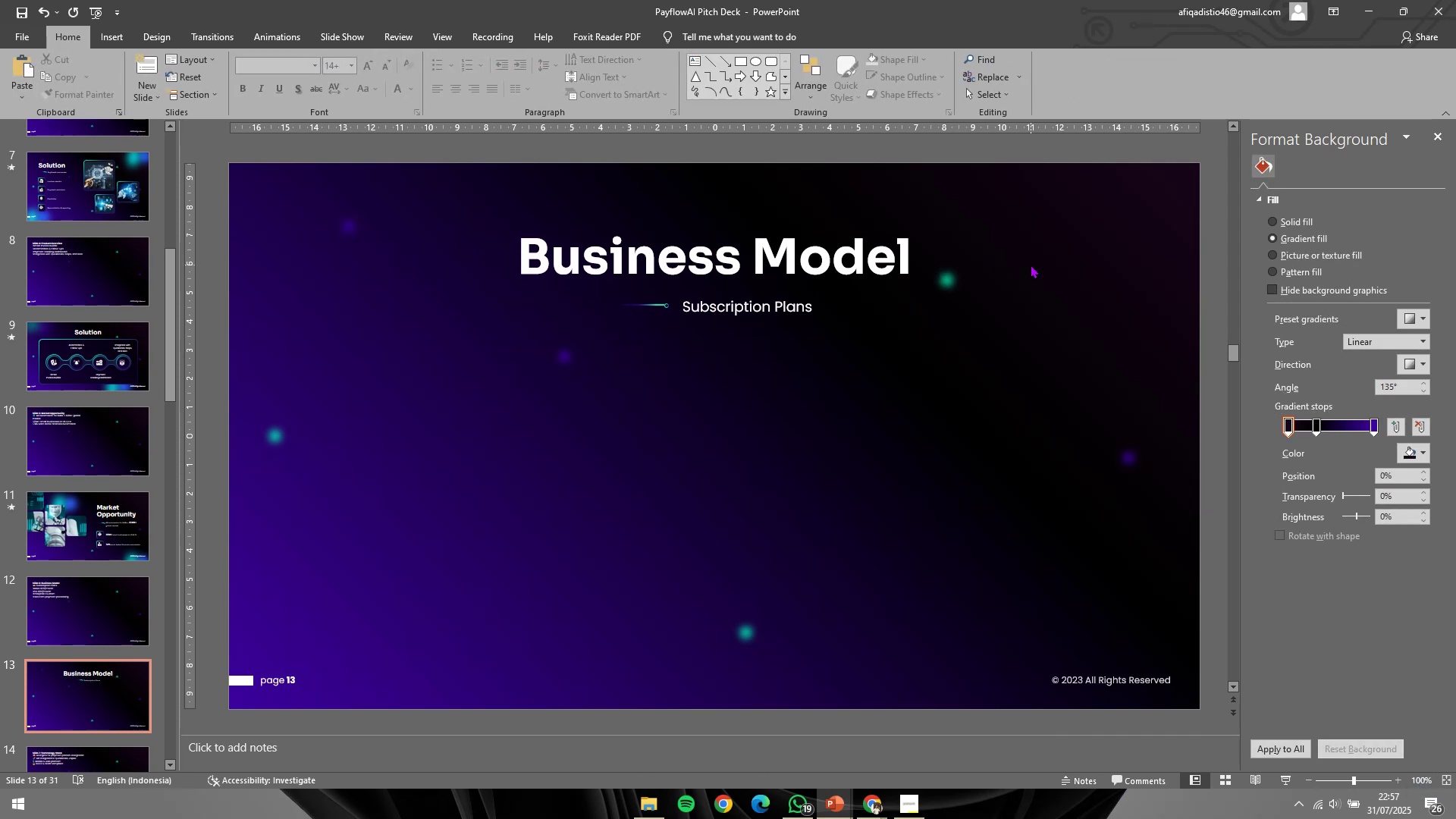 
key(Alt+Tab)
 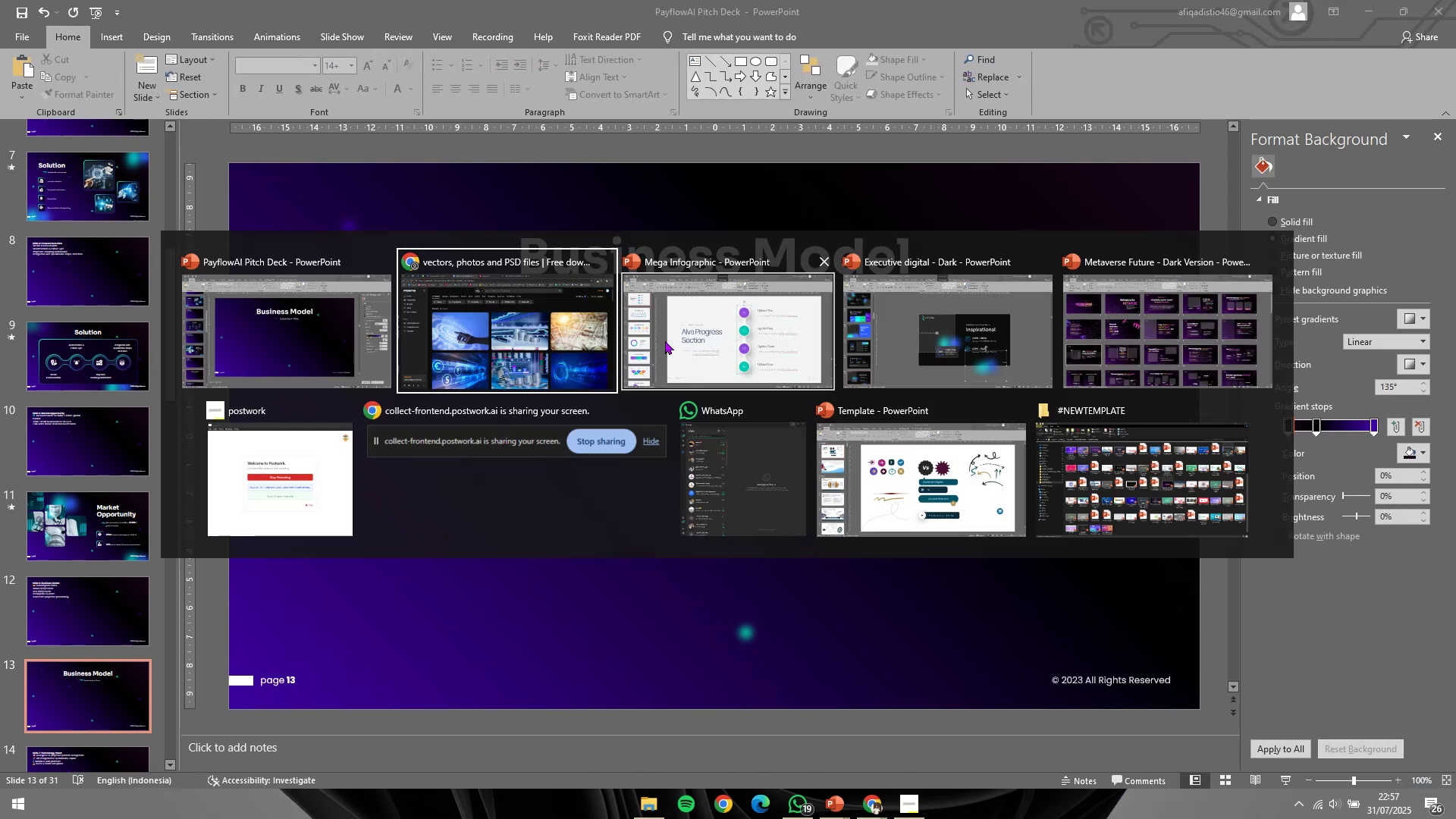 
left_click([708, 343])
 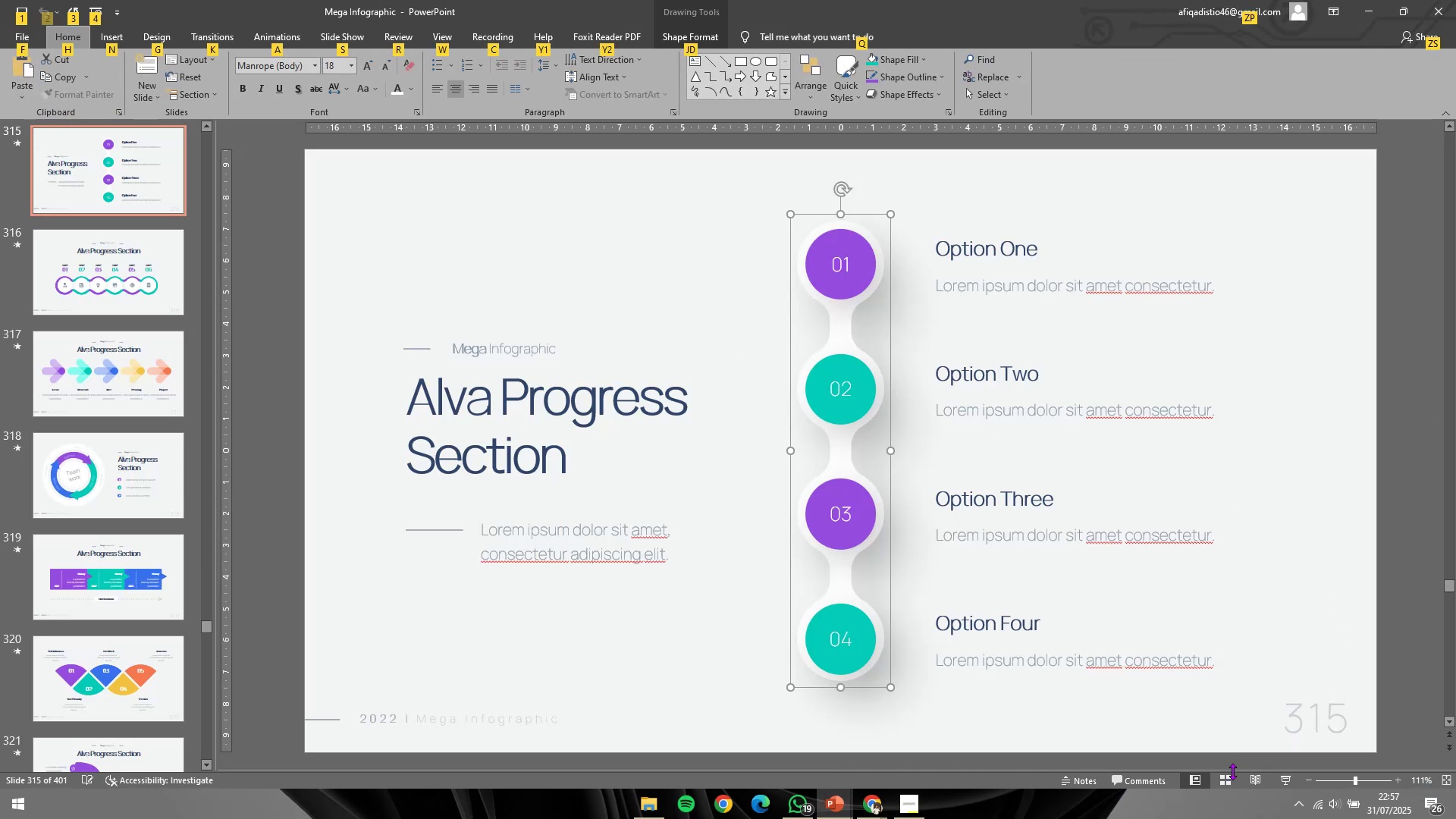 
left_click([1219, 780])
 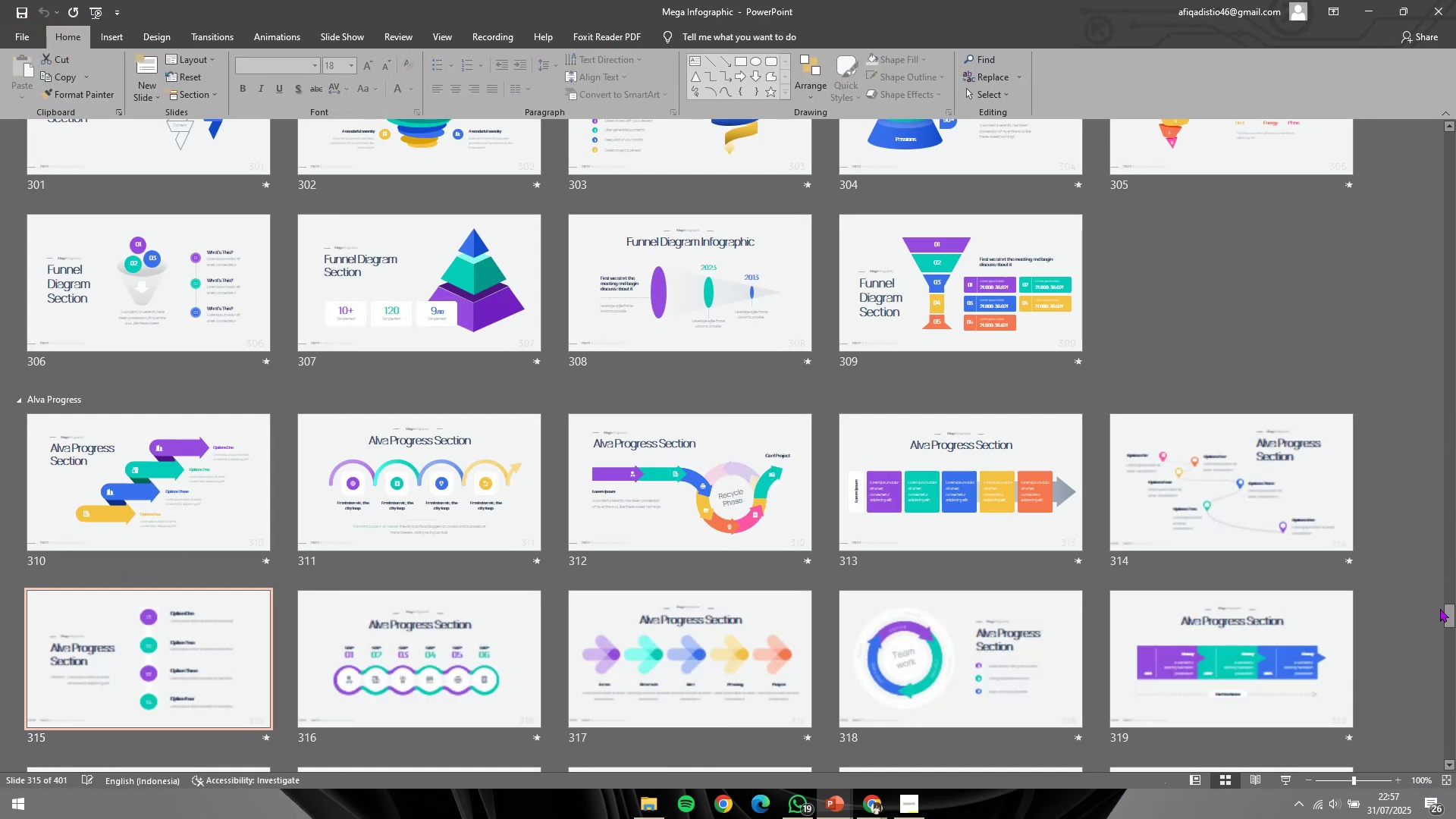 
left_click_drag(start_coordinate=[1444, 617], to_coordinate=[1434, 237])
 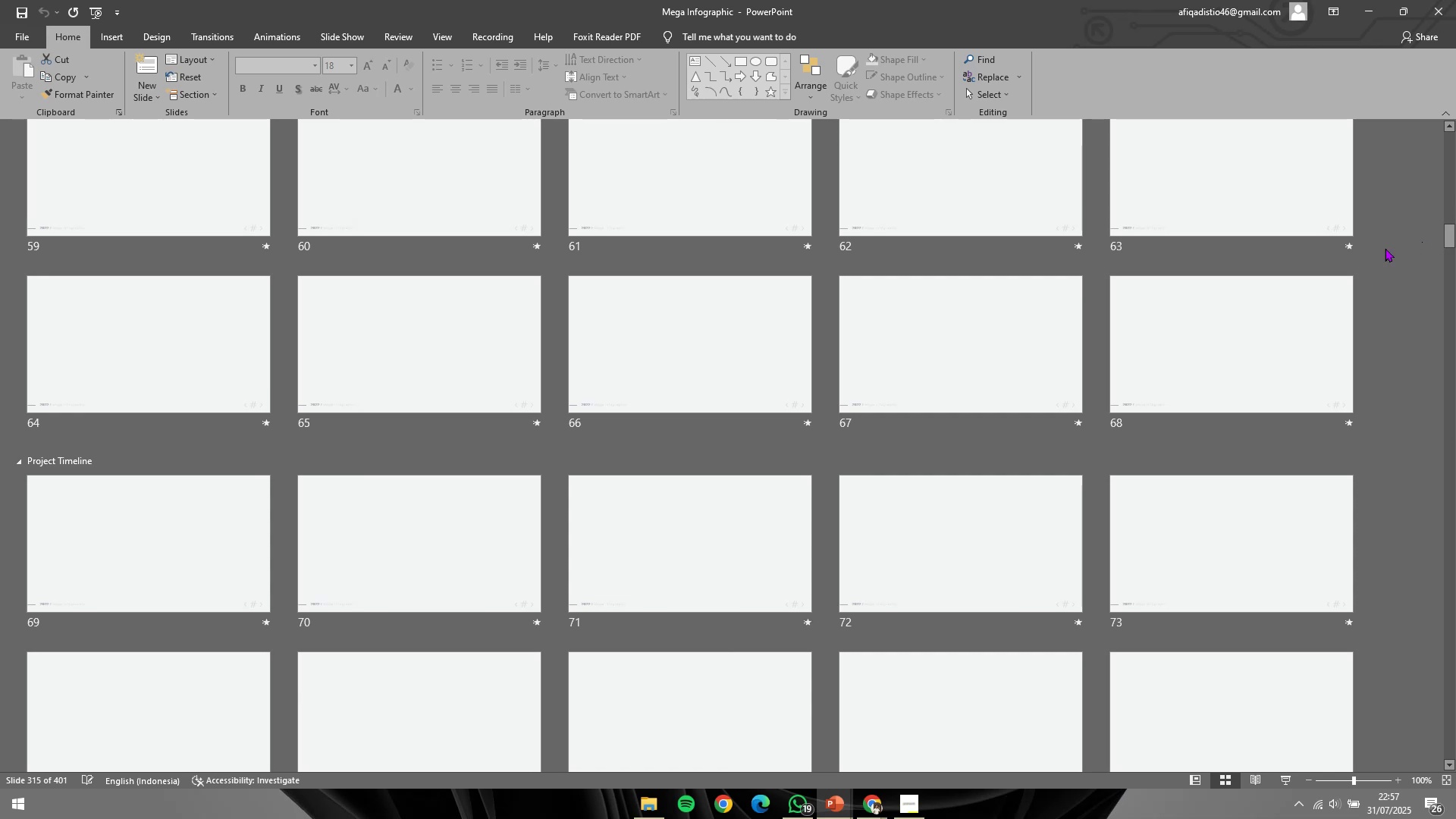 
scroll: coordinate [1252, 246], scroll_direction: up, amount: 2.0
 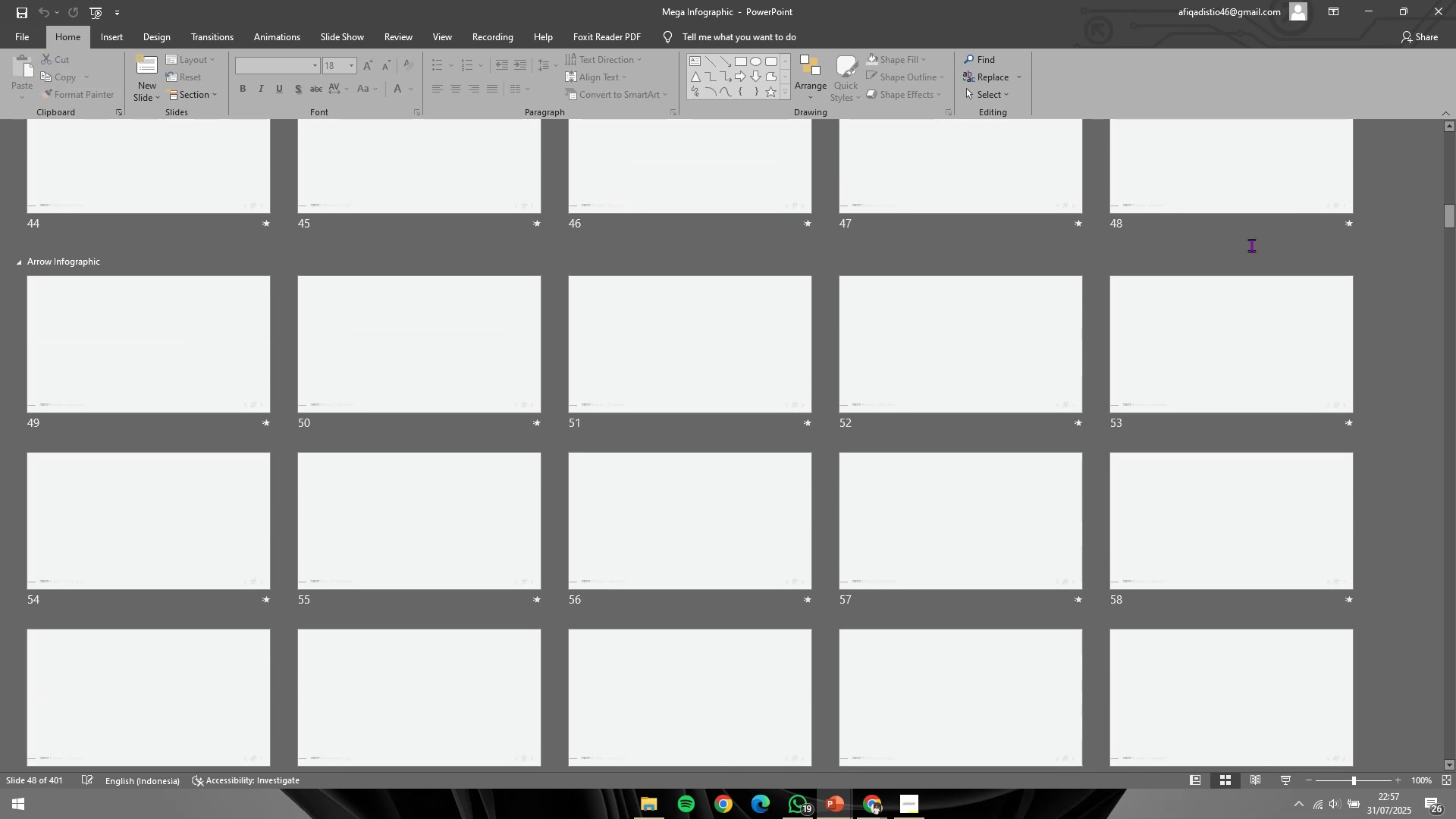 
right_click([1252, 246])
 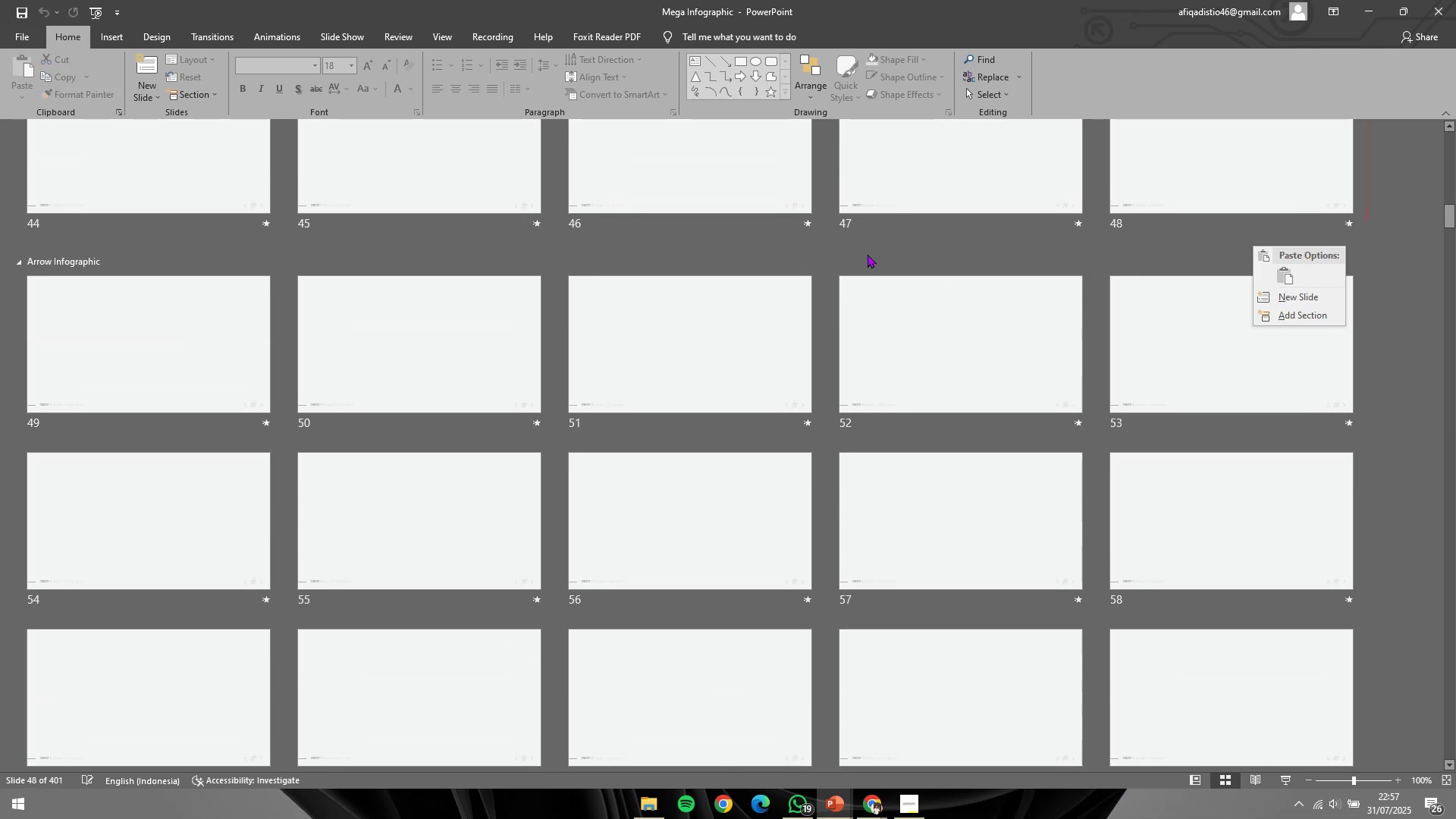 
scroll: coordinate [670, 233], scroll_direction: up, amount: 2.0
 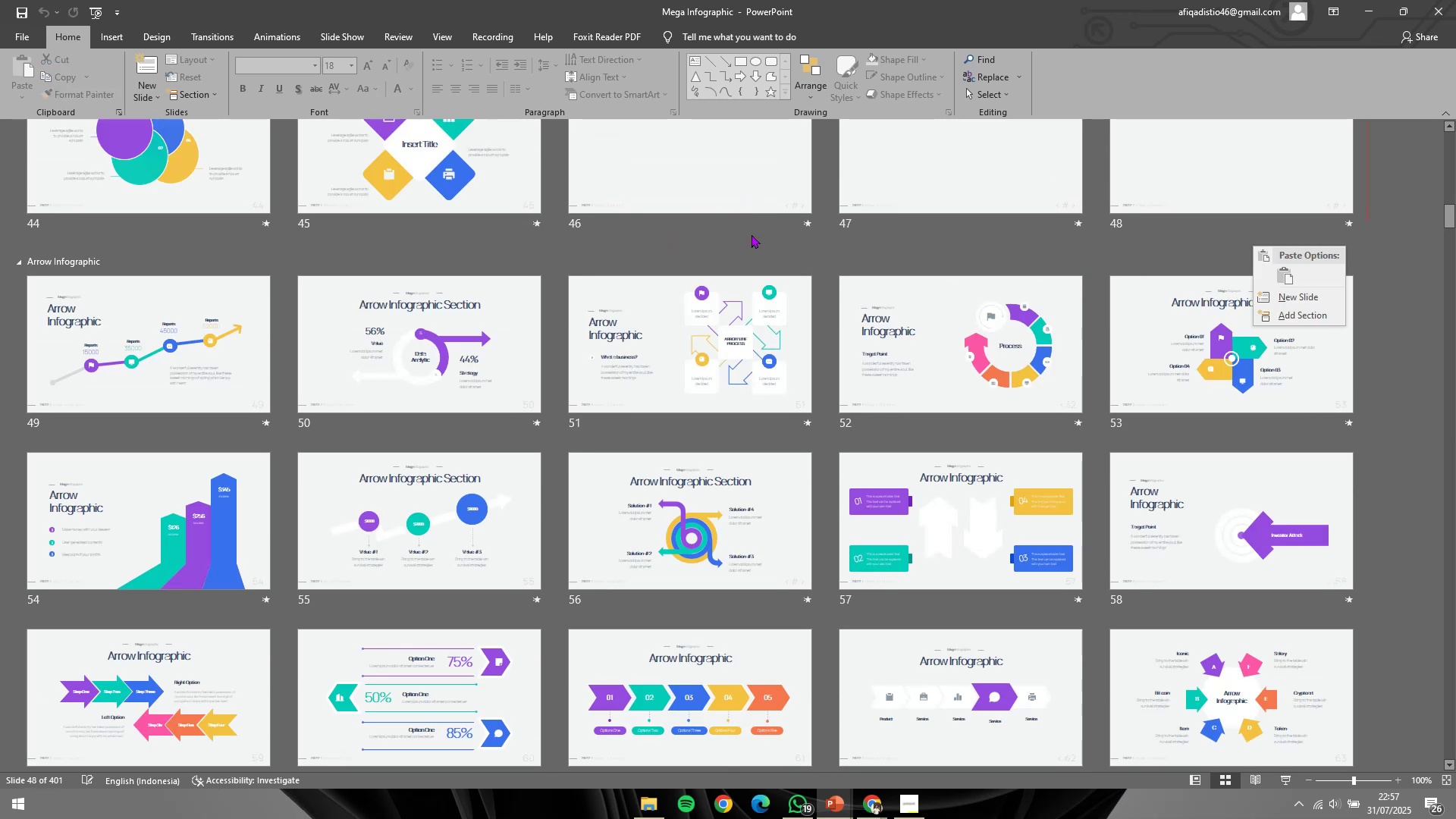 
scroll: coordinate [767, 245], scroll_direction: none, amount: 0.0
 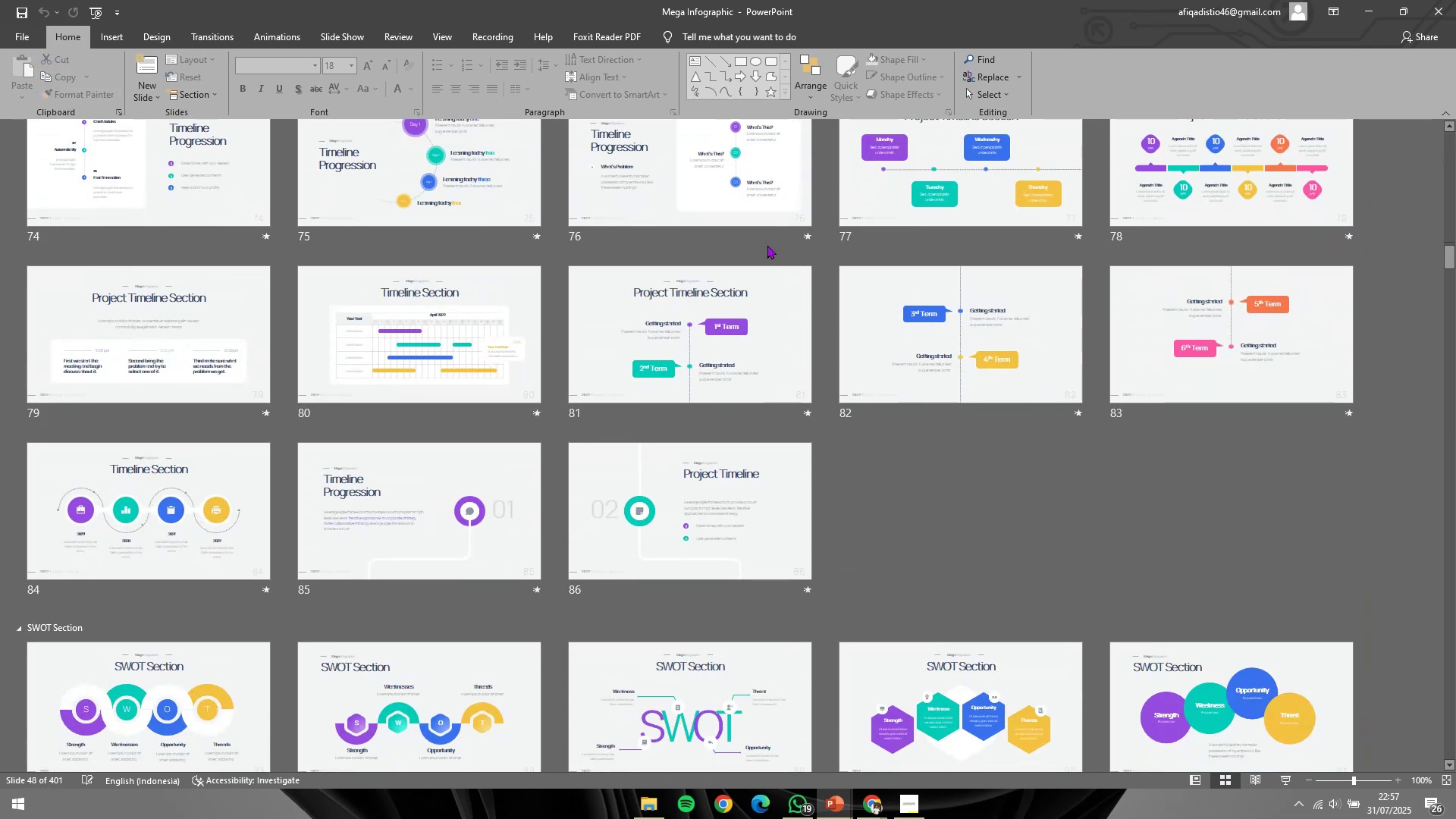 
scroll: coordinate [774, 243], scroll_direction: down, amount: 7.0
 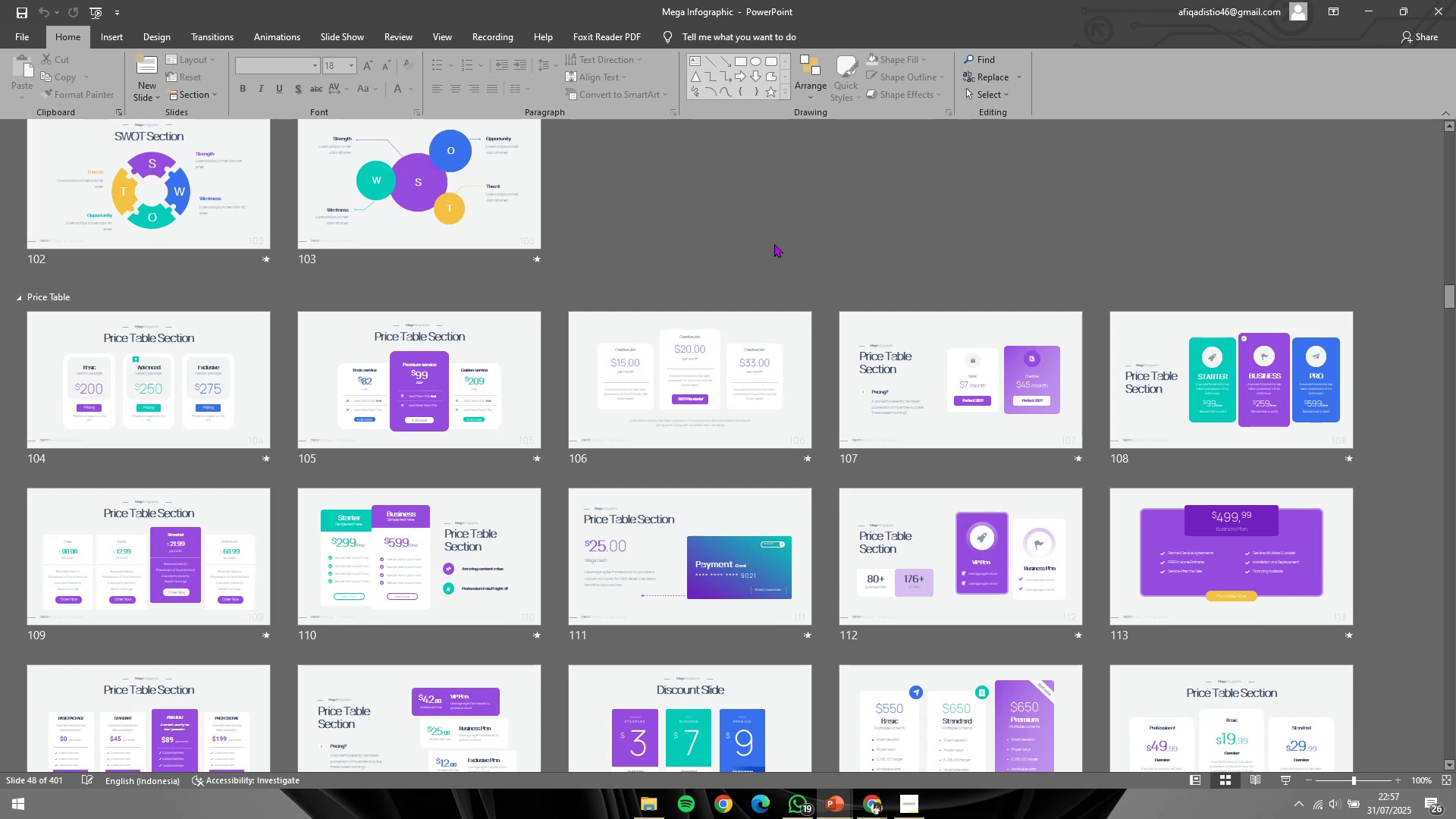 
double_click([1028, 370])
 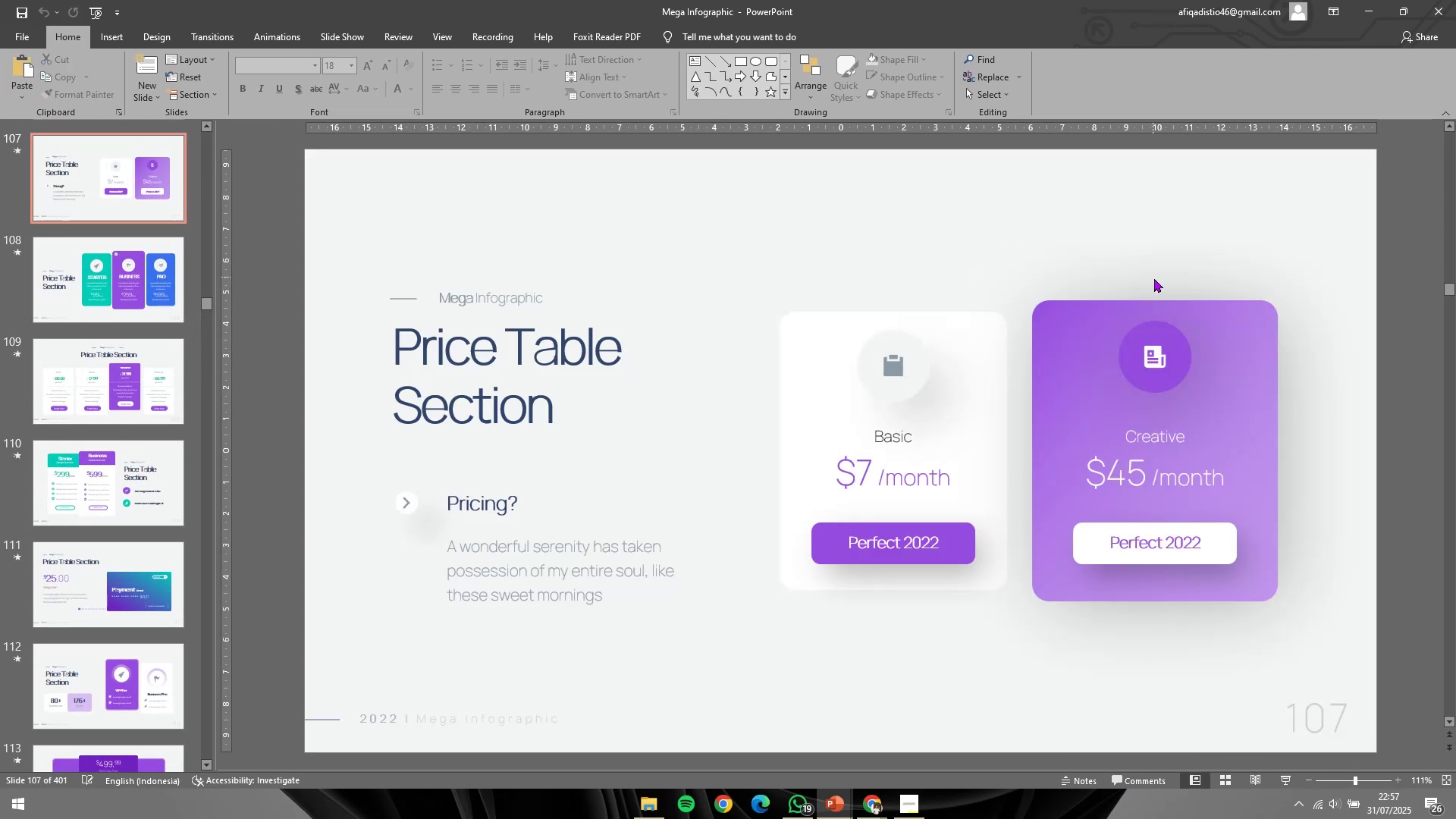 
left_click_drag(start_coordinate=[1430, 268], to_coordinate=[1009, 721])
 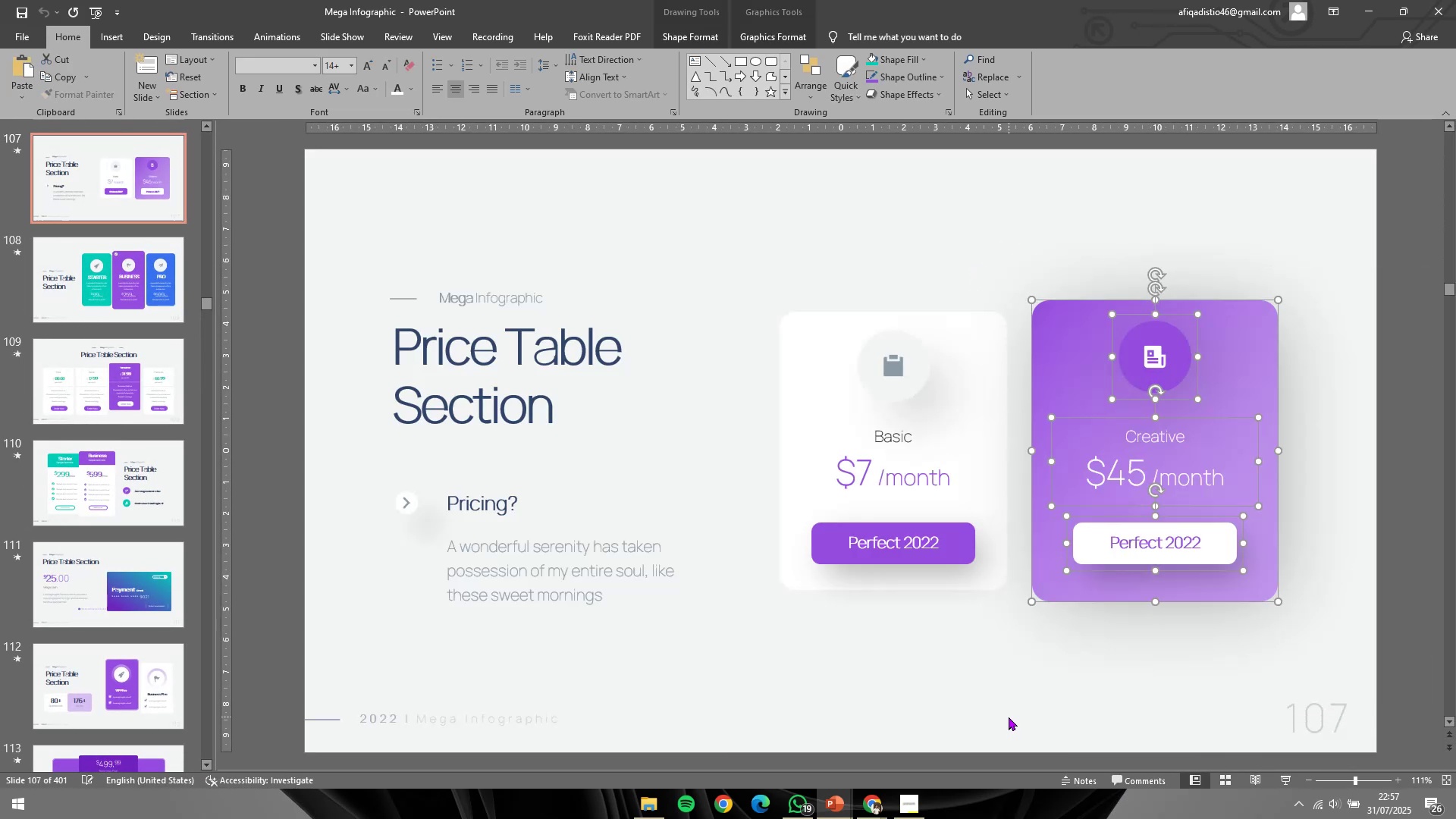 
key(Control+ControlLeft)
 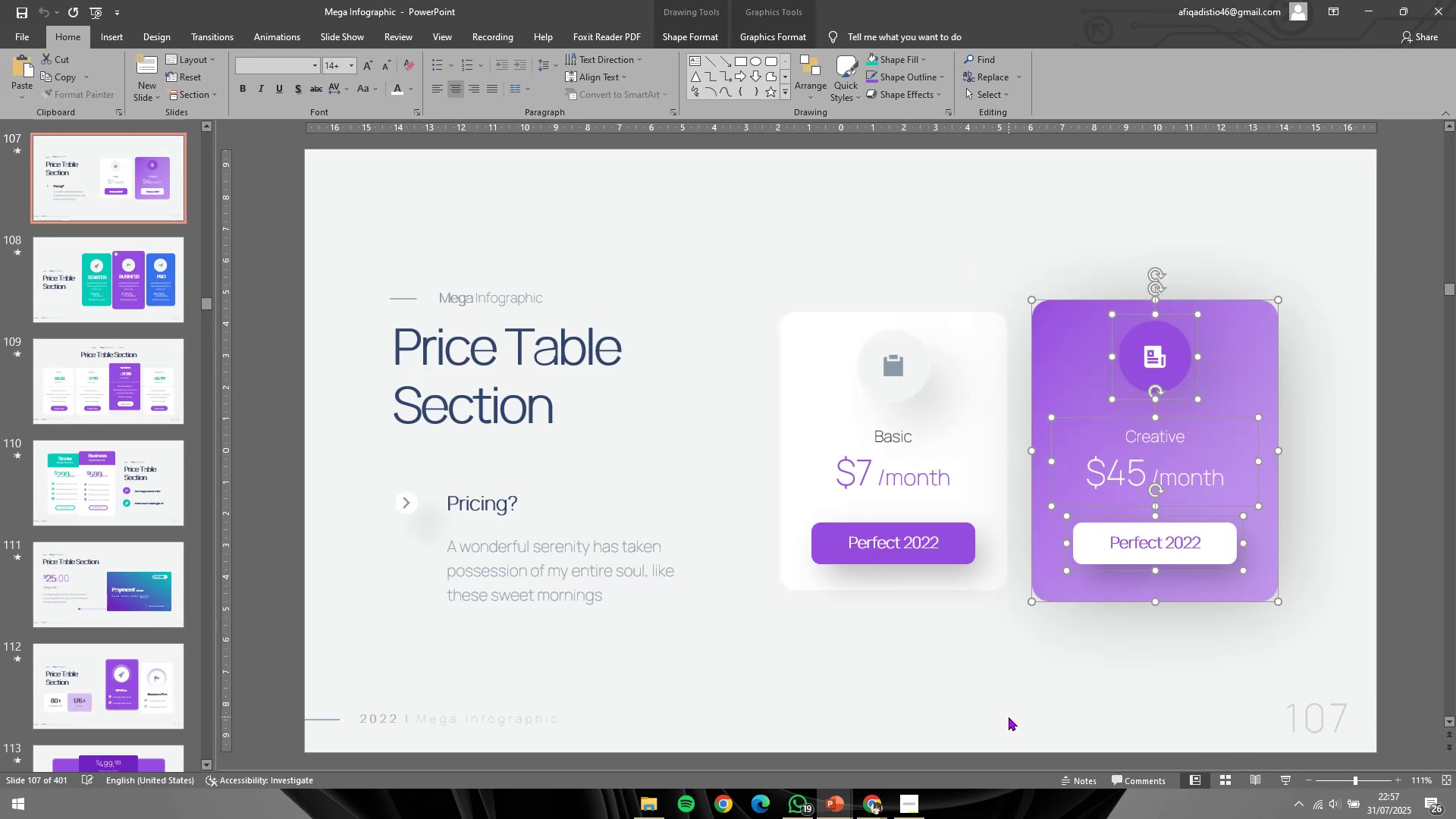 
key(Control+C)
 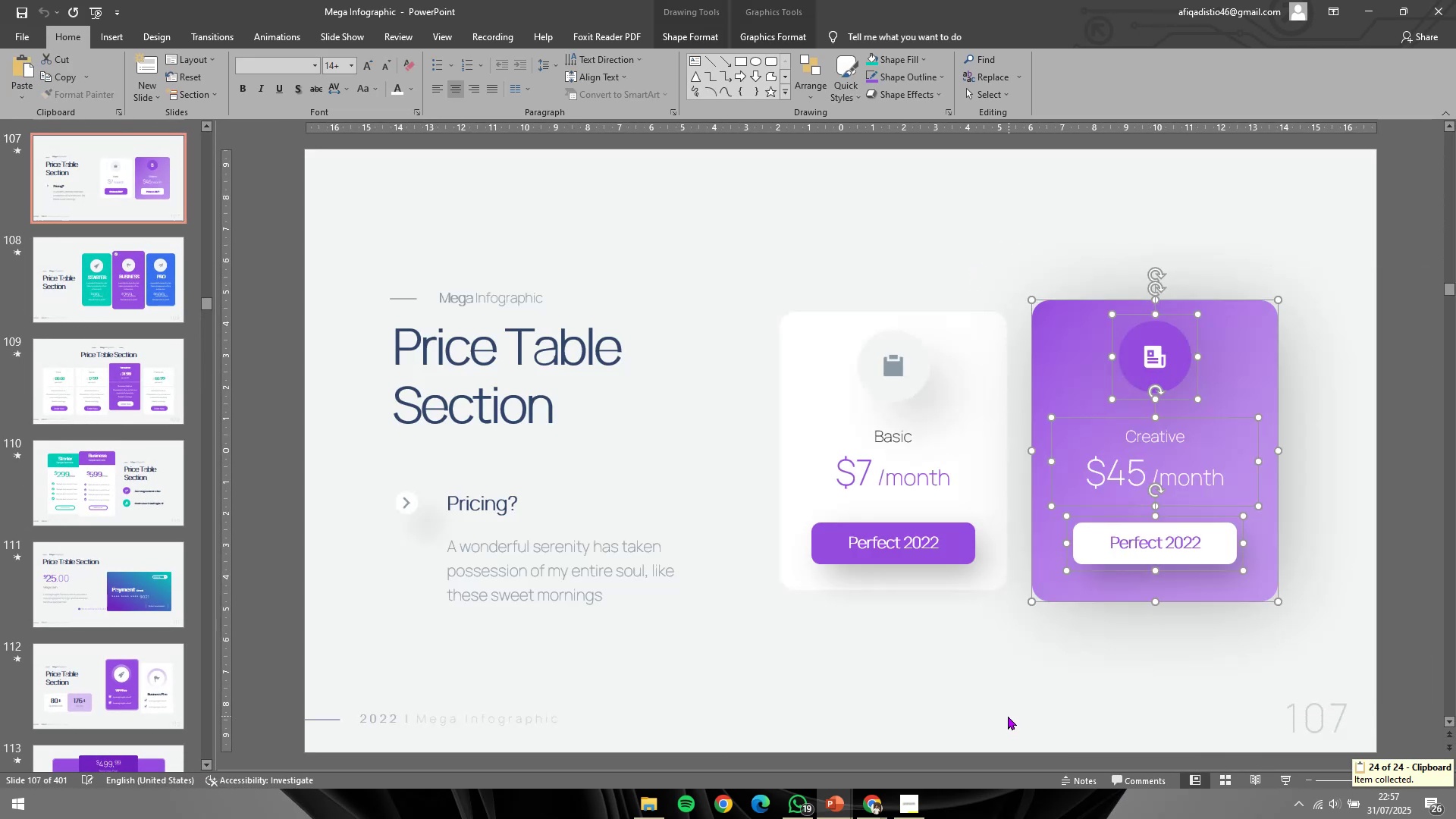 
key(Alt+AltLeft)
 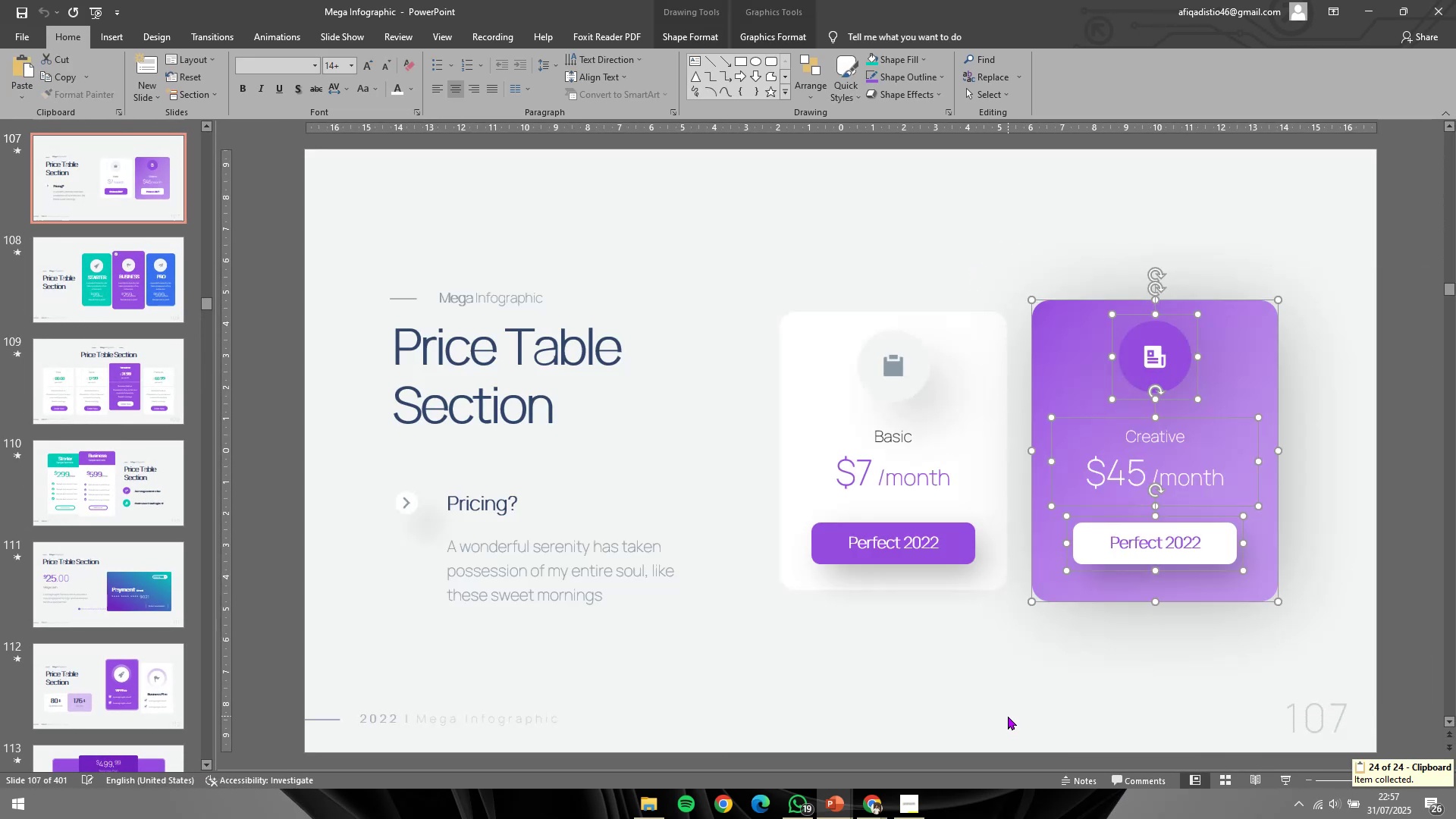 
key(Alt+Tab)
 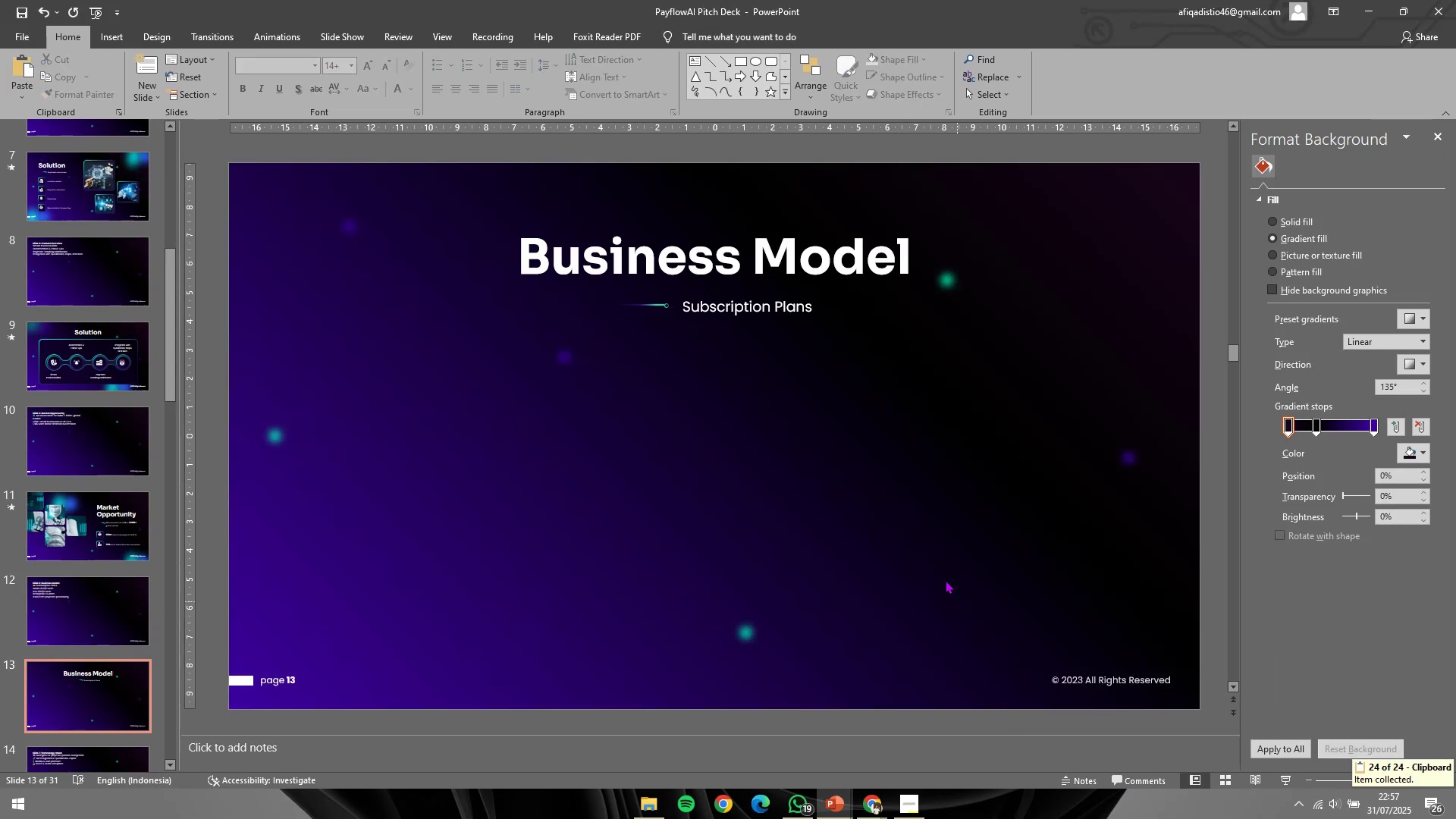 
key(Control+ControlLeft)
 